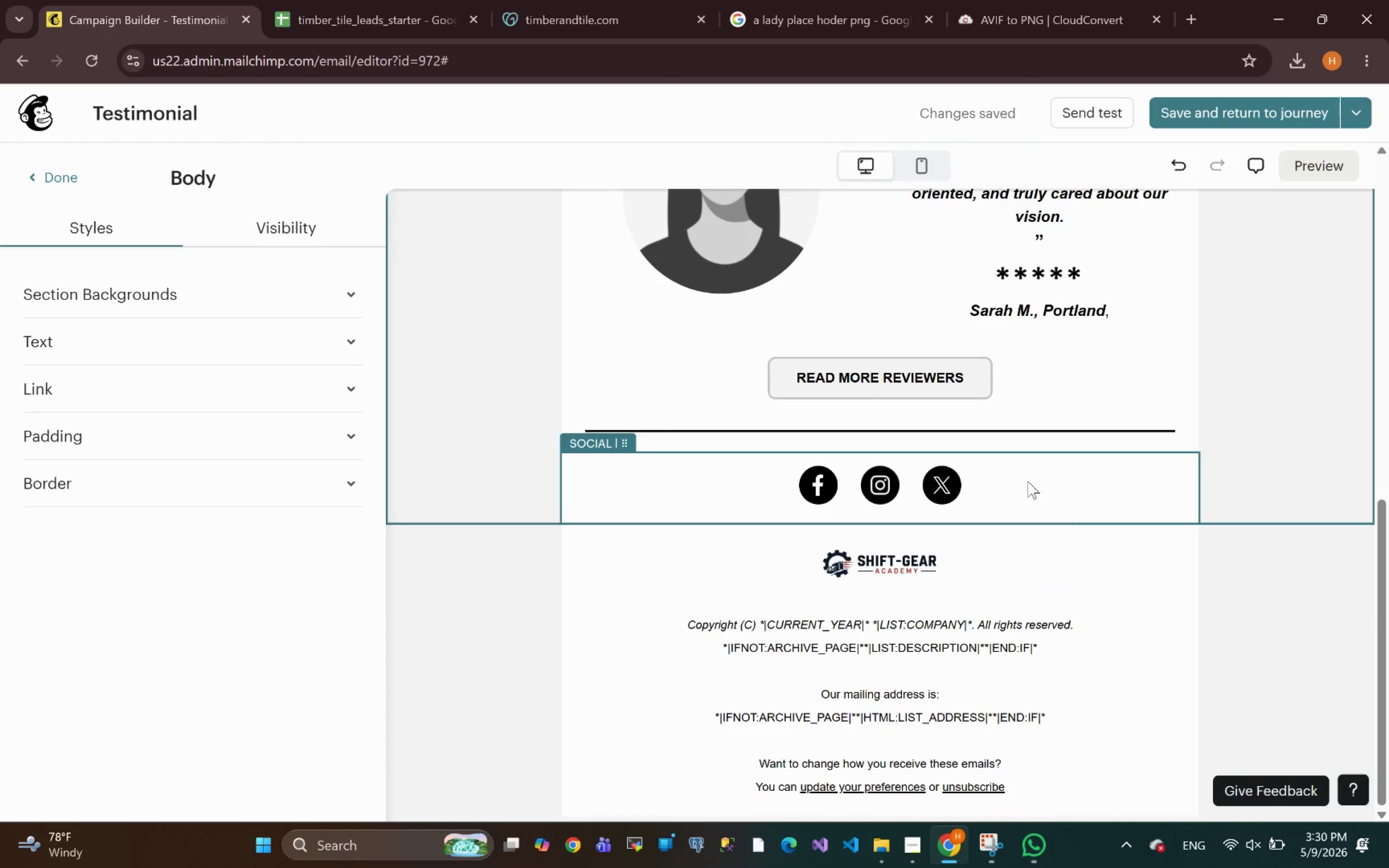 
left_click([67, 197])
 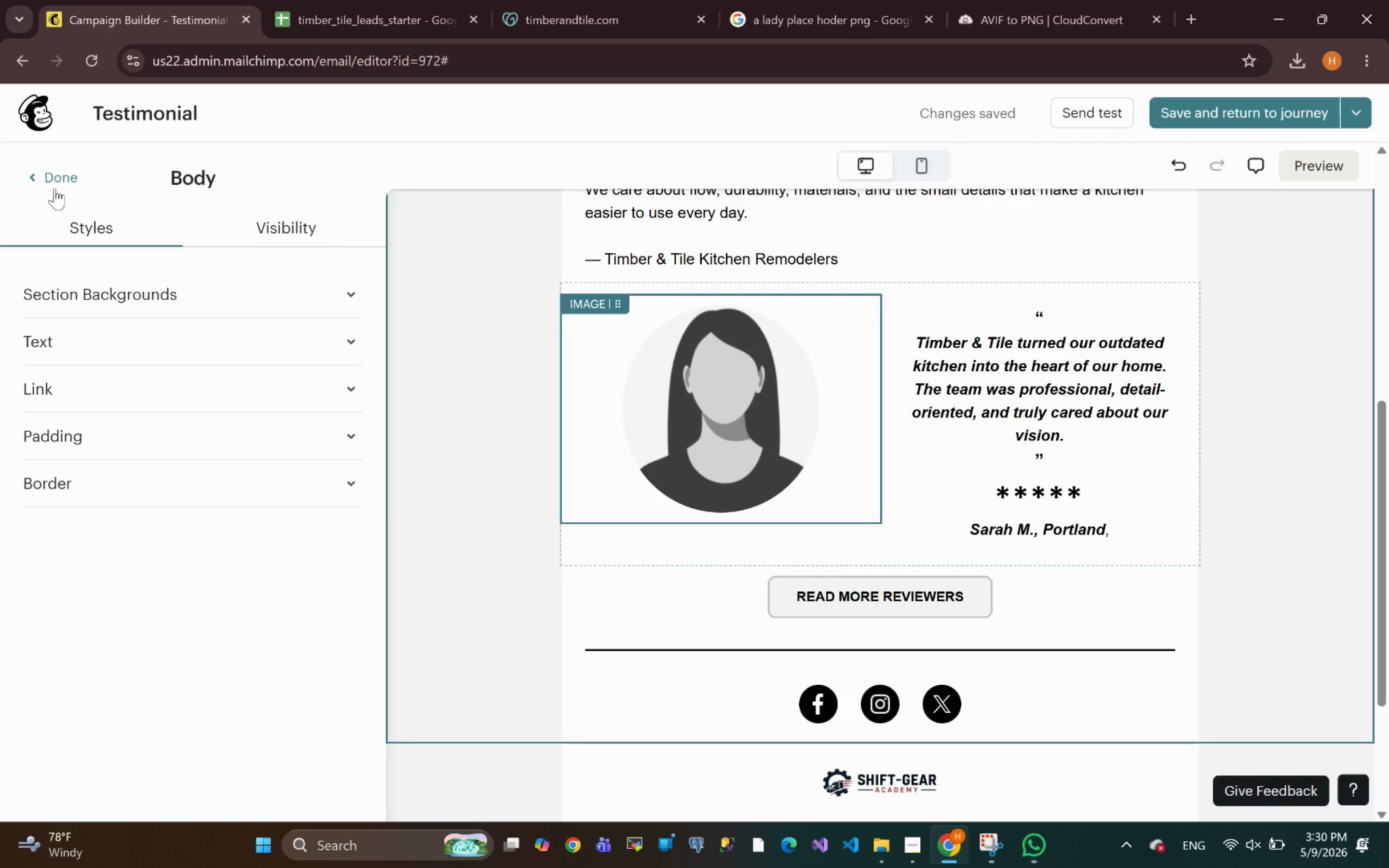 
left_click([48, 181])
 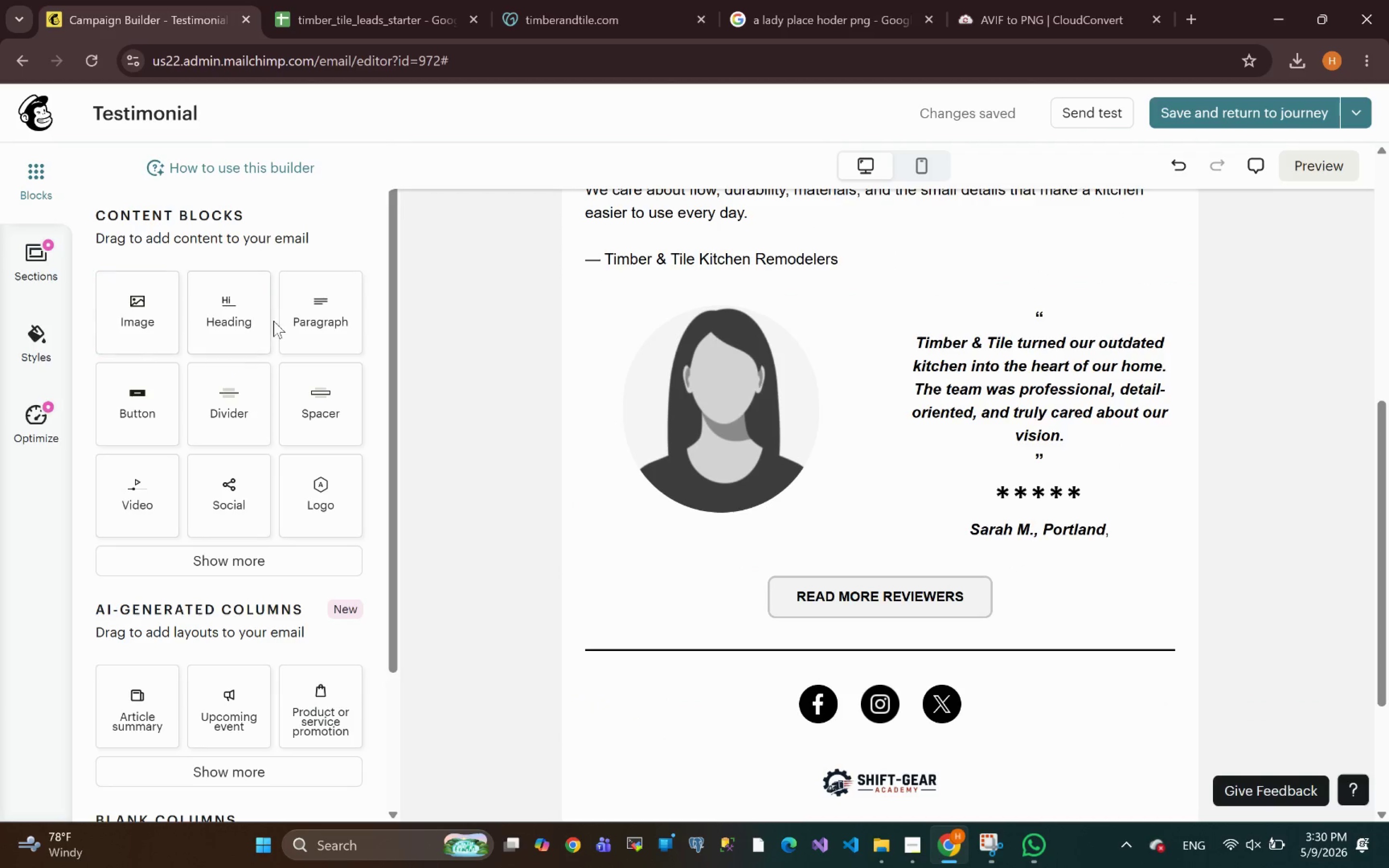 
left_click_drag(start_coordinate=[316, 314], to_coordinate=[831, 565])
 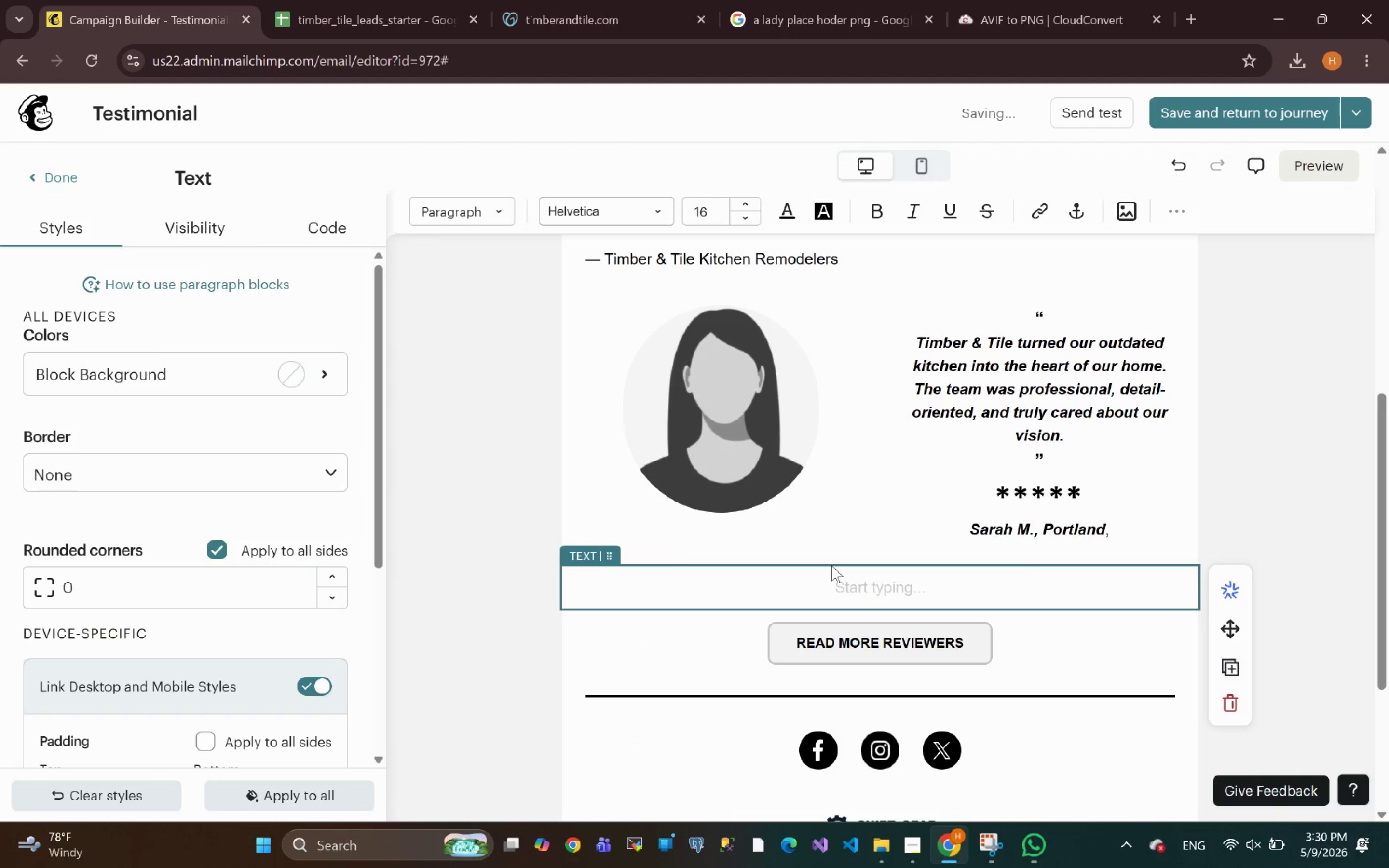 
type(100+ )
 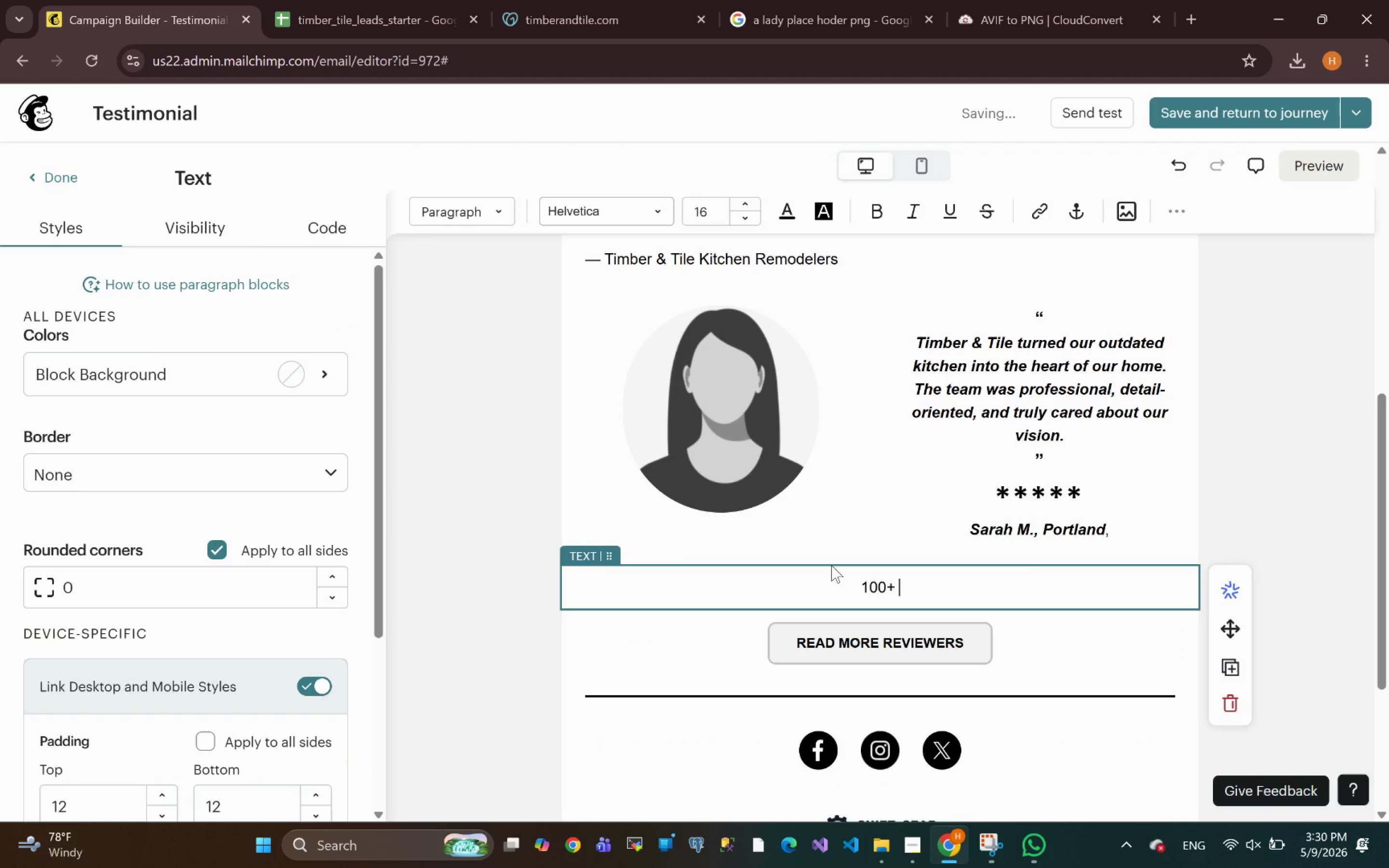 
wait(6.56)
 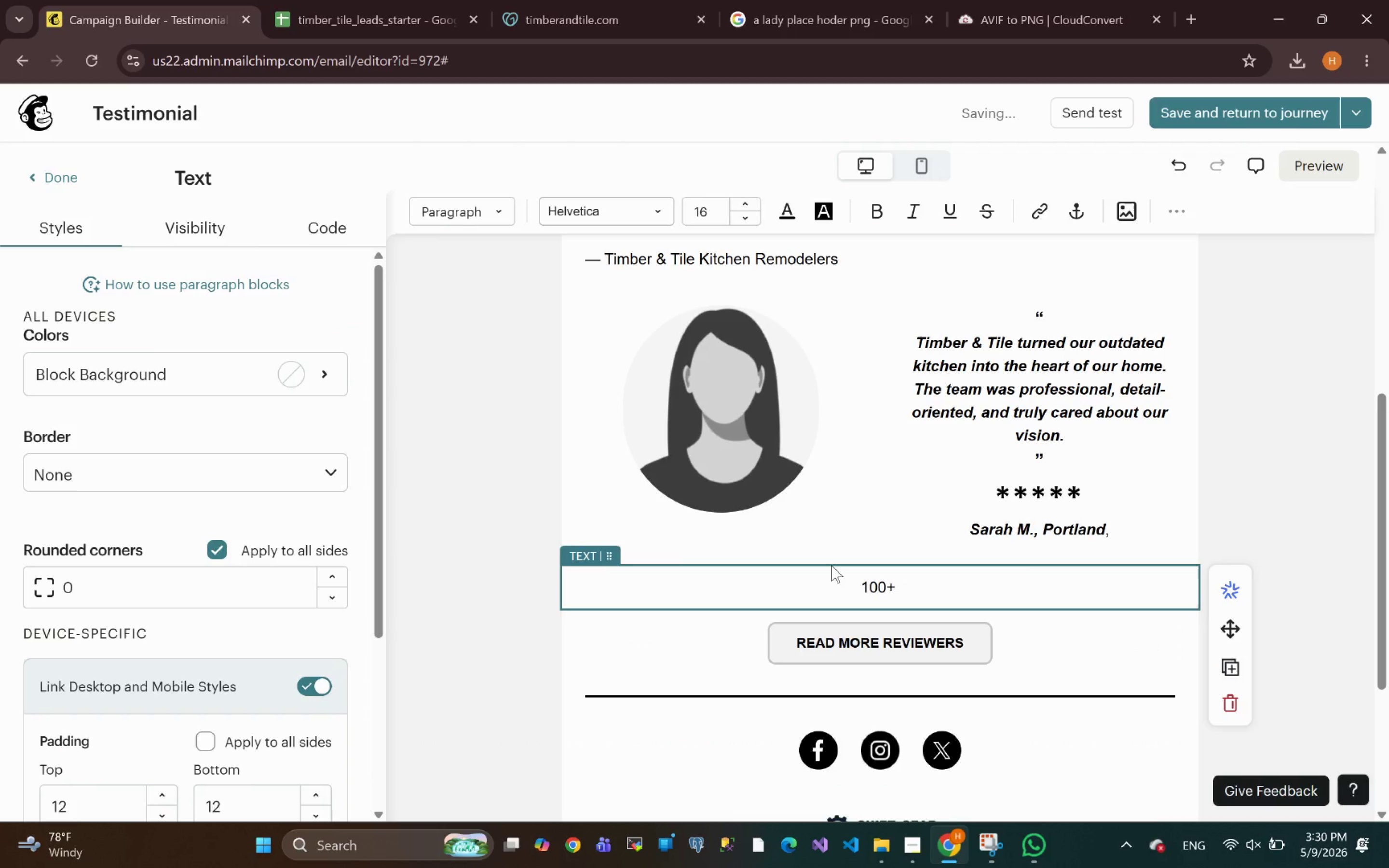 
type( Happy Ho)
key(Backspace)
key(Backspace)
type(homeowners )
 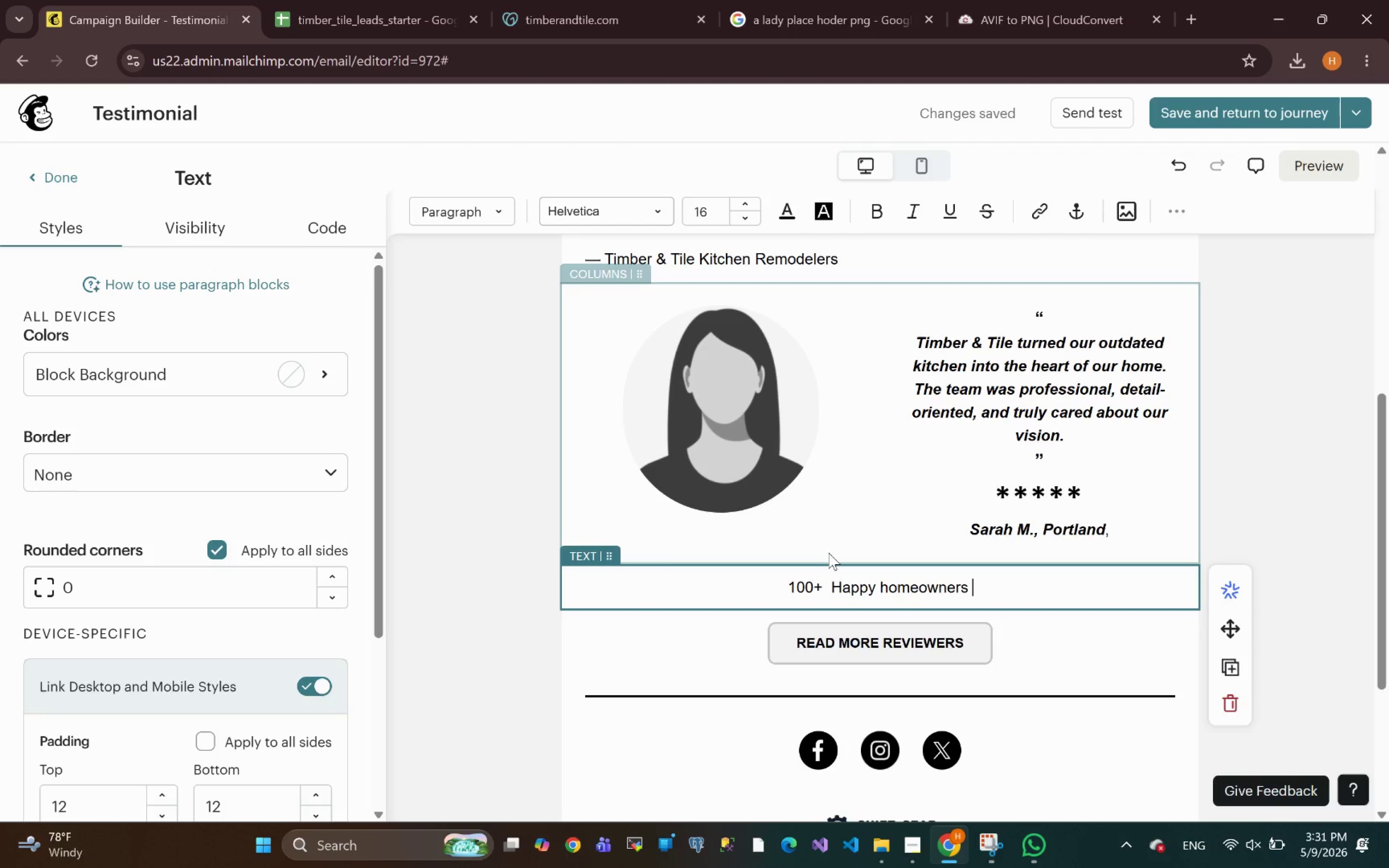 
wait(20.04)
 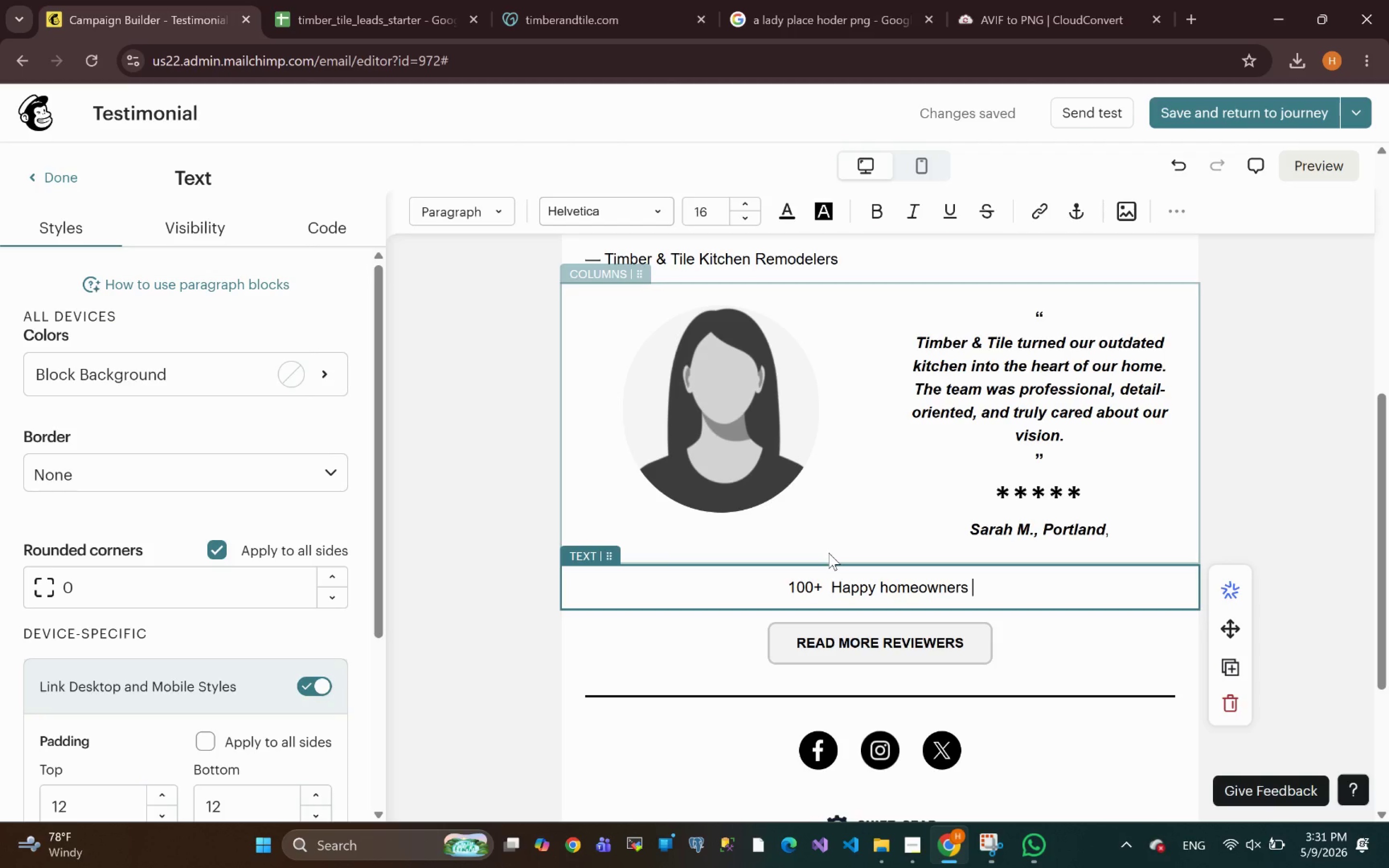 
left_click([887, 590])
 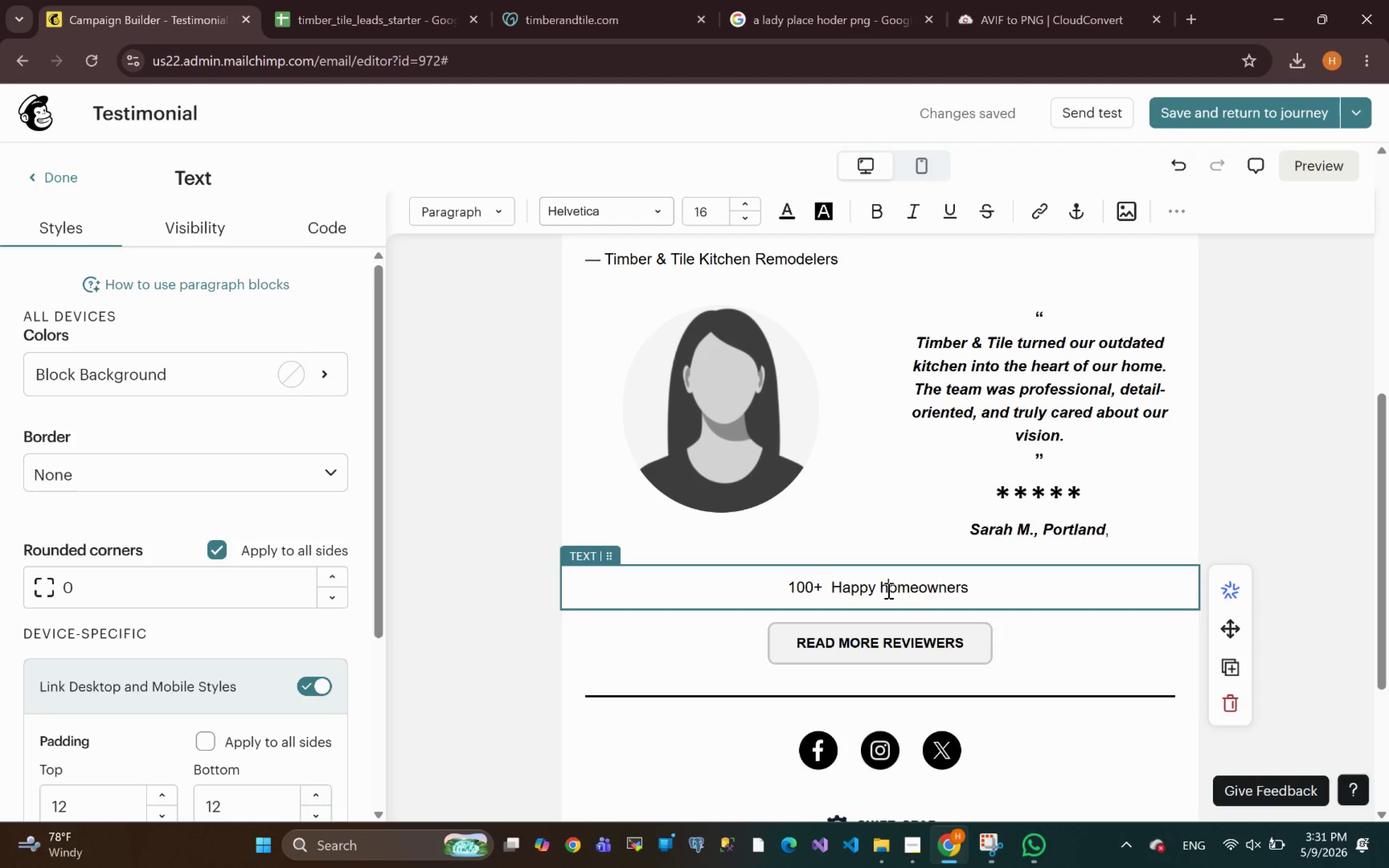 
key(Backspace)
 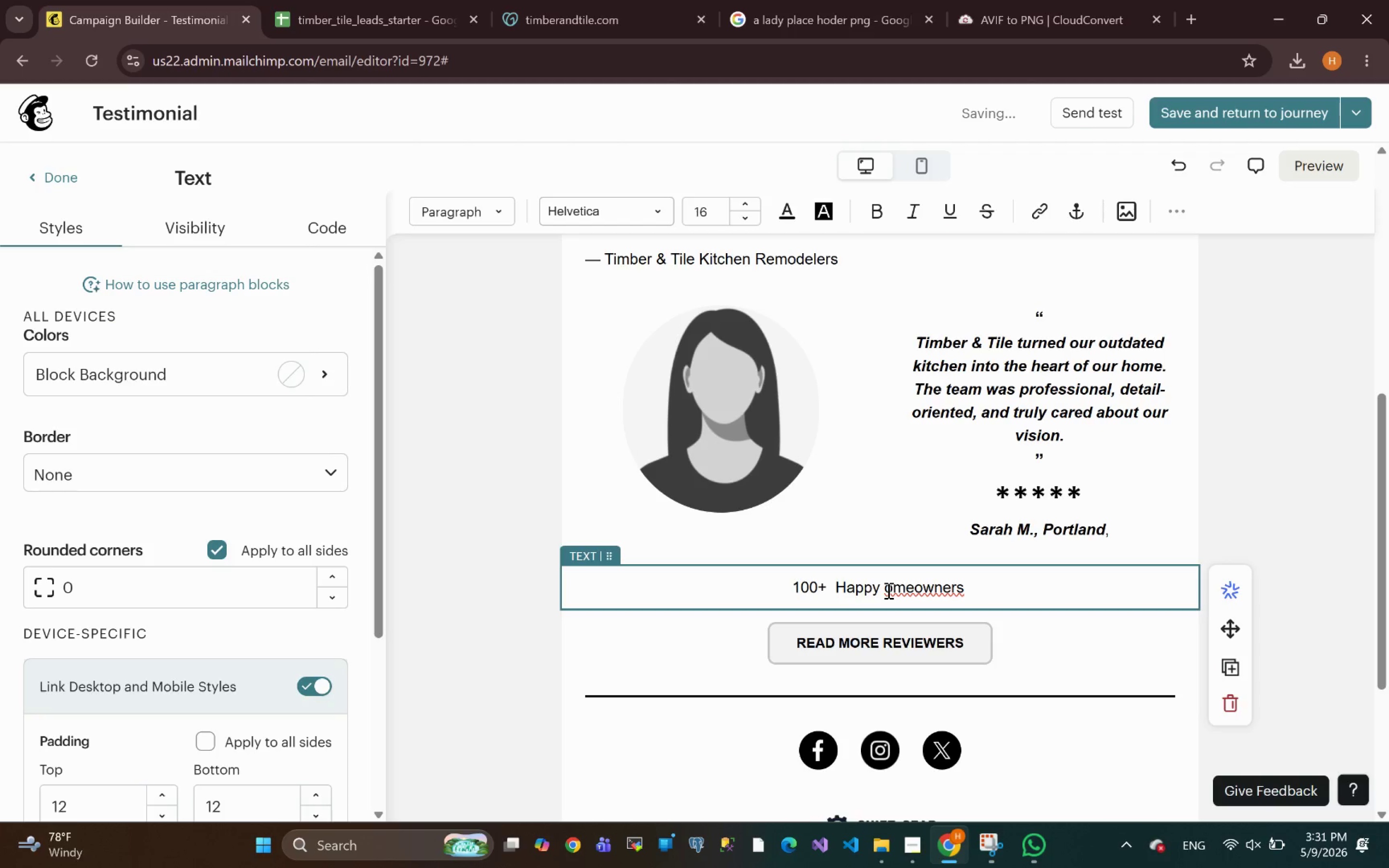 
key(Shift+ShiftLeft)
 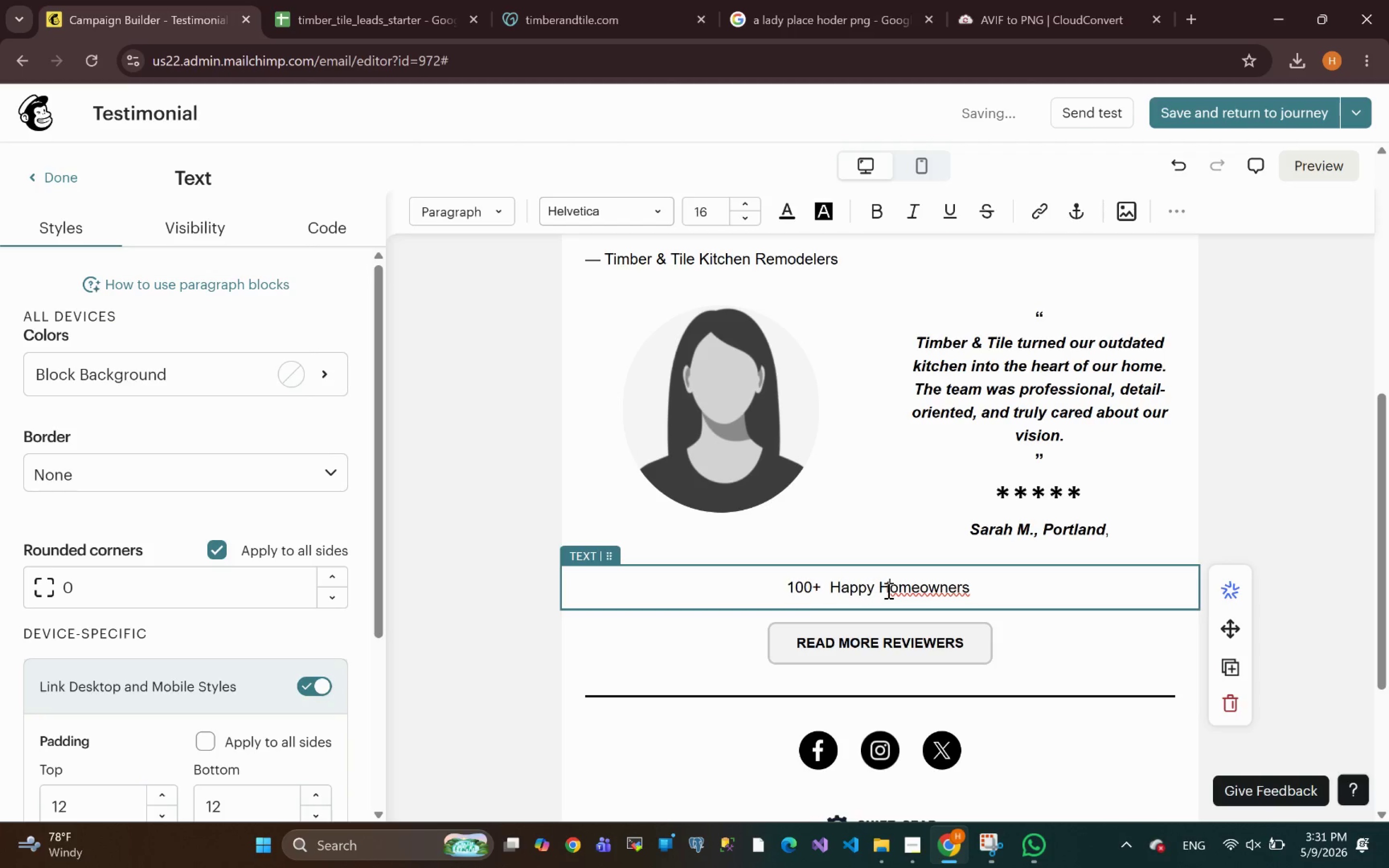 
key(Shift+H)
 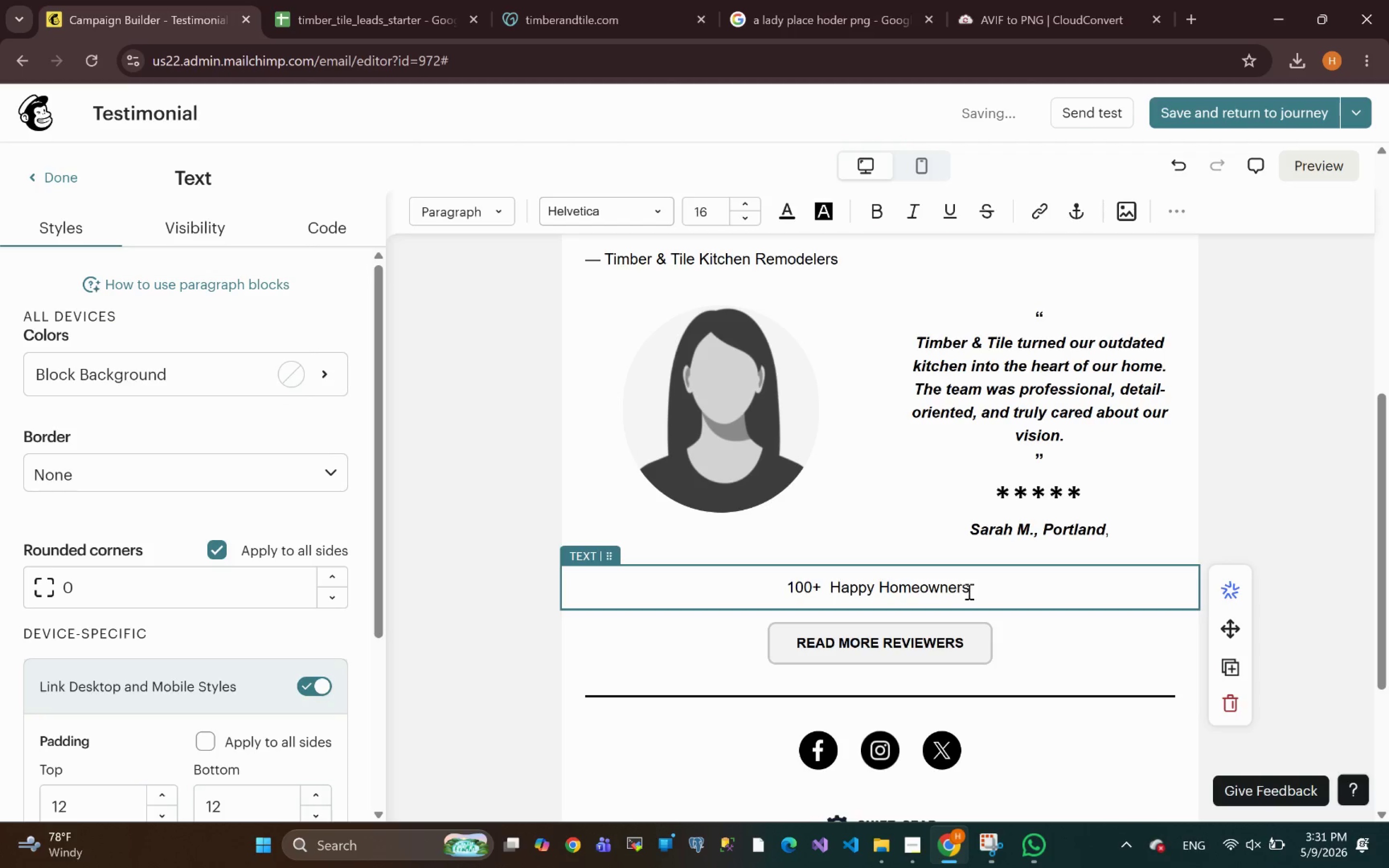 
left_click([976, 592])
 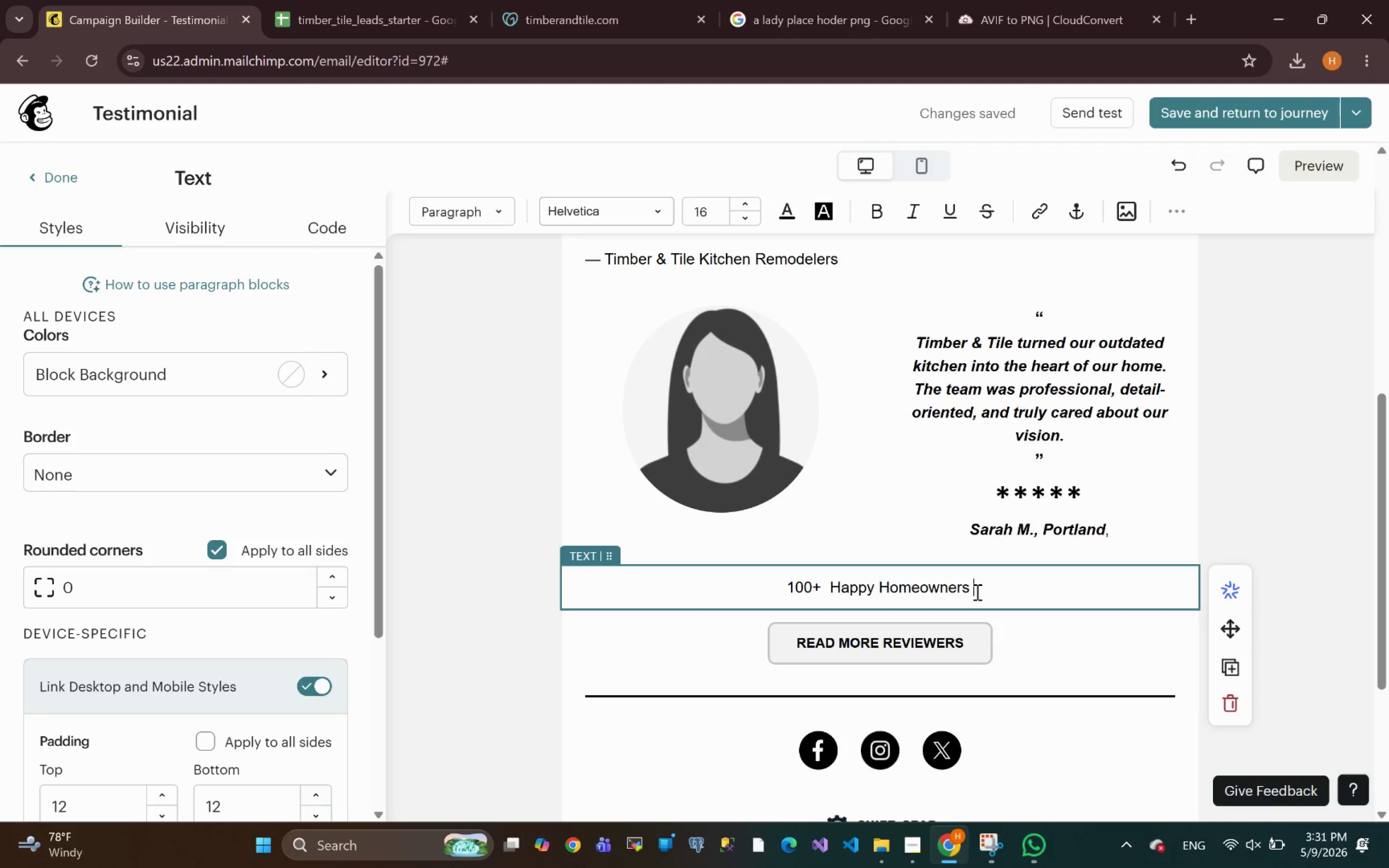 
wait(6.29)
 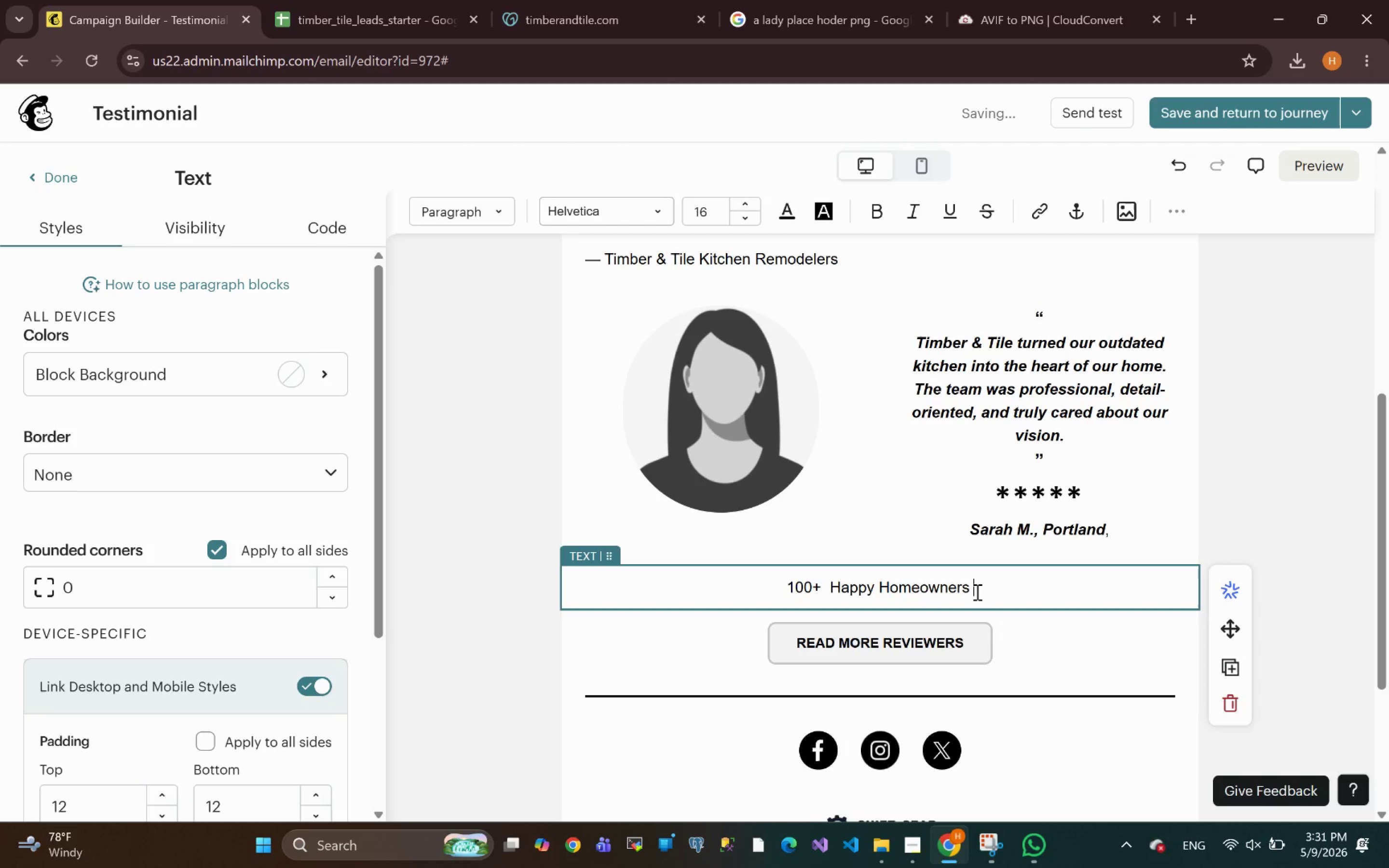 
type(Countless Beautiful )
 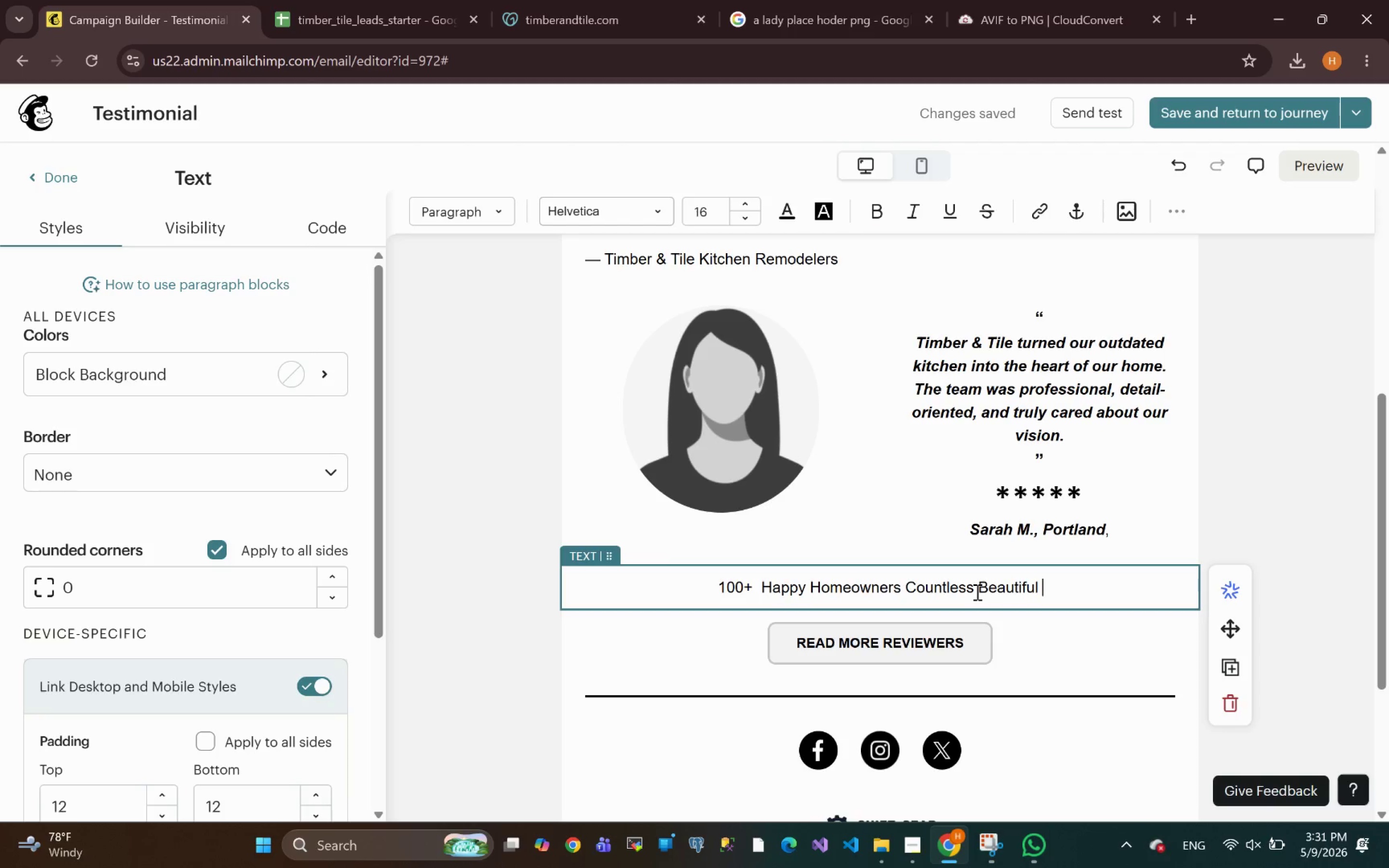 
wait(6.15)
 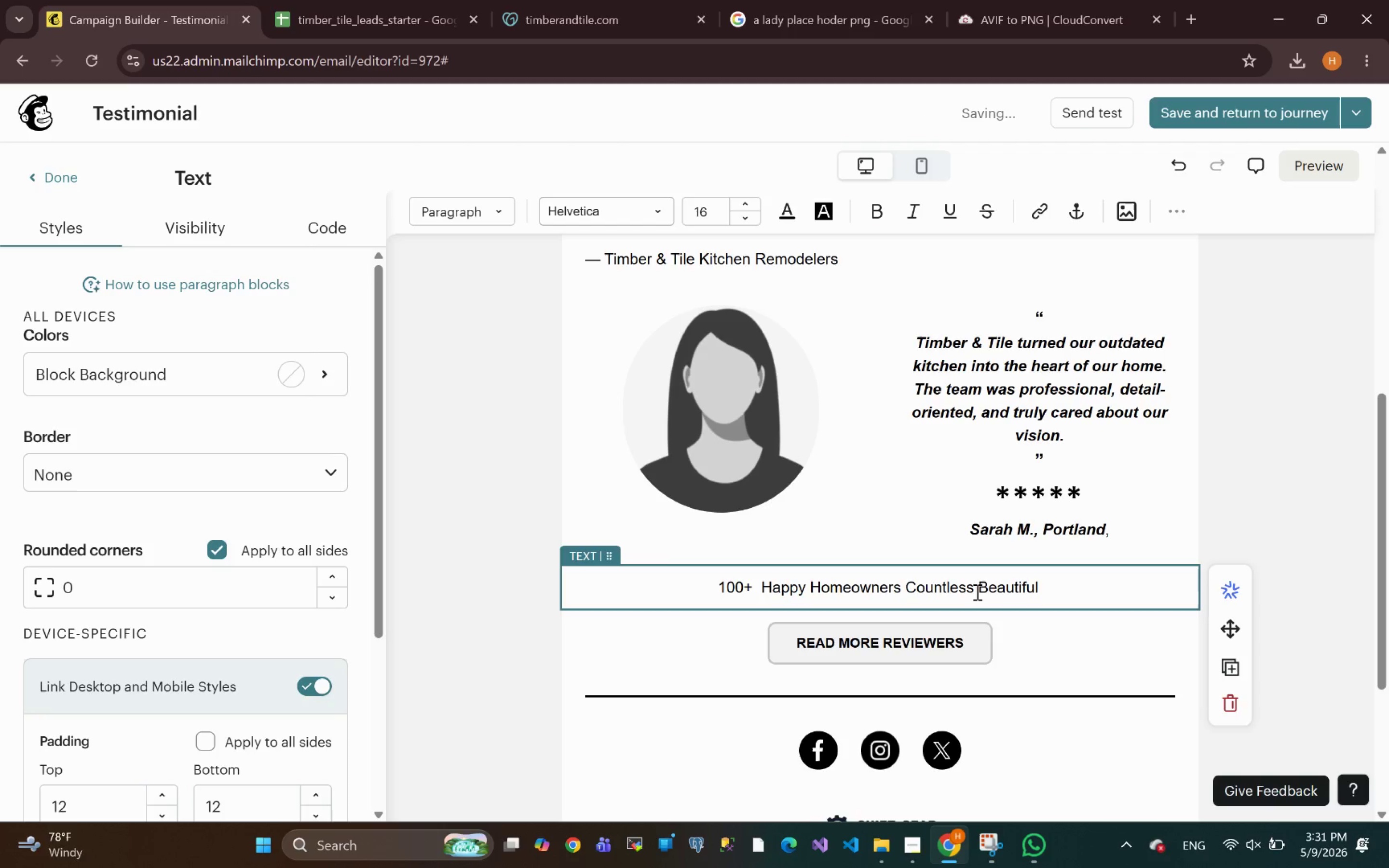 
type(Kitchens )
 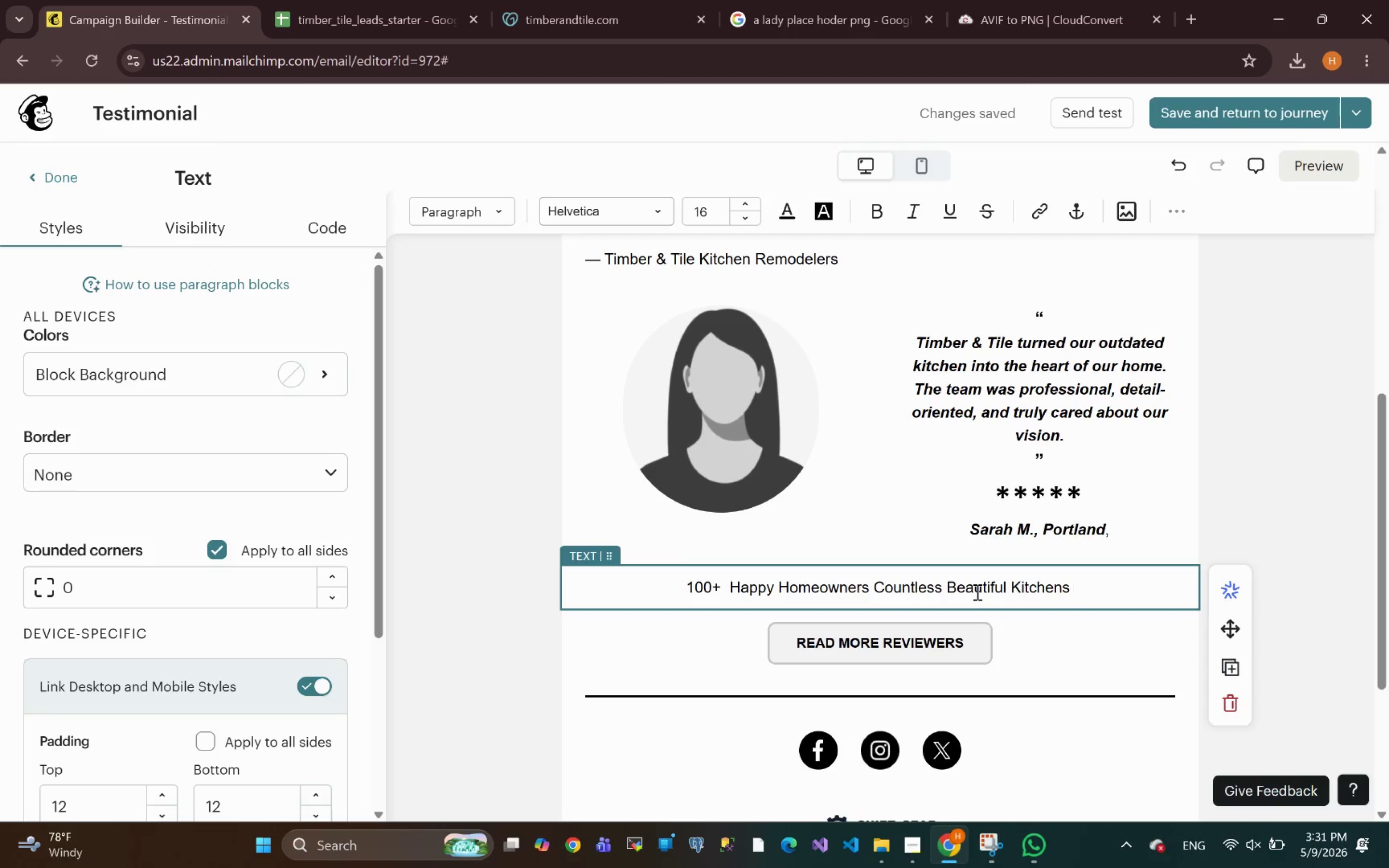 
wait(6.58)
 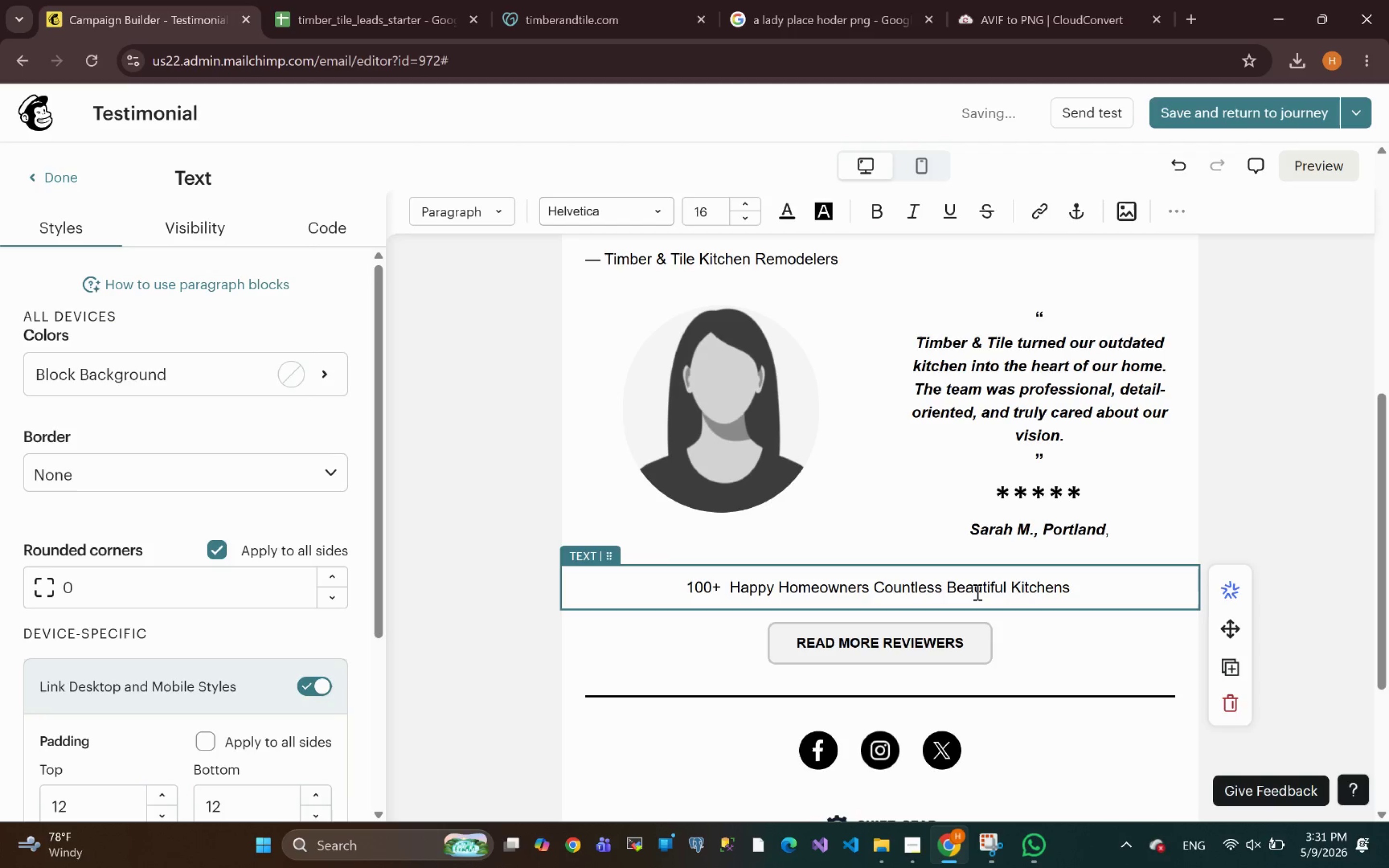 
type(One Trusted )
 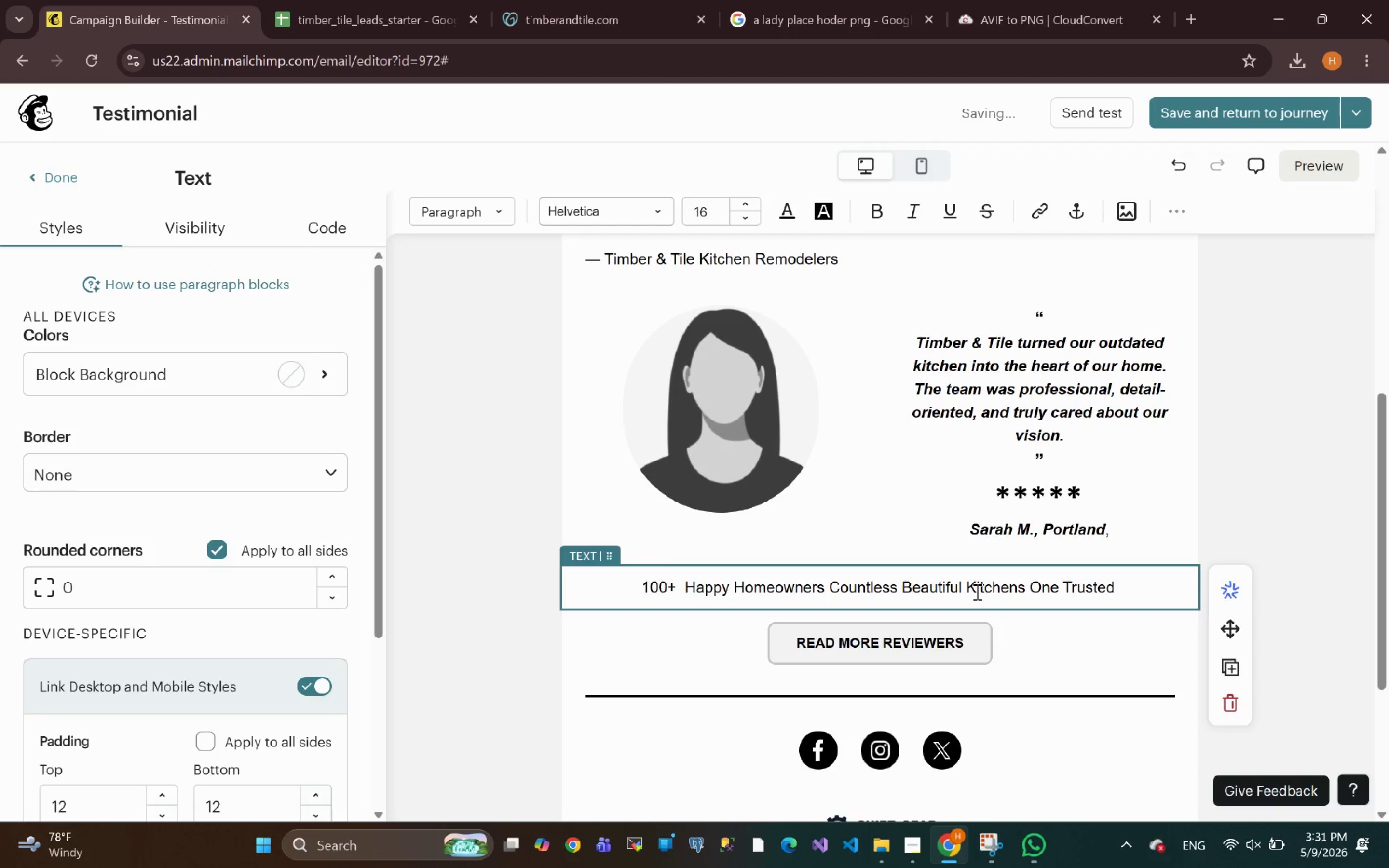 
type(Team.)
 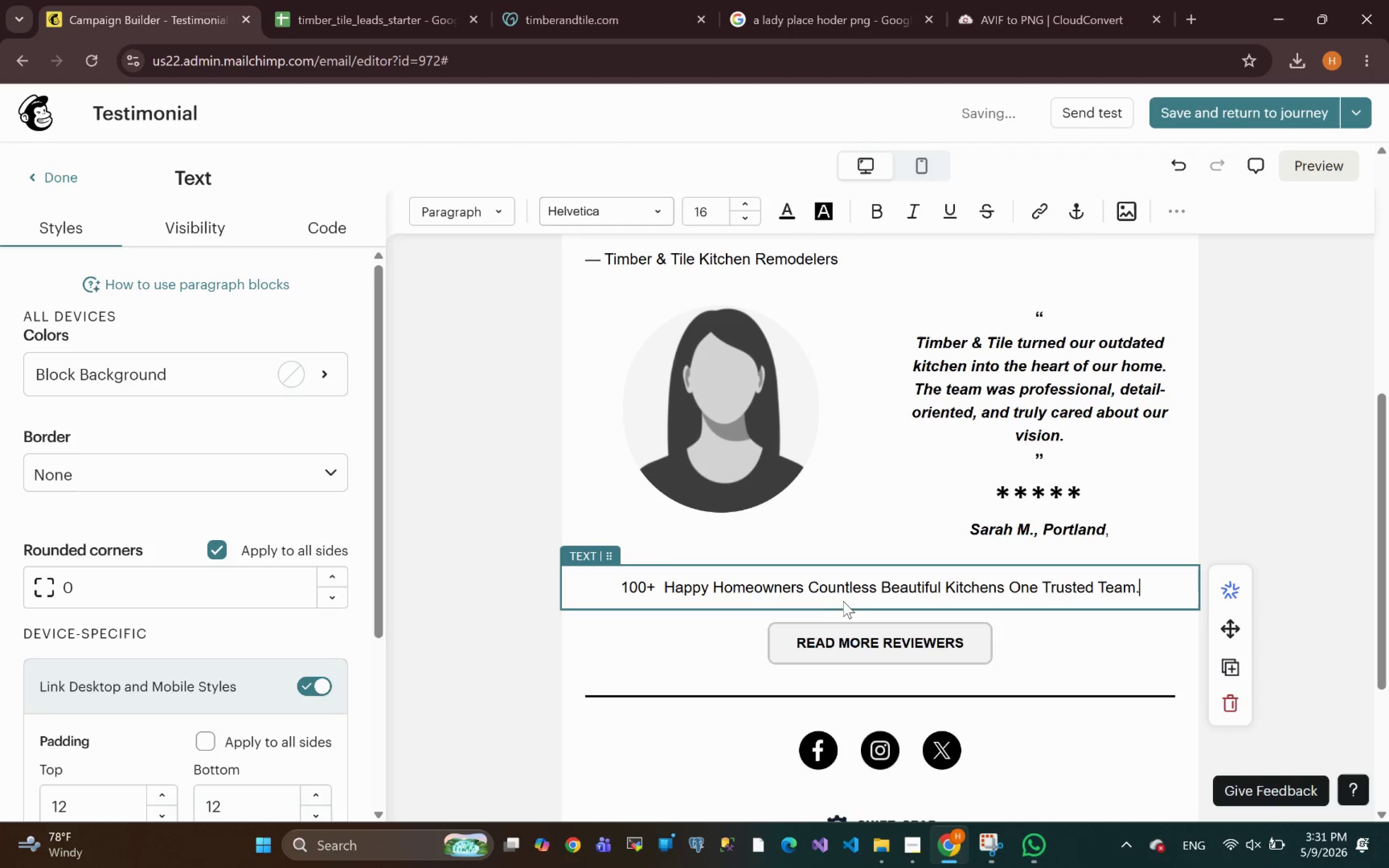 
left_click([882, 588])
 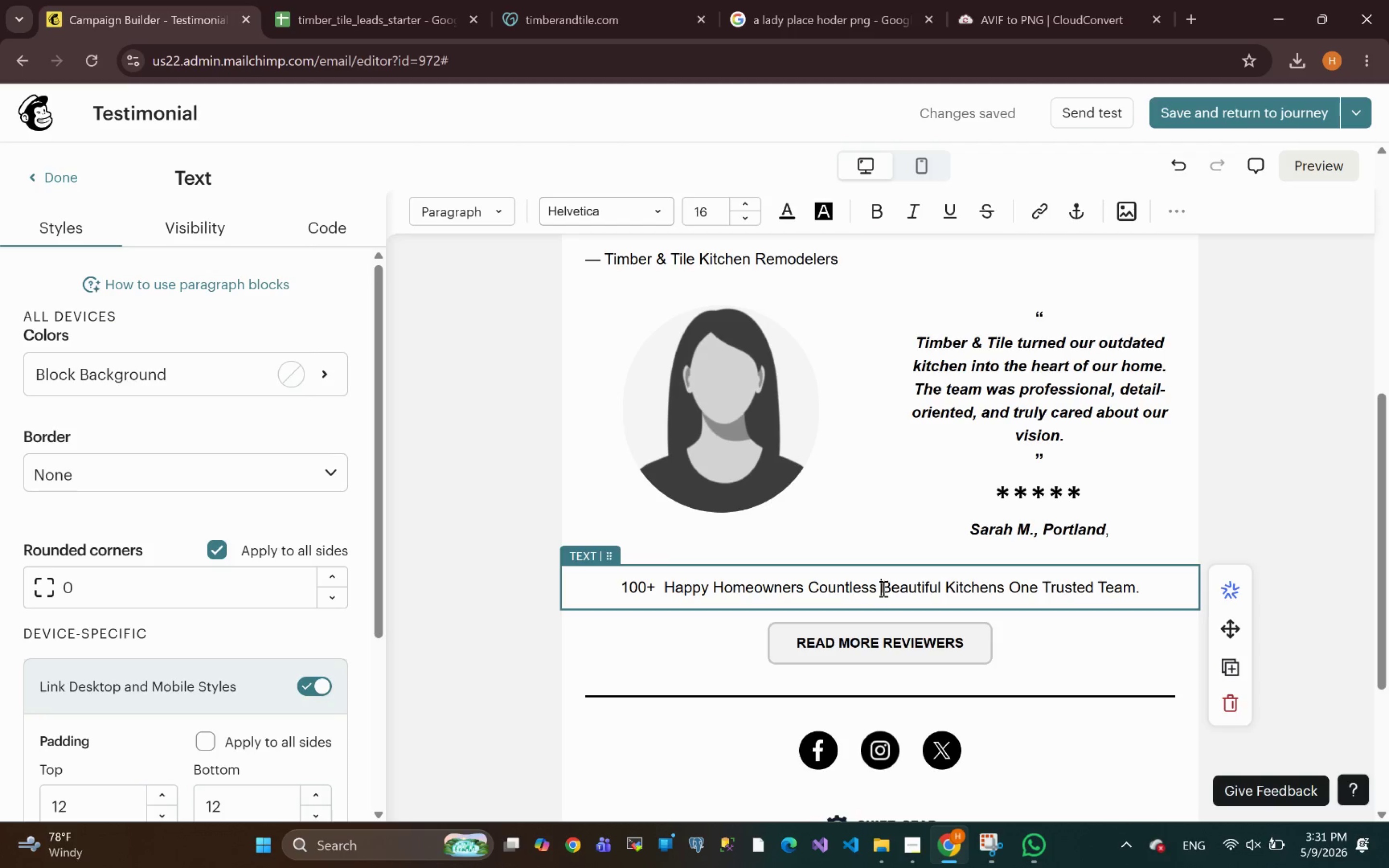 
key(Backspace)
 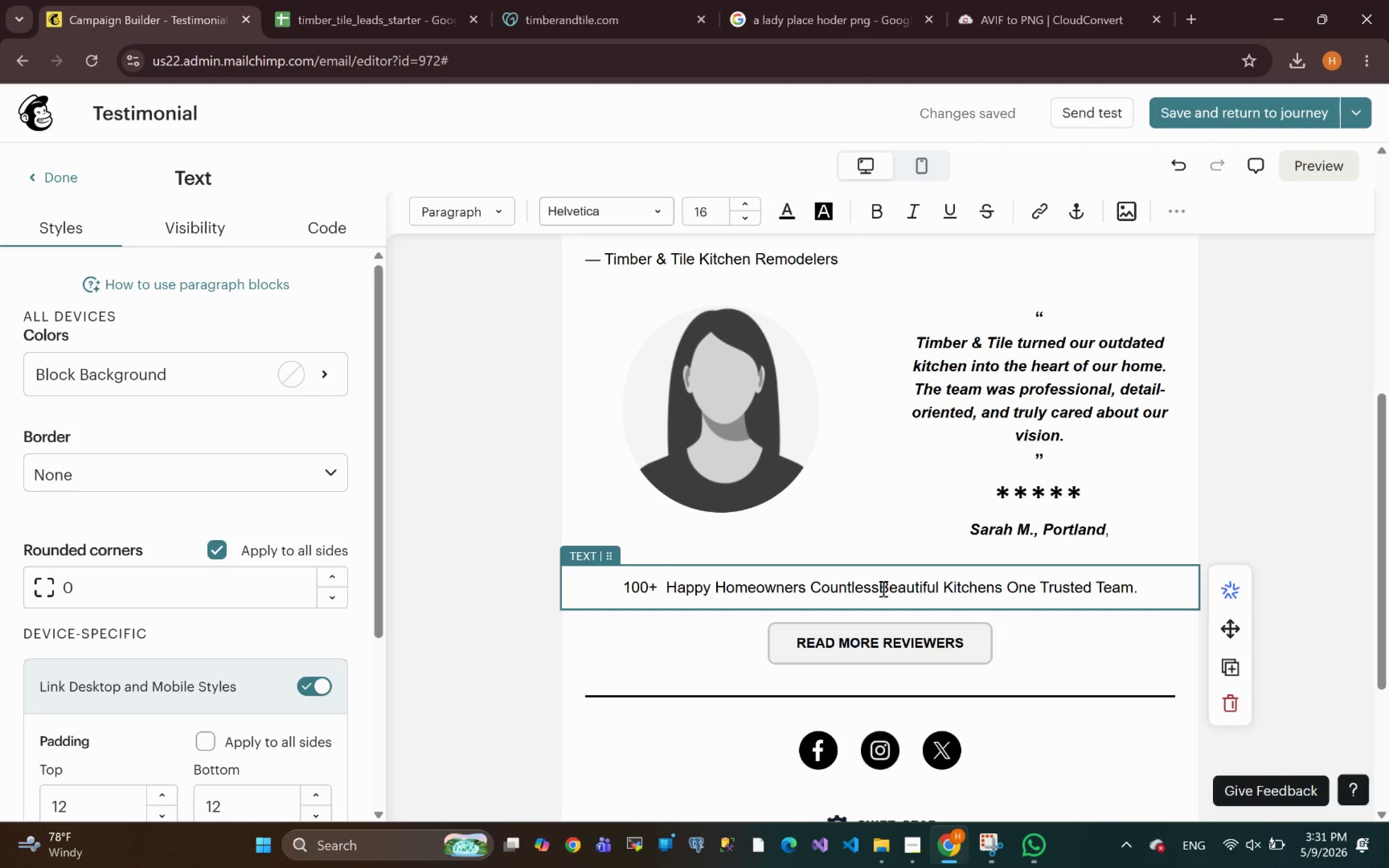 
key(Enter)
 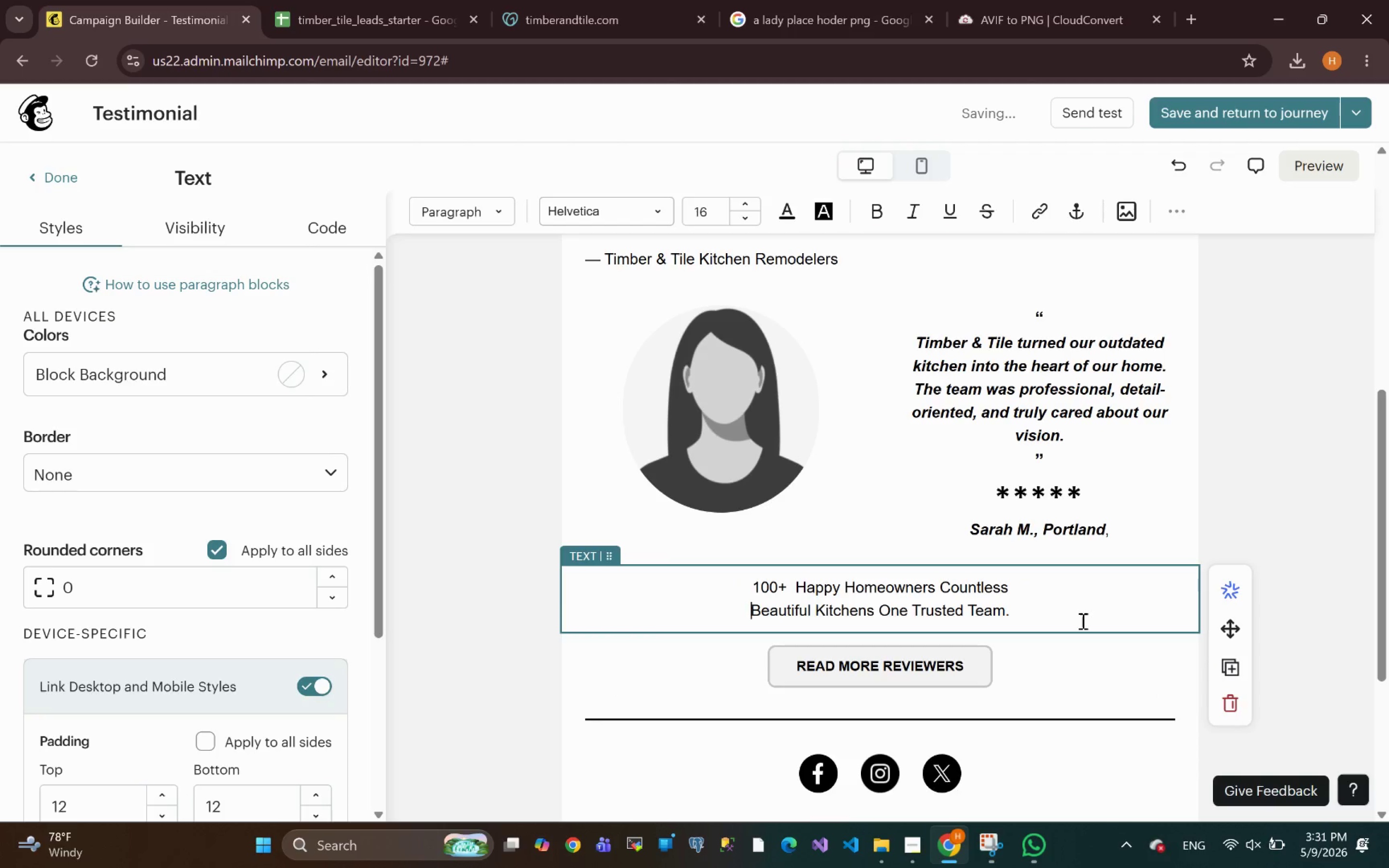 
left_click_drag(start_coordinate=[1028, 617], to_coordinate=[743, 584])
 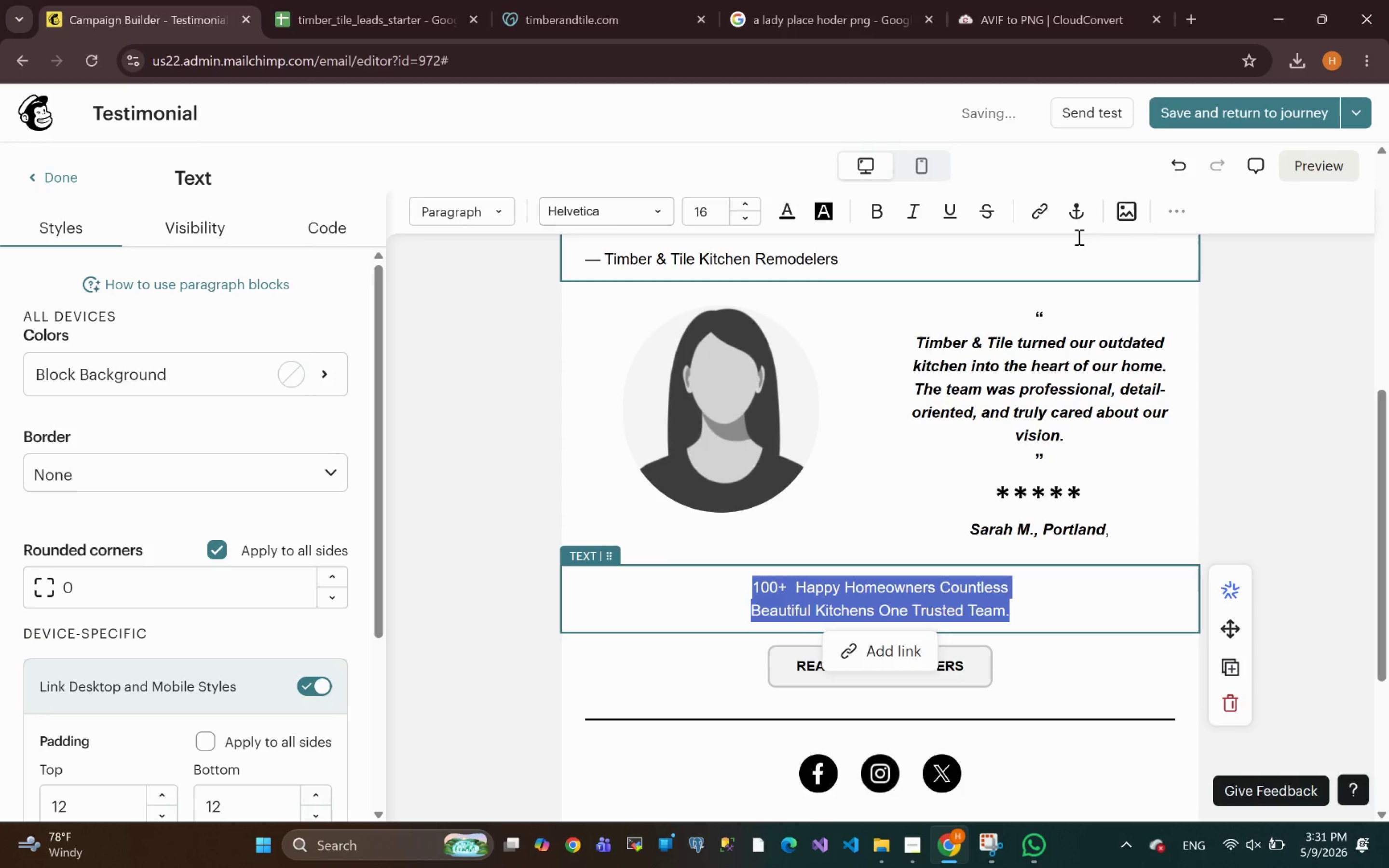 
left_click([1170, 216])
 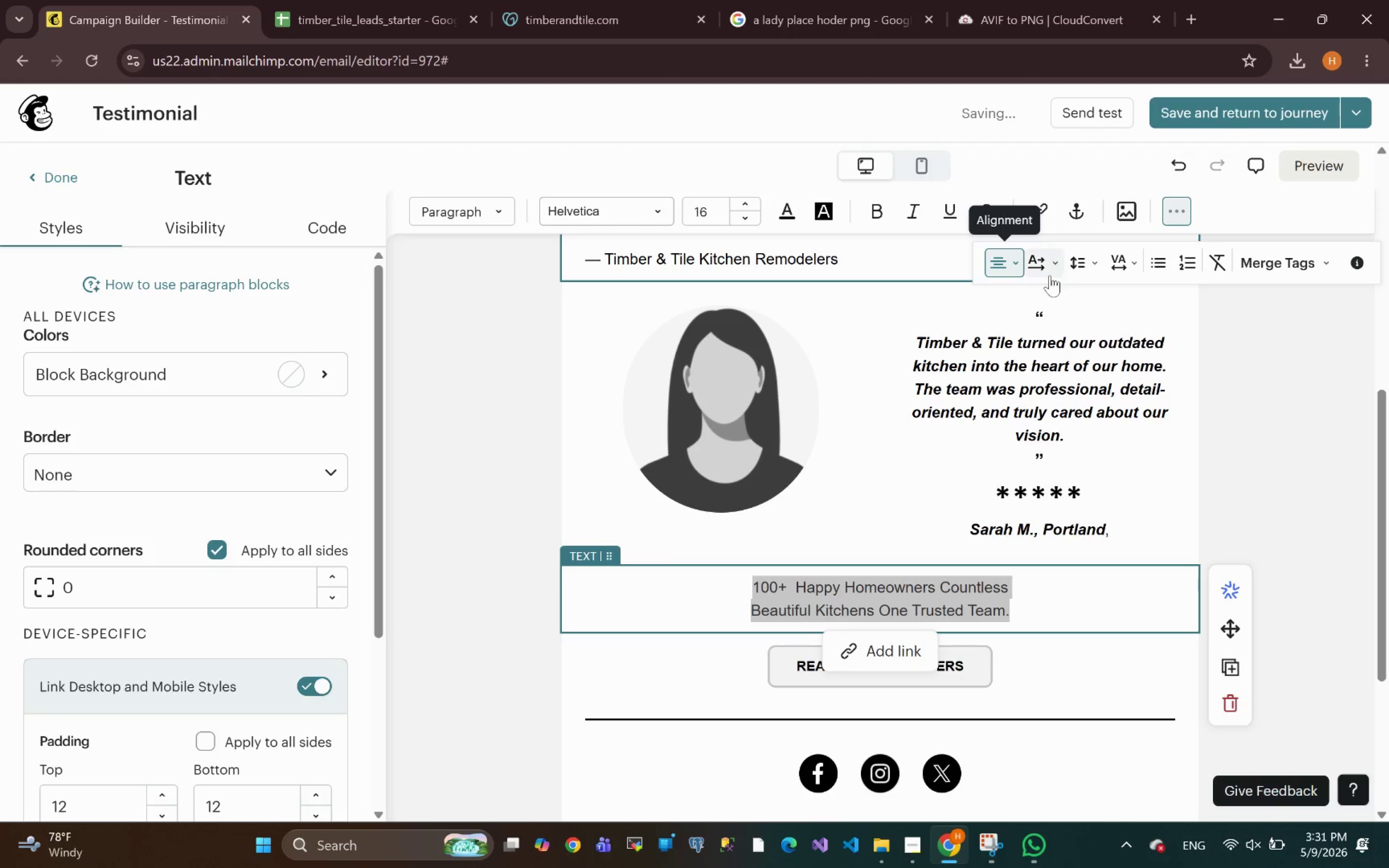 
left_click([998, 264])
 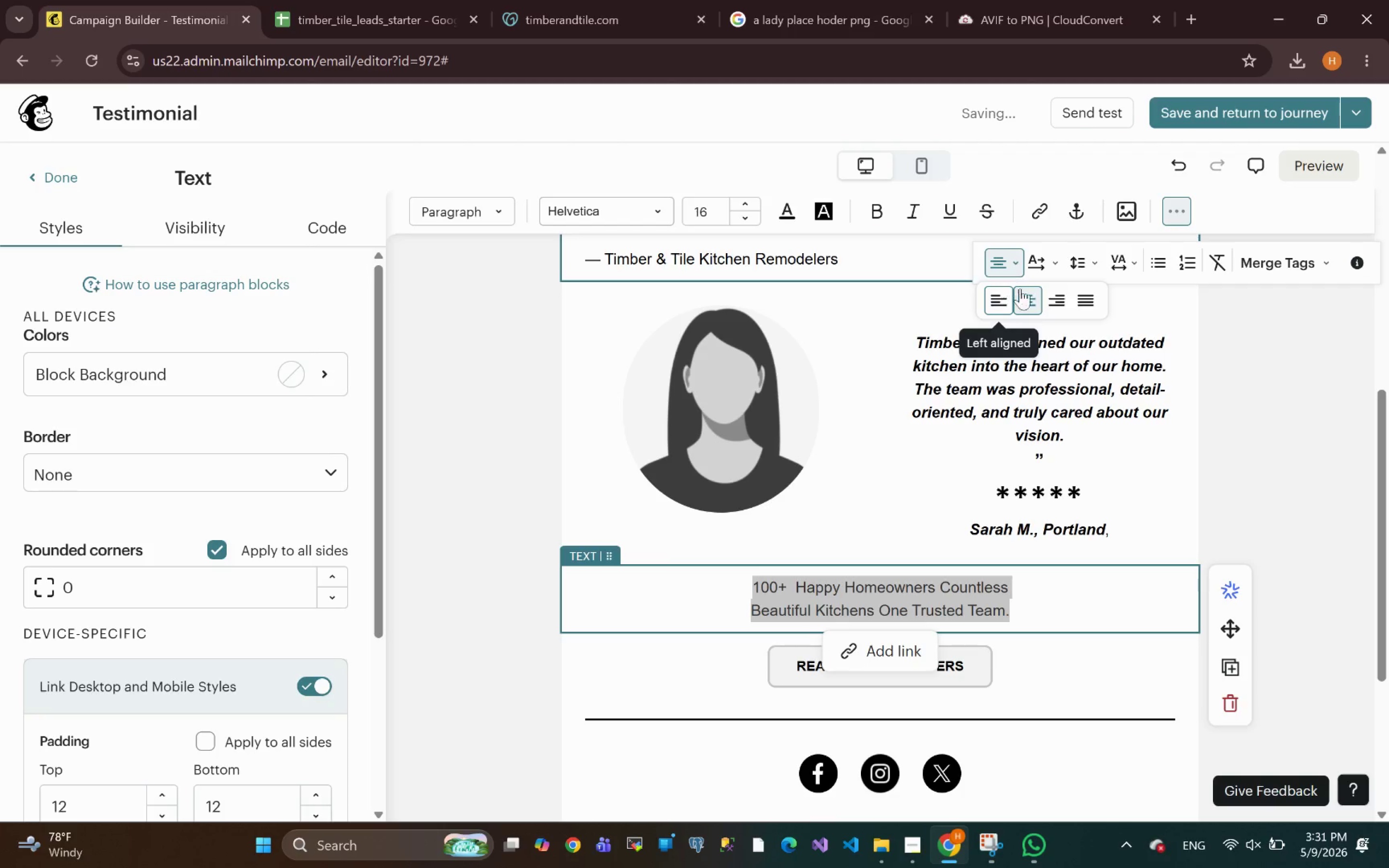 
left_click([1032, 303])
 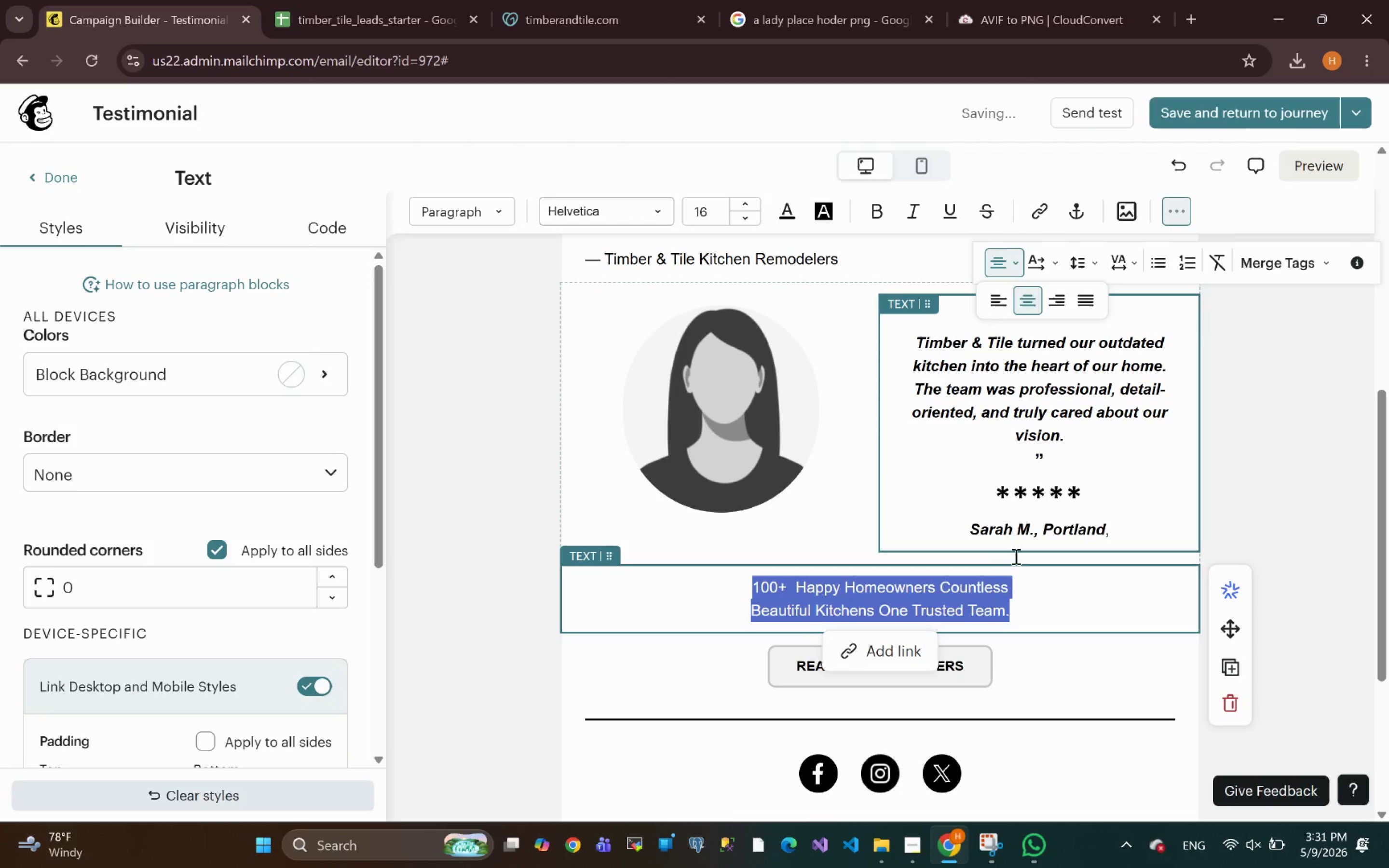 
left_click([1028, 597])
 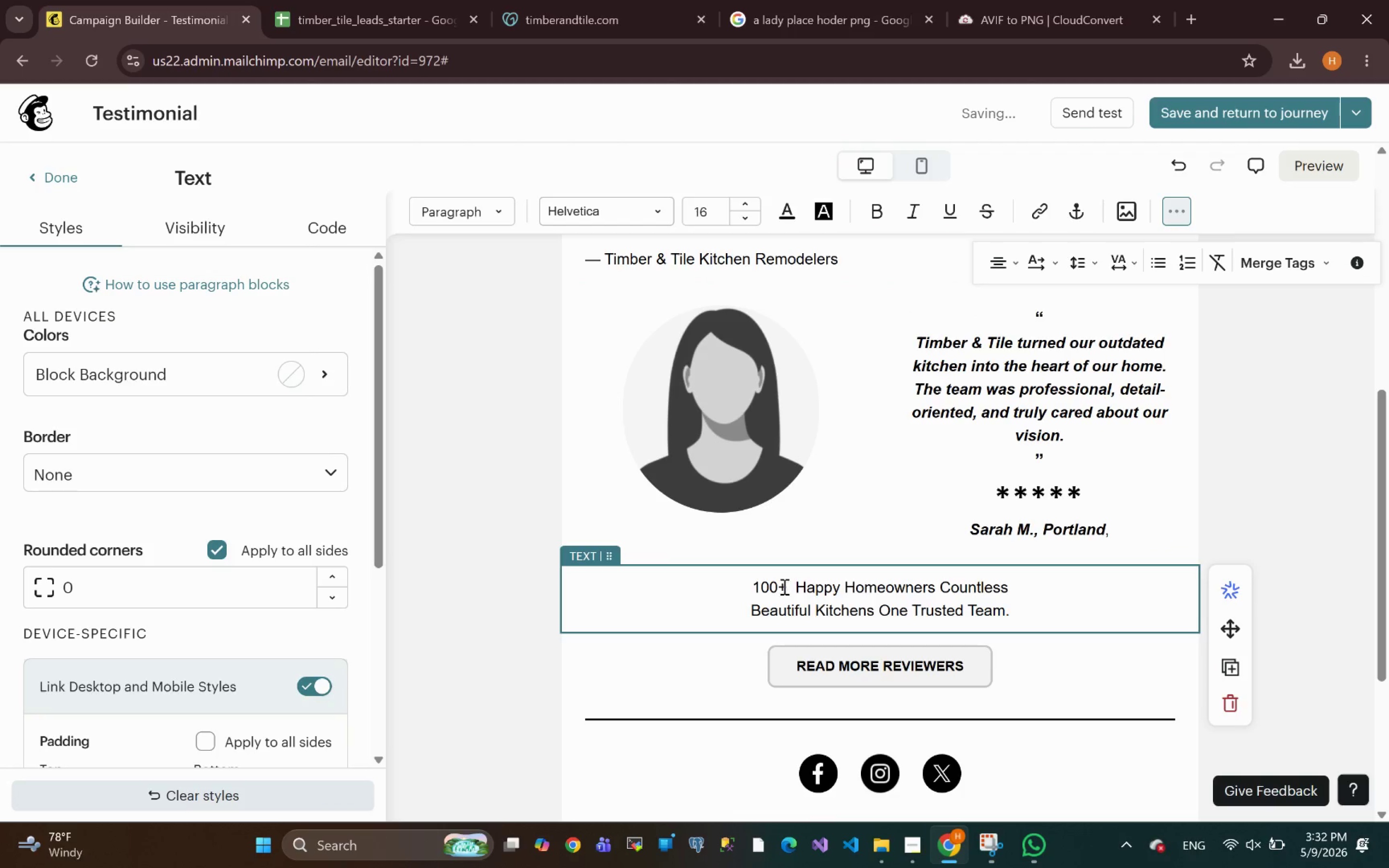 
left_click_drag(start_coordinate=[789, 590], to_coordinate=[745, 594])
 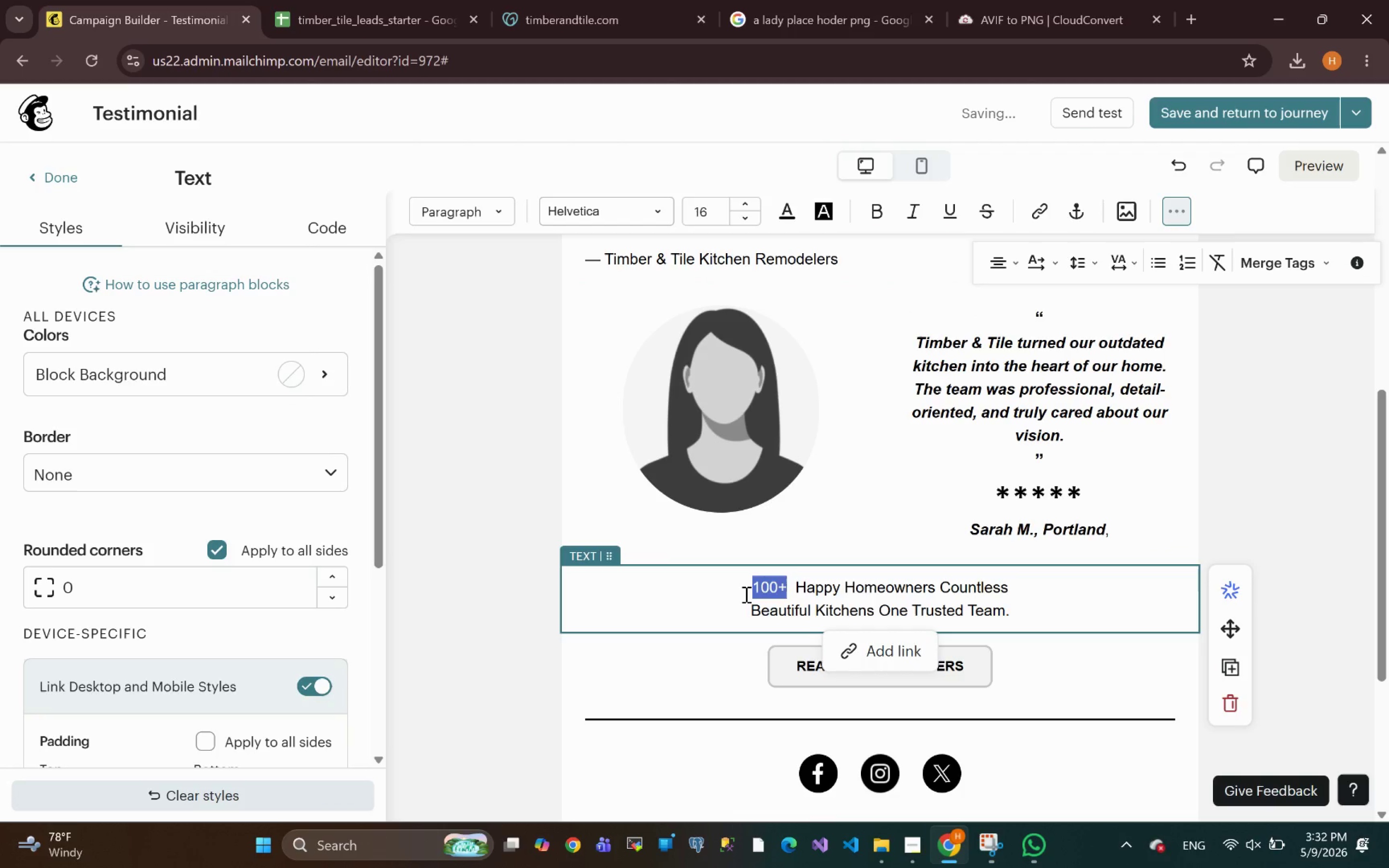 
key(Control+B)
 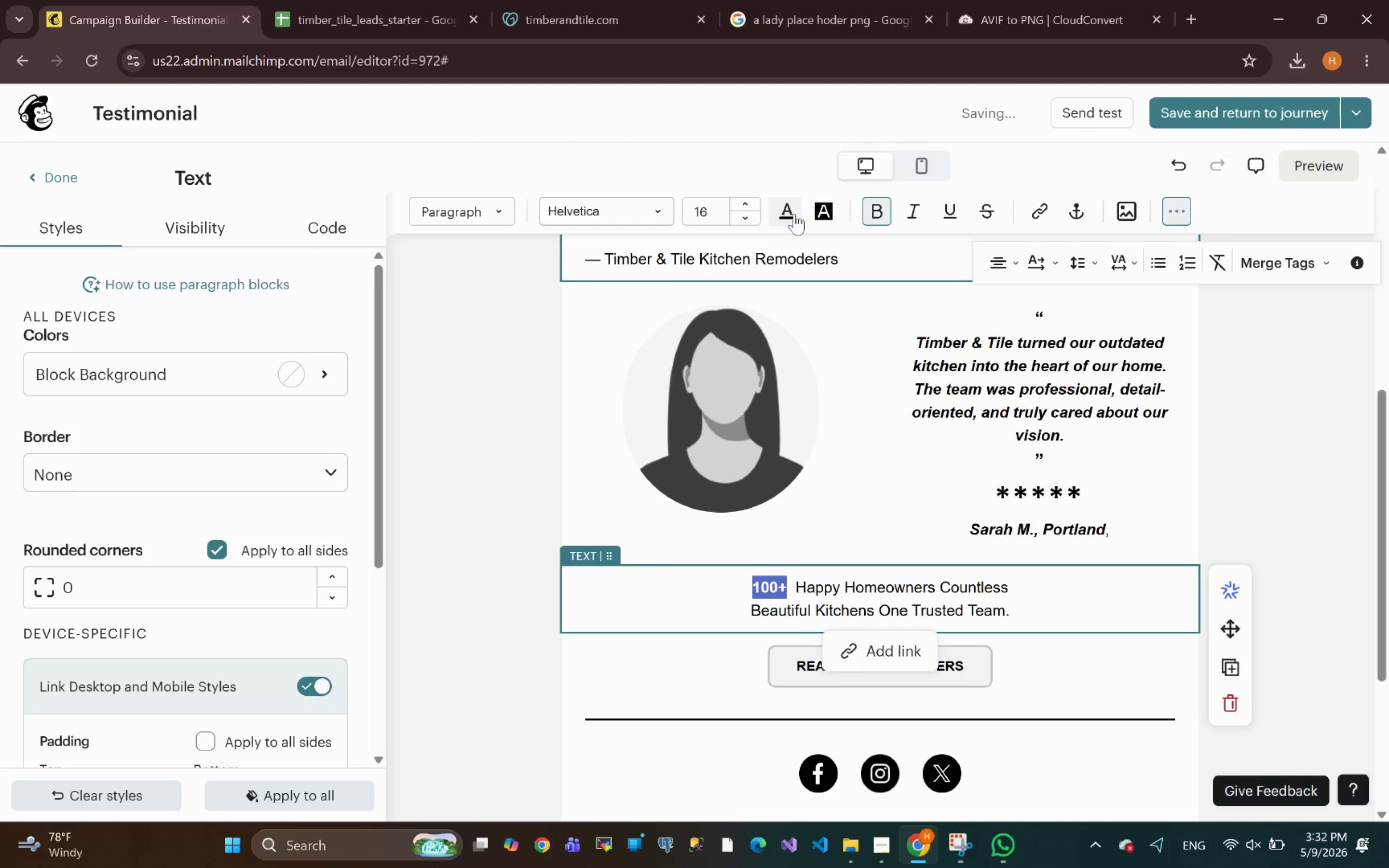 
left_click([749, 203])
 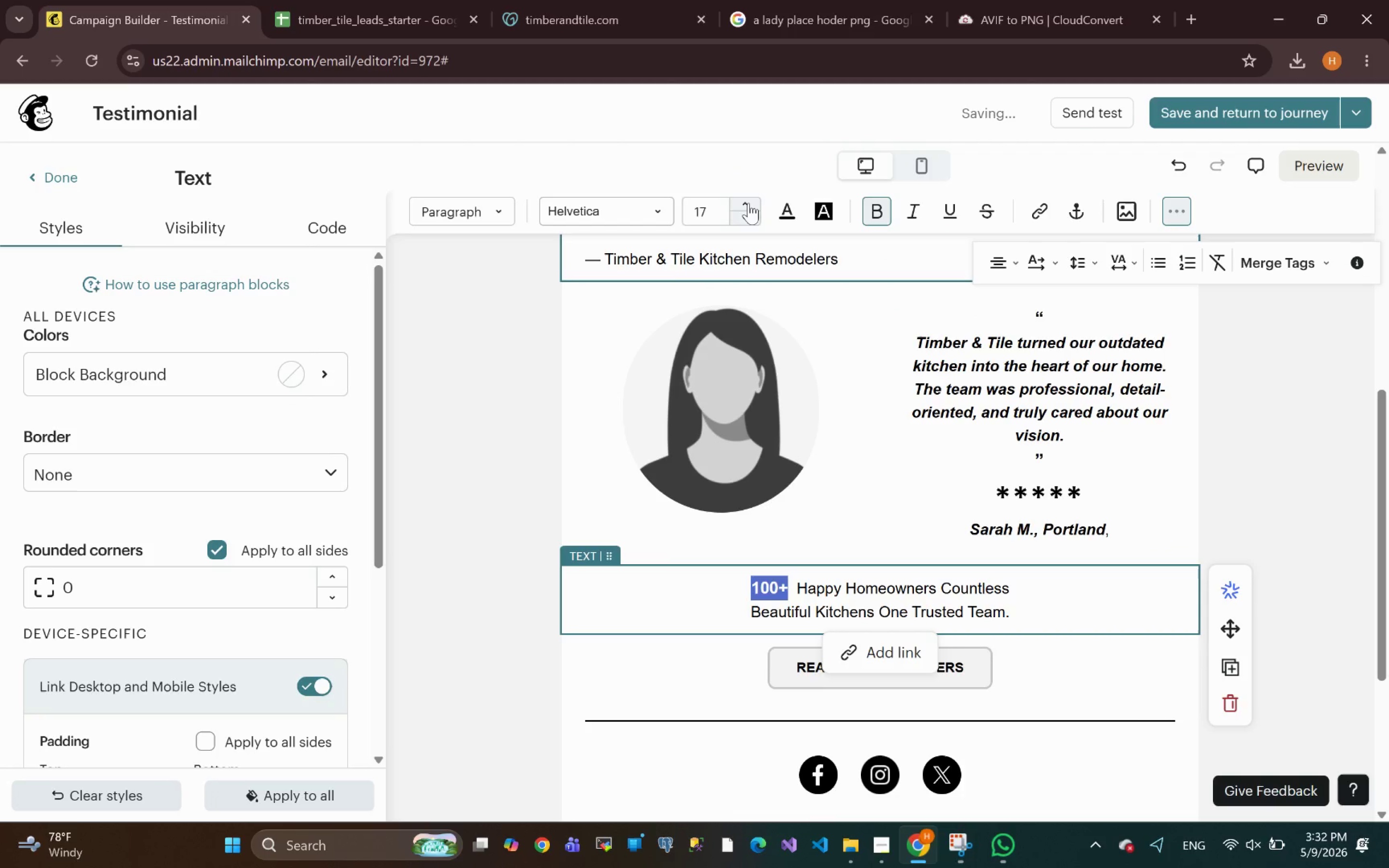 
left_click([749, 203])
 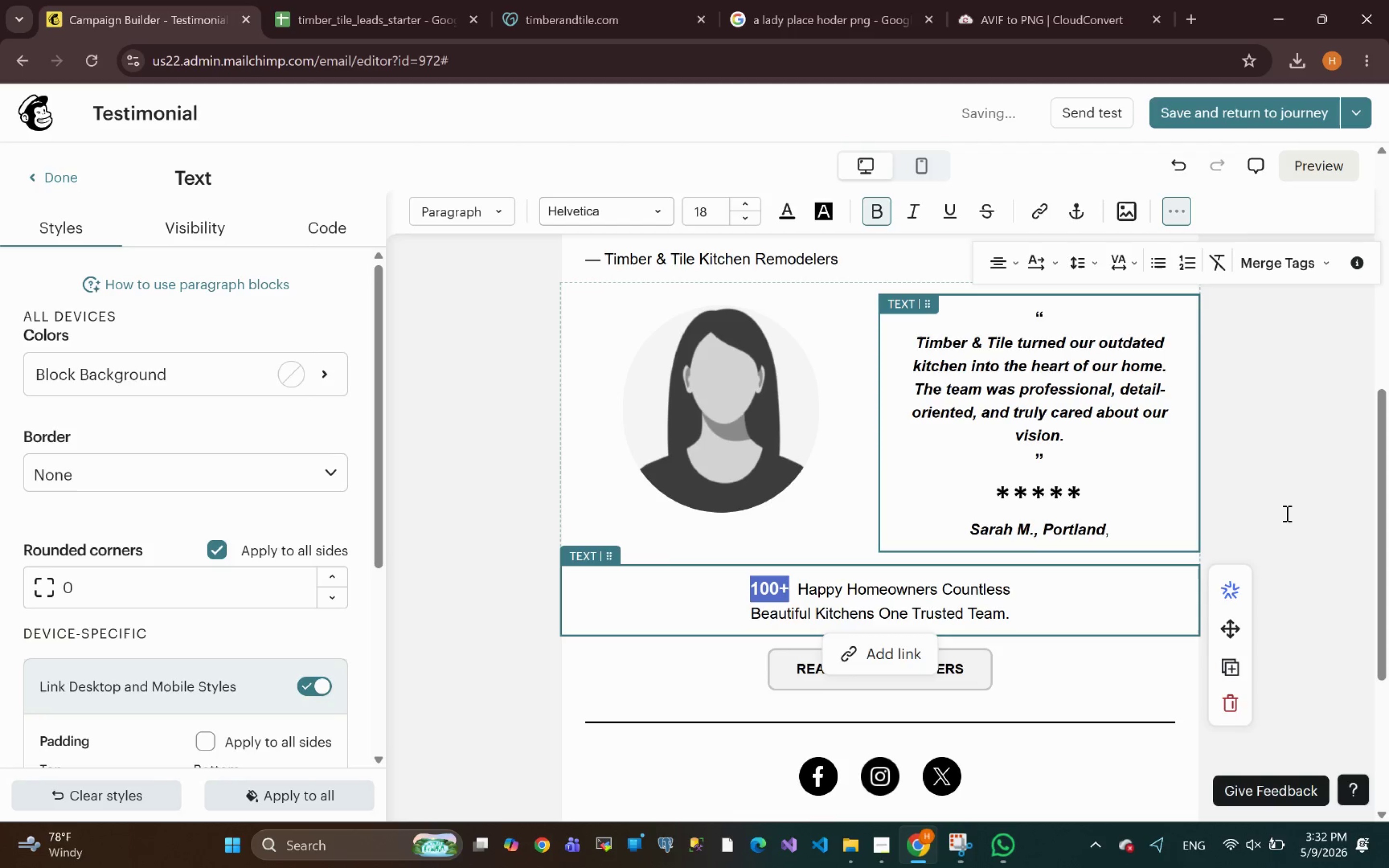 
left_click([1293, 537])
 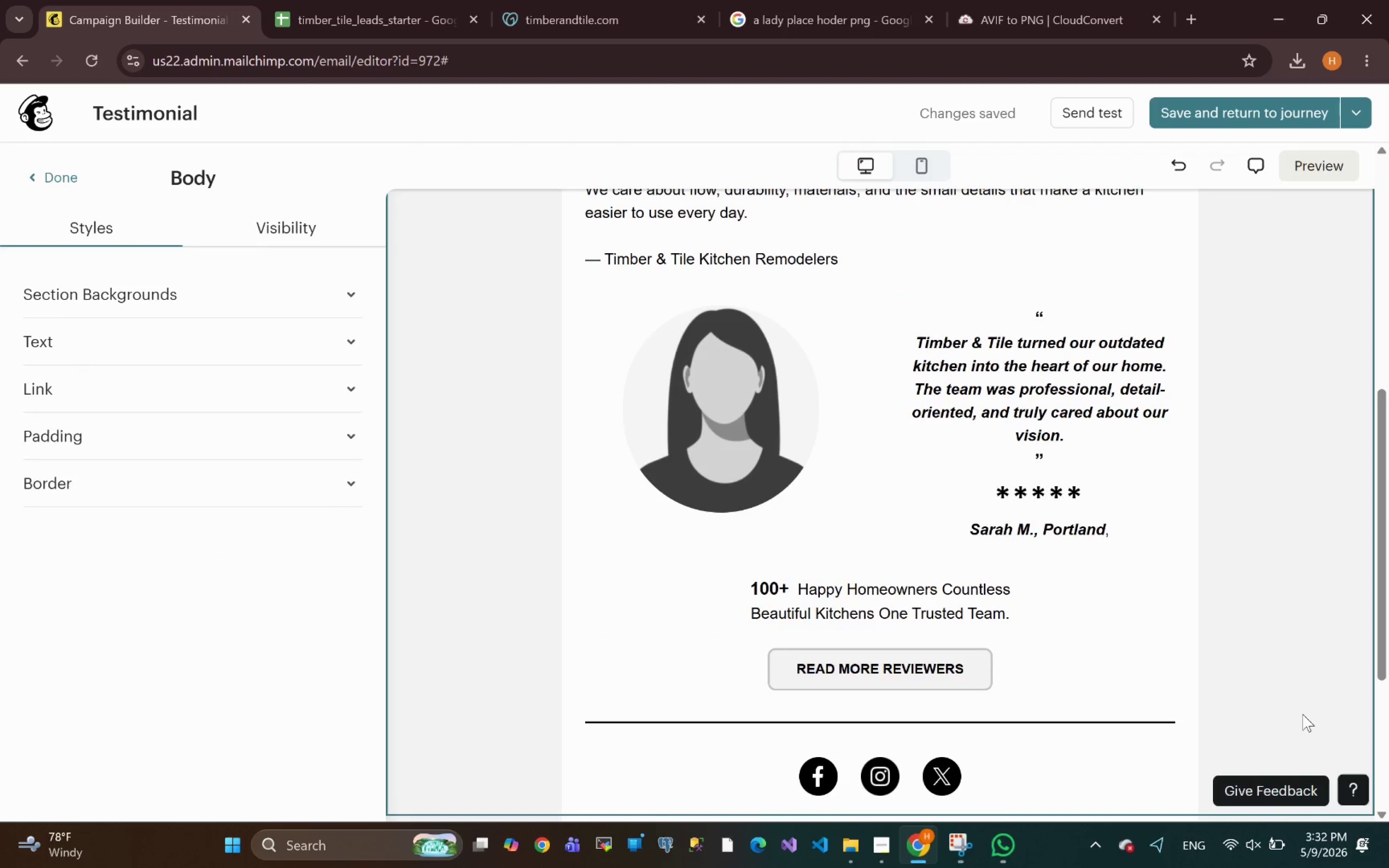 
wait(12.26)
 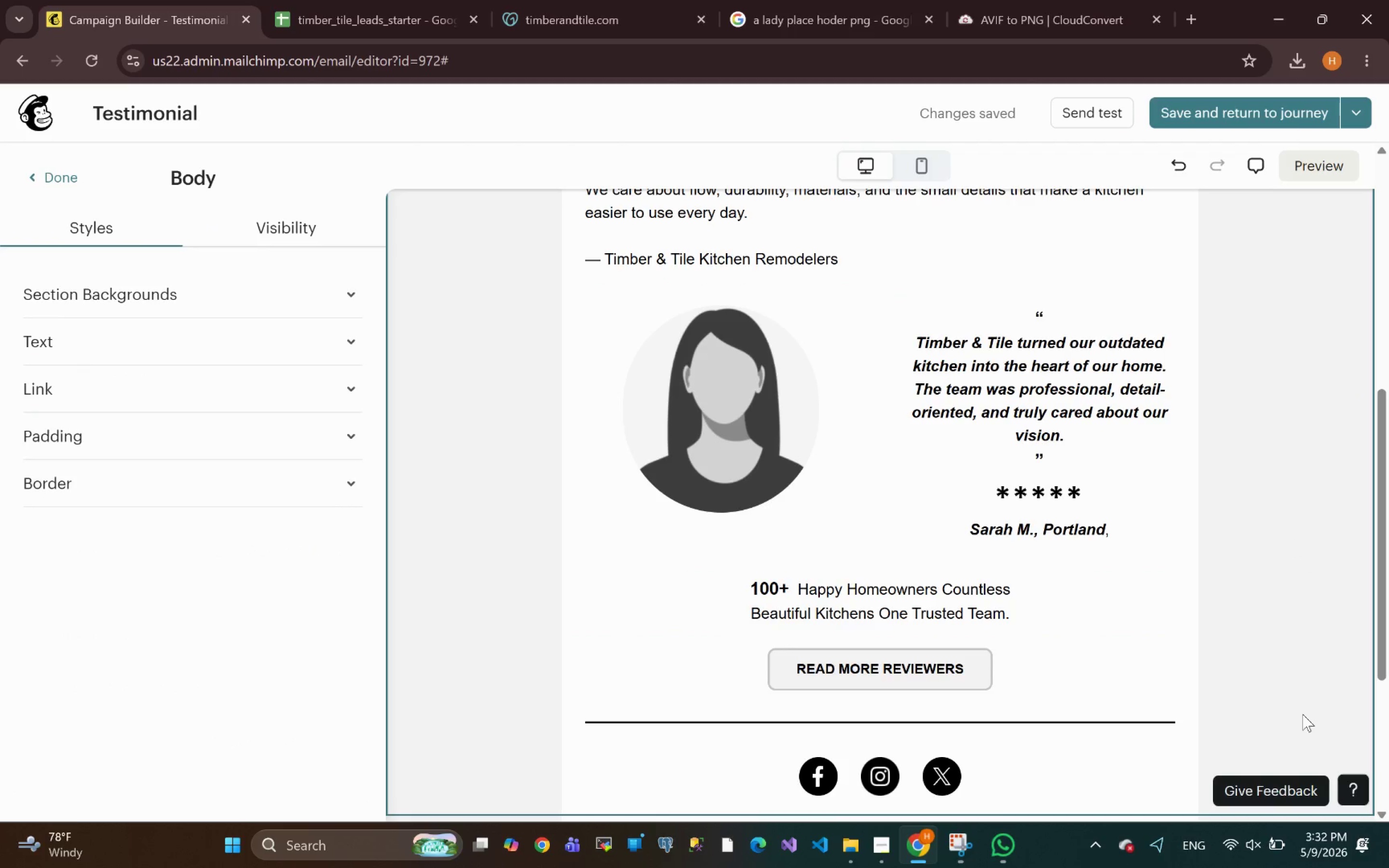 
left_click([1175, 571])
 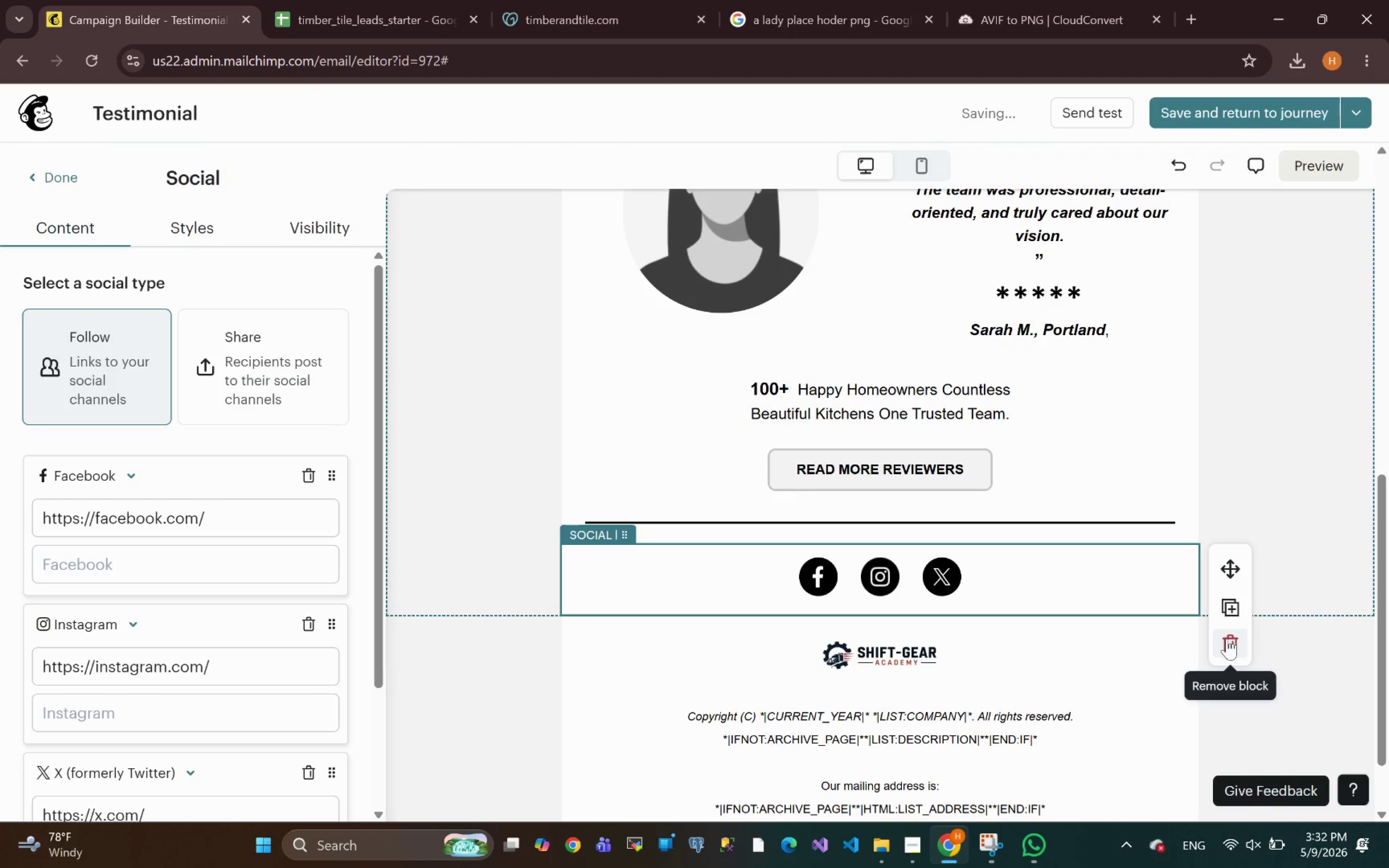 
left_click_drag(start_coordinate=[1108, 654], to_coordinate=[1103, 654])
 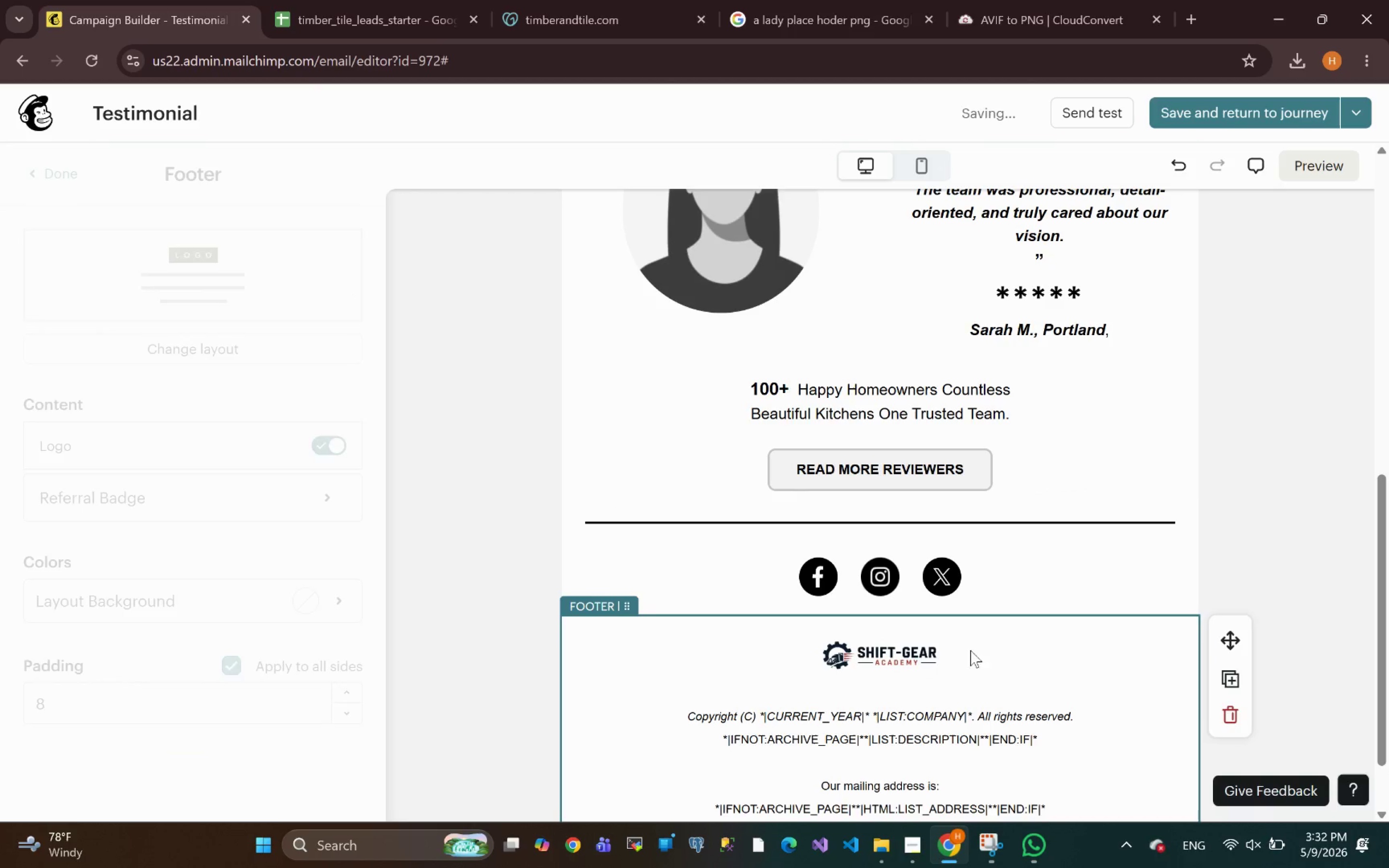 
left_click([956, 649])
 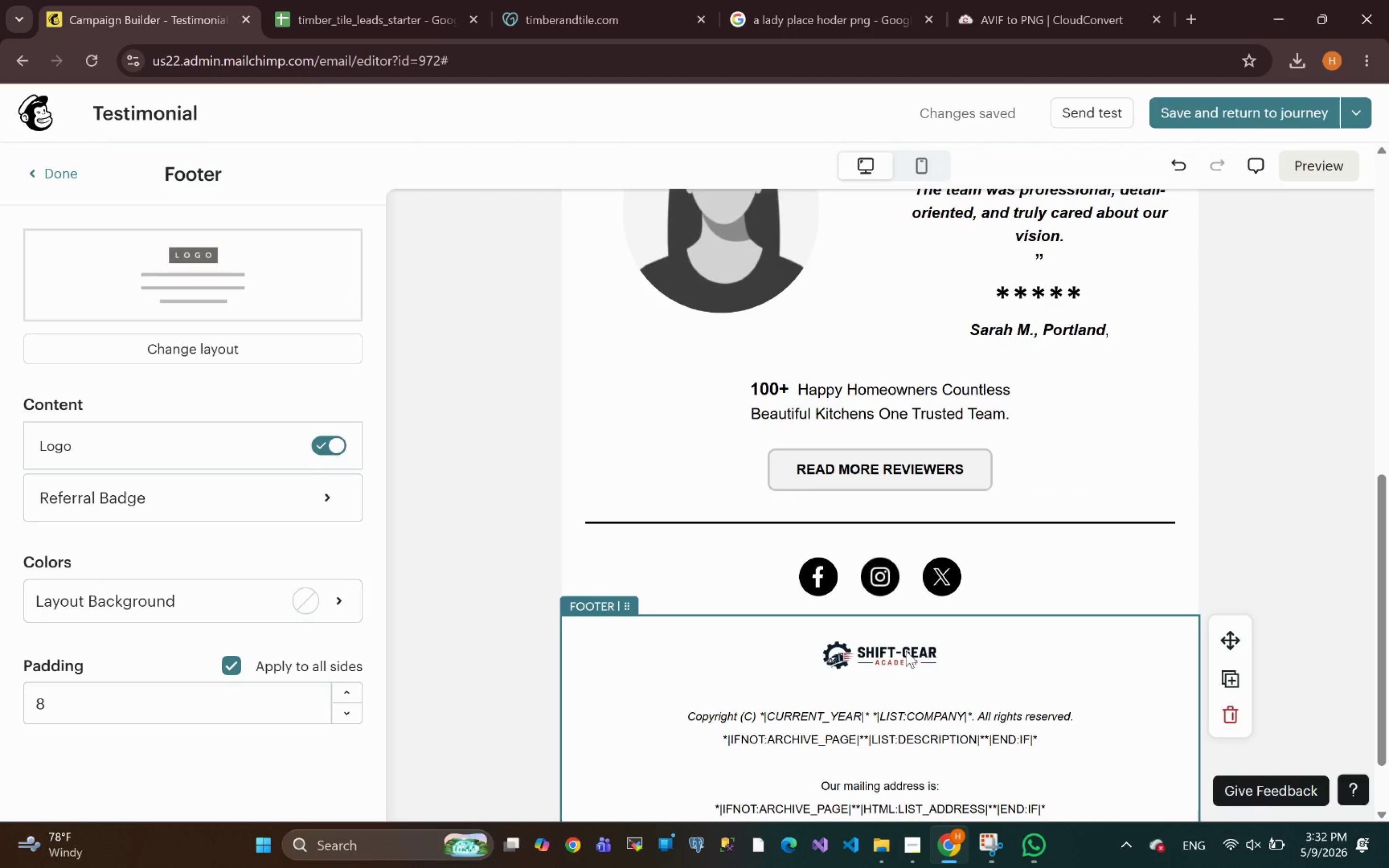 
left_click([904, 650])
 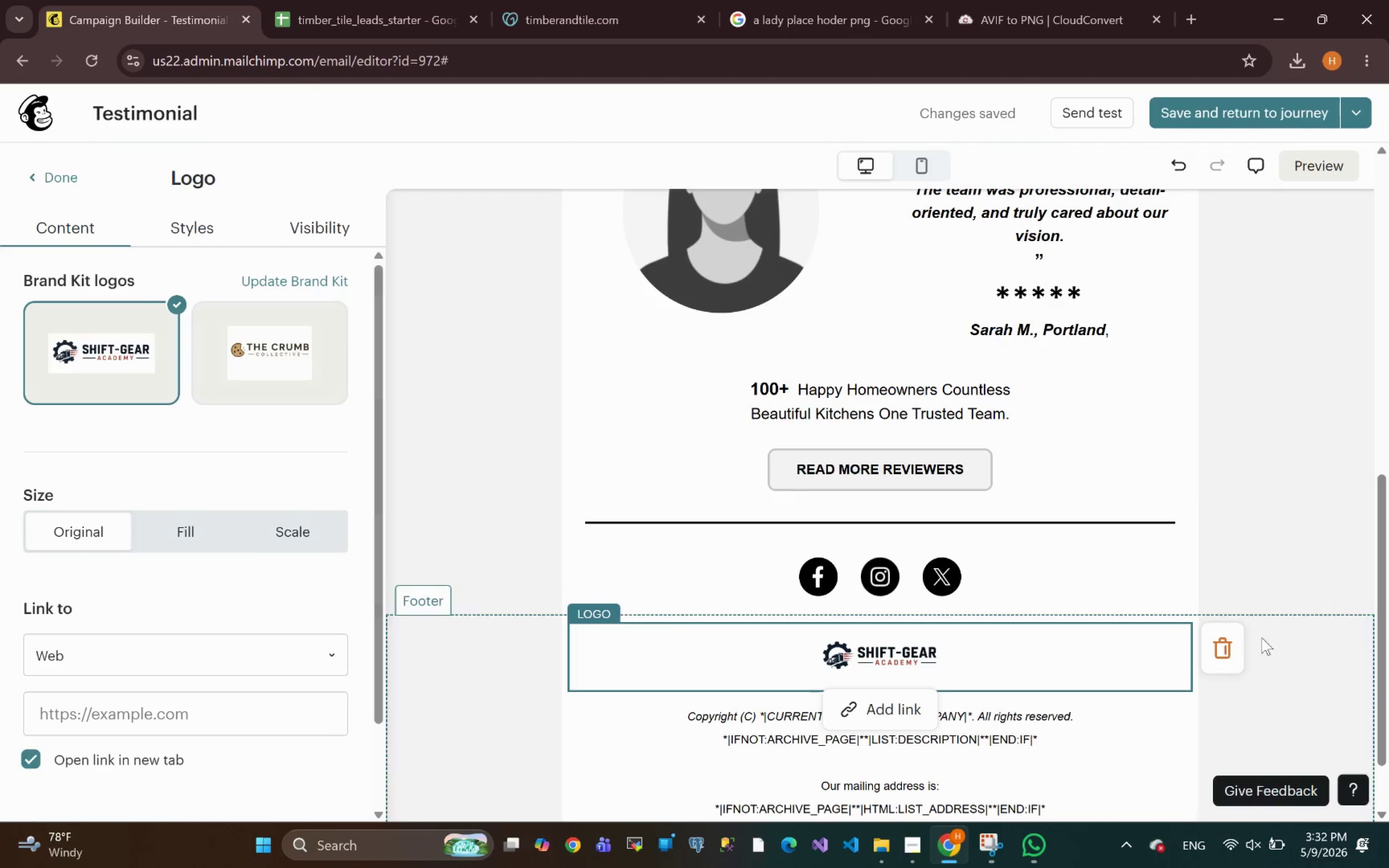 
left_click([1210, 649])
 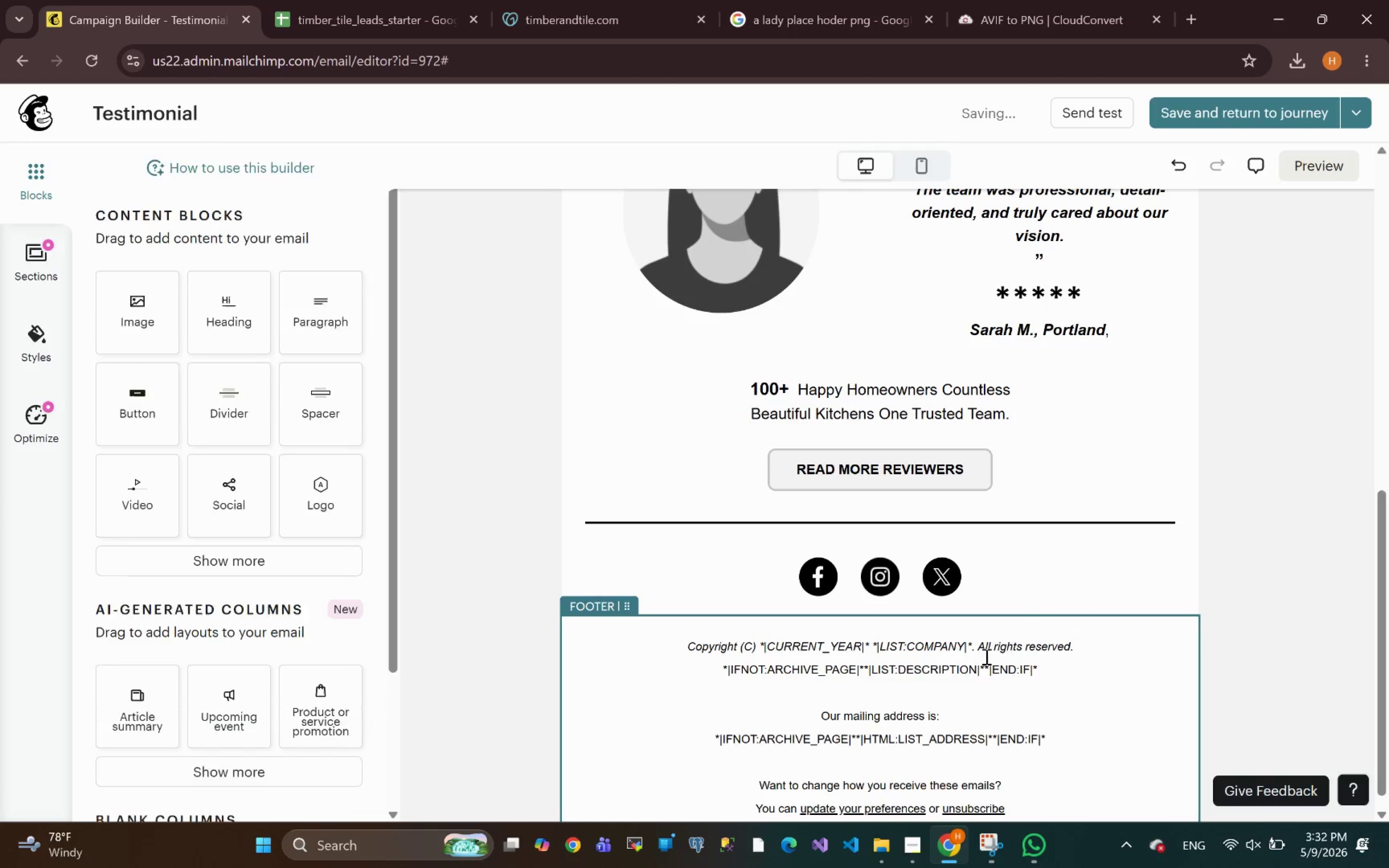 
left_click([984, 577])
 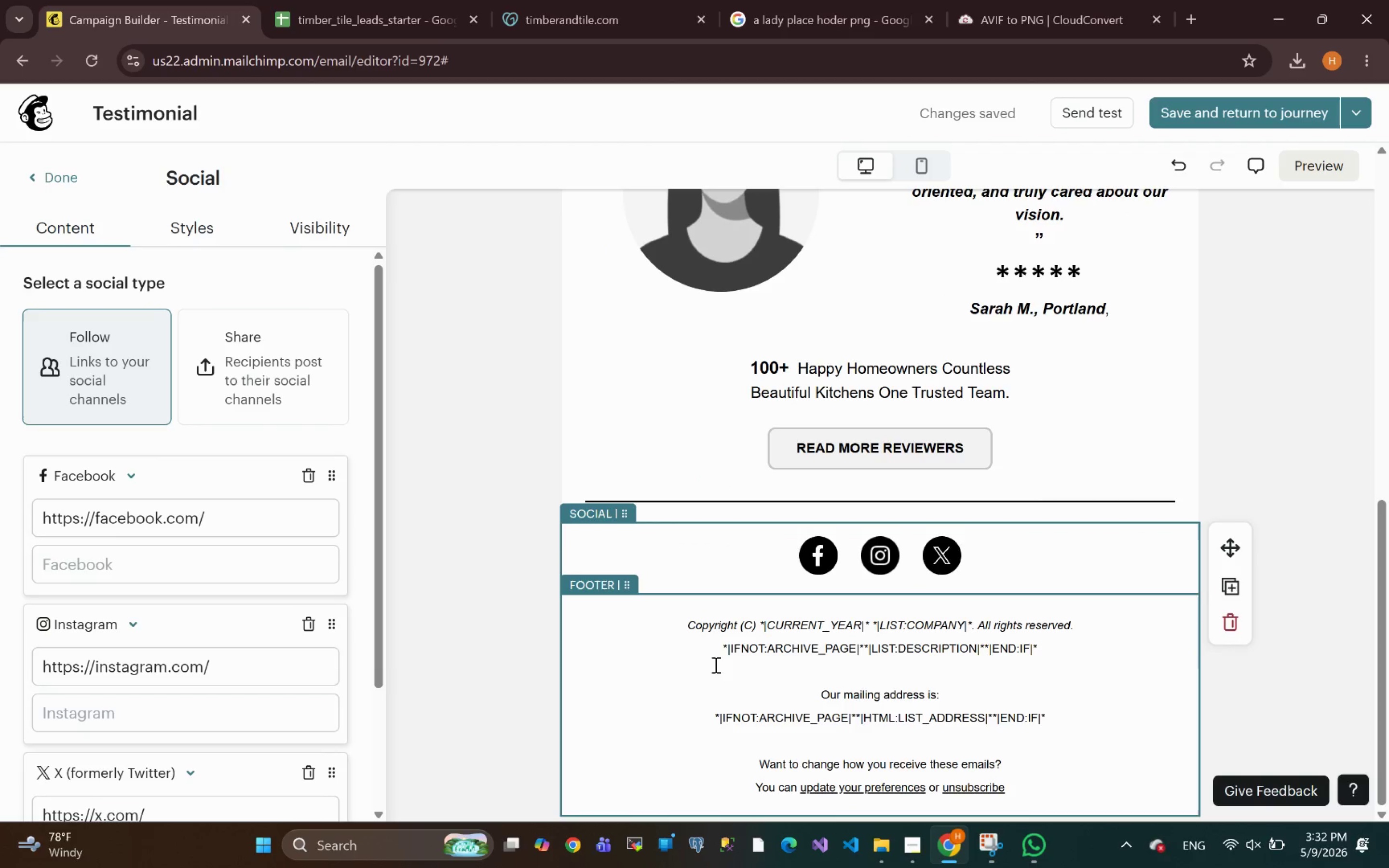 
wait(7.51)
 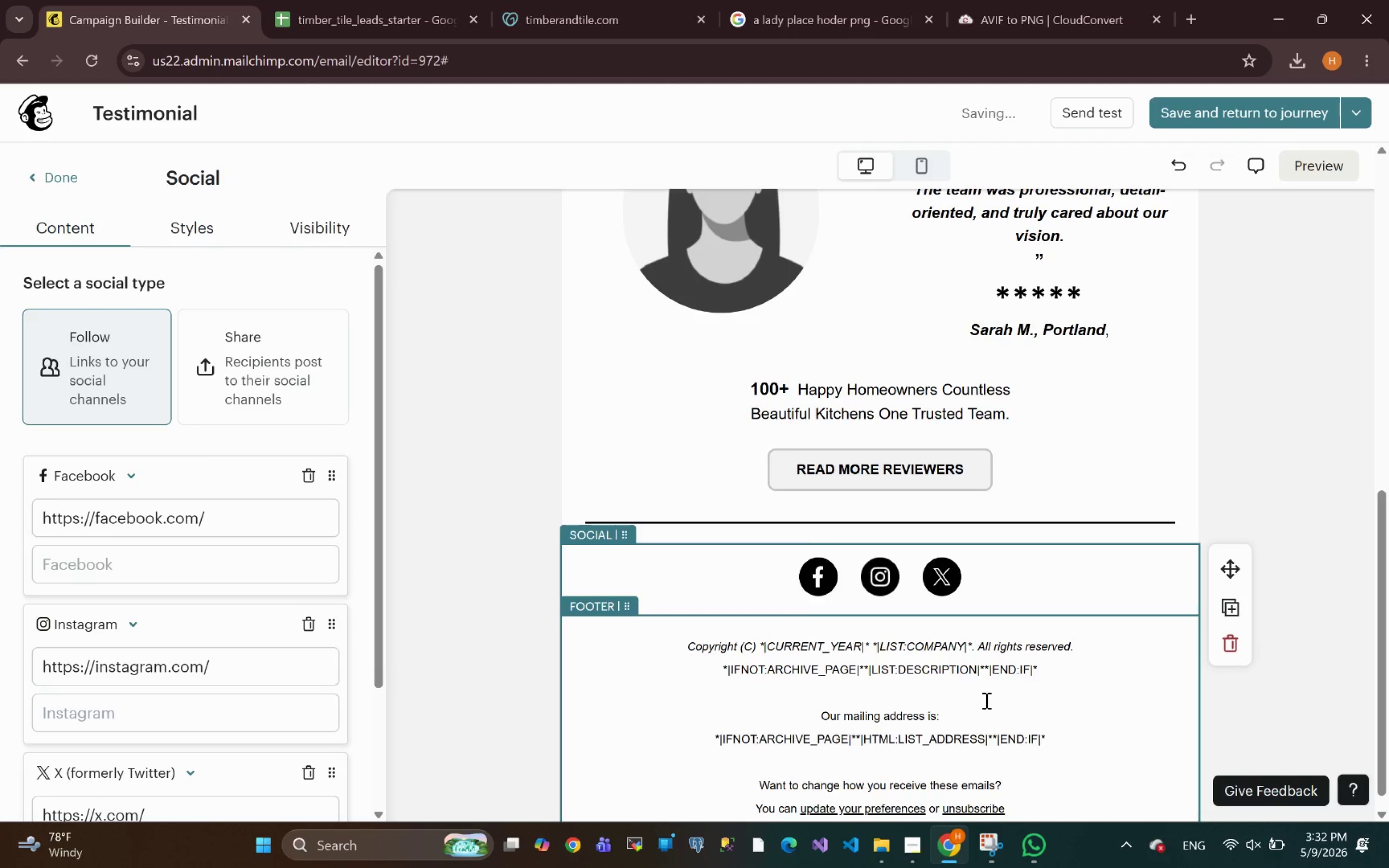 
left_click([810, 556])
 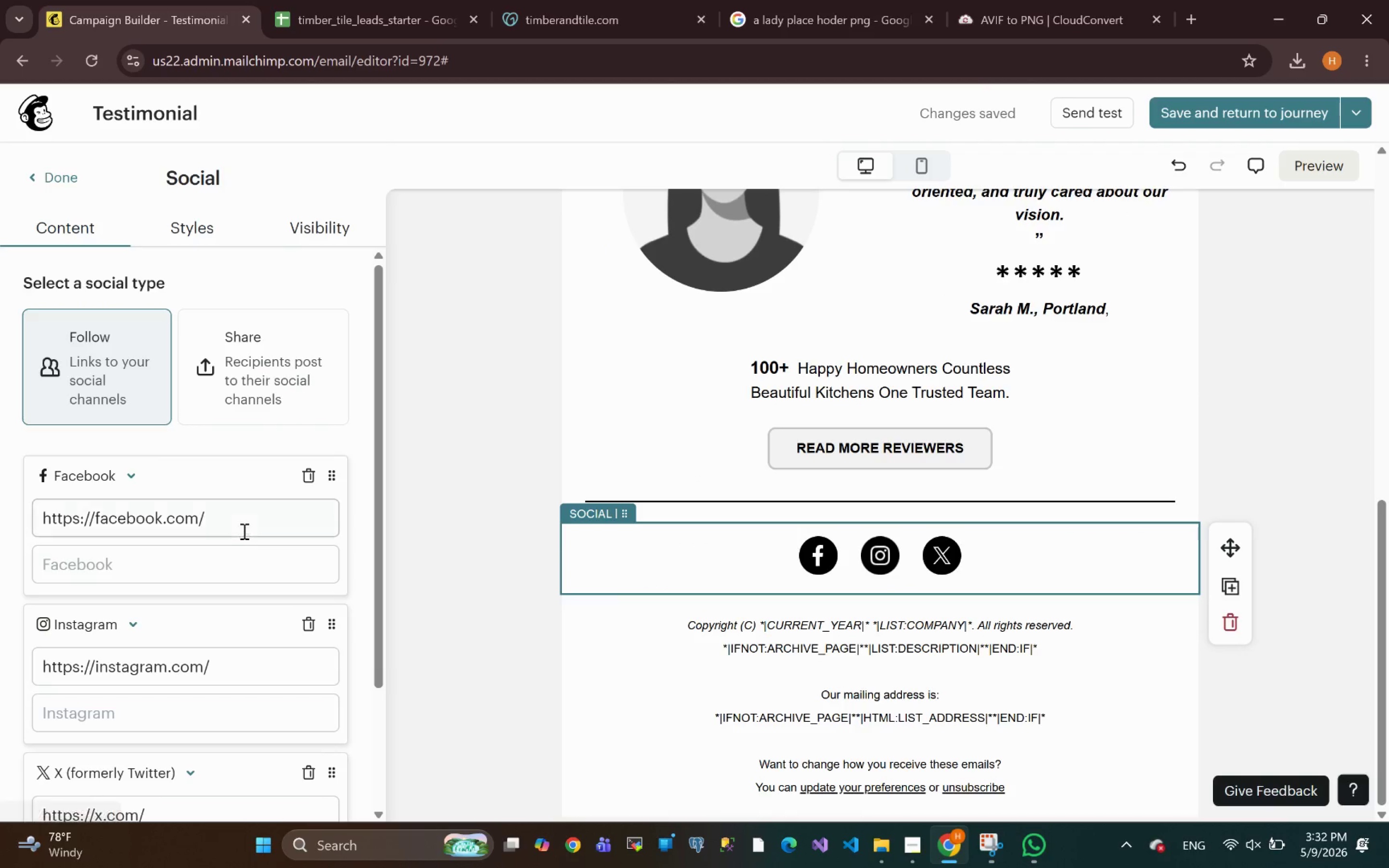 
left_click([236, 527])
 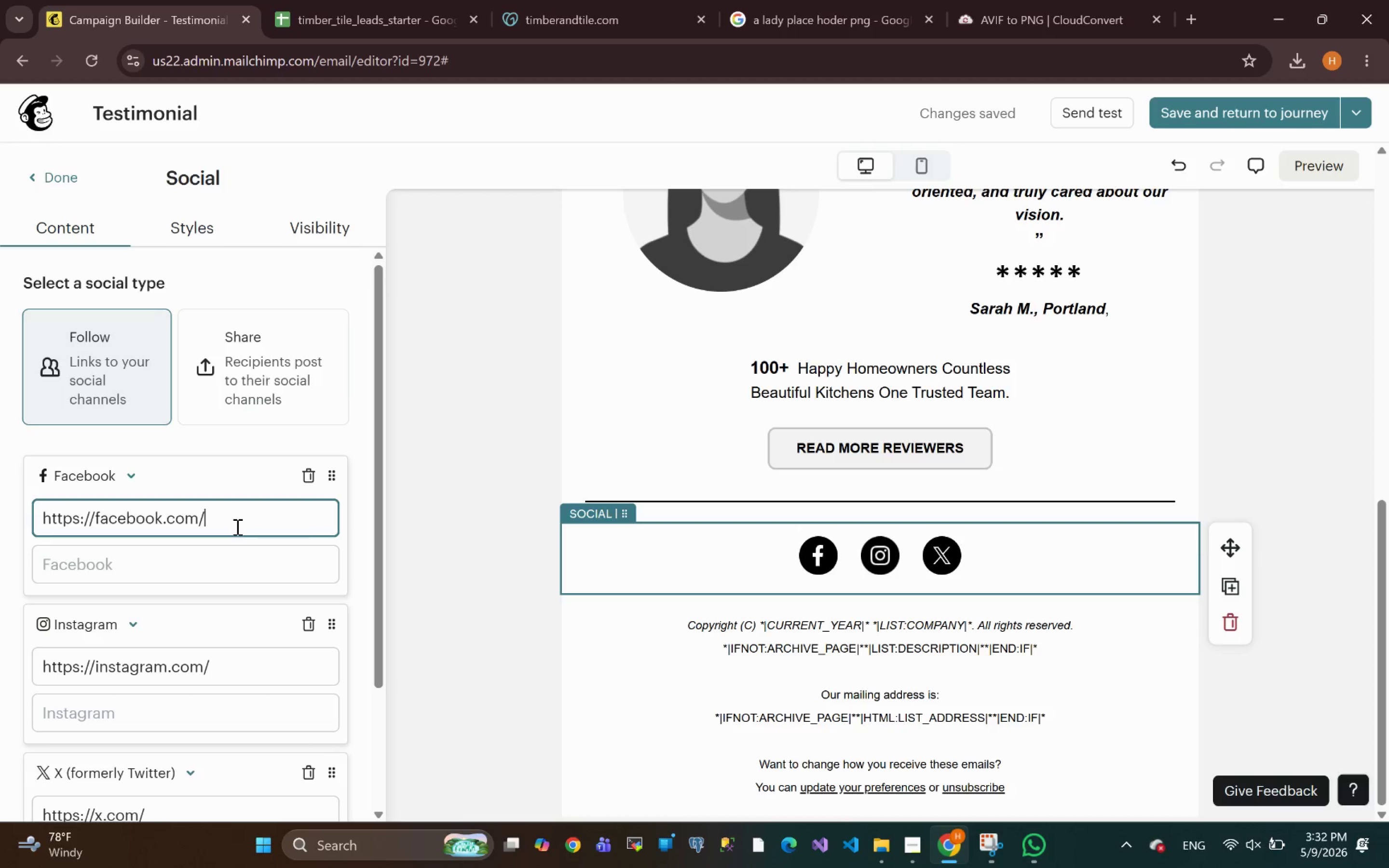 
type(timberand tile)
 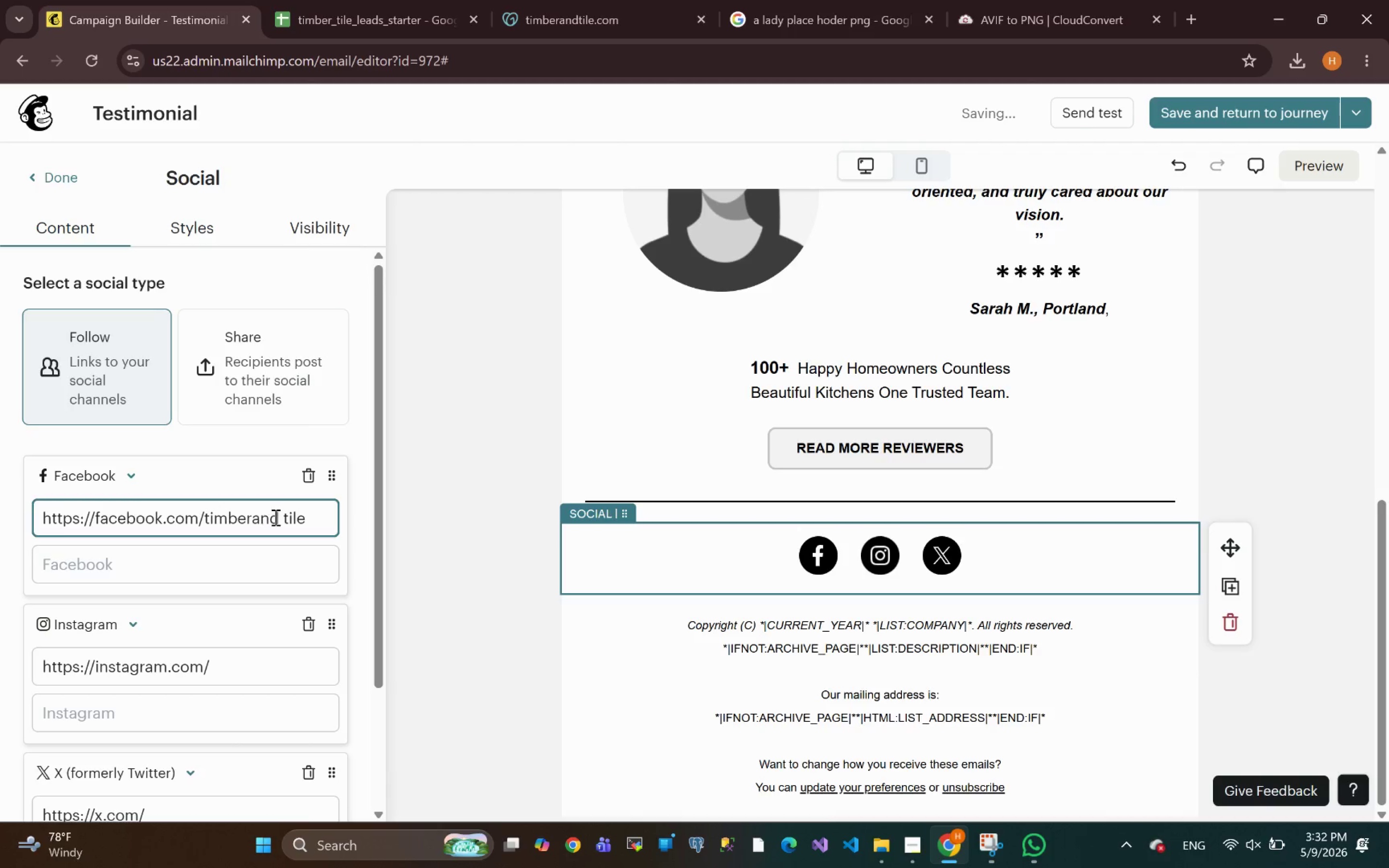 
left_click([286, 519])
 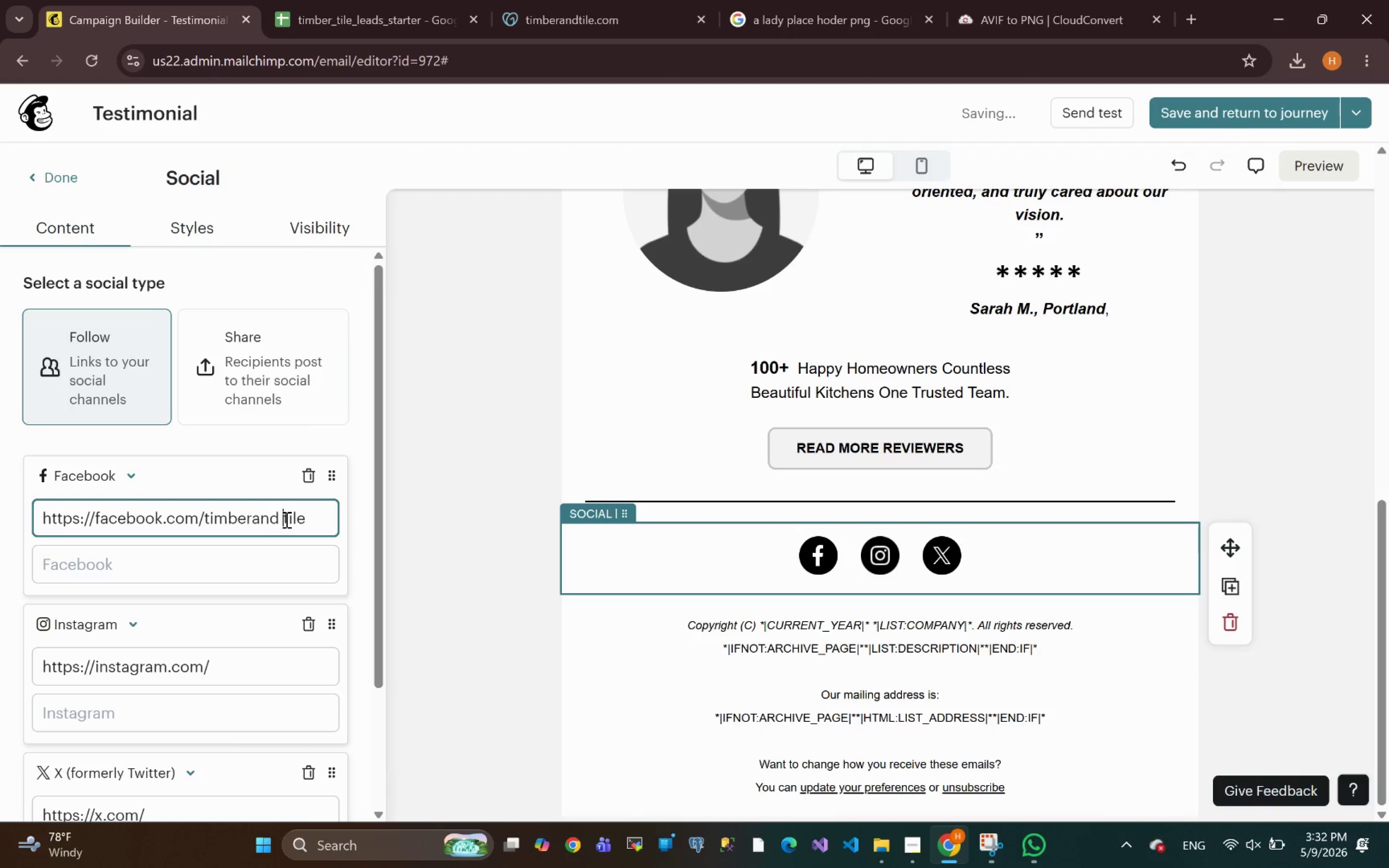 
key(Backspace)
 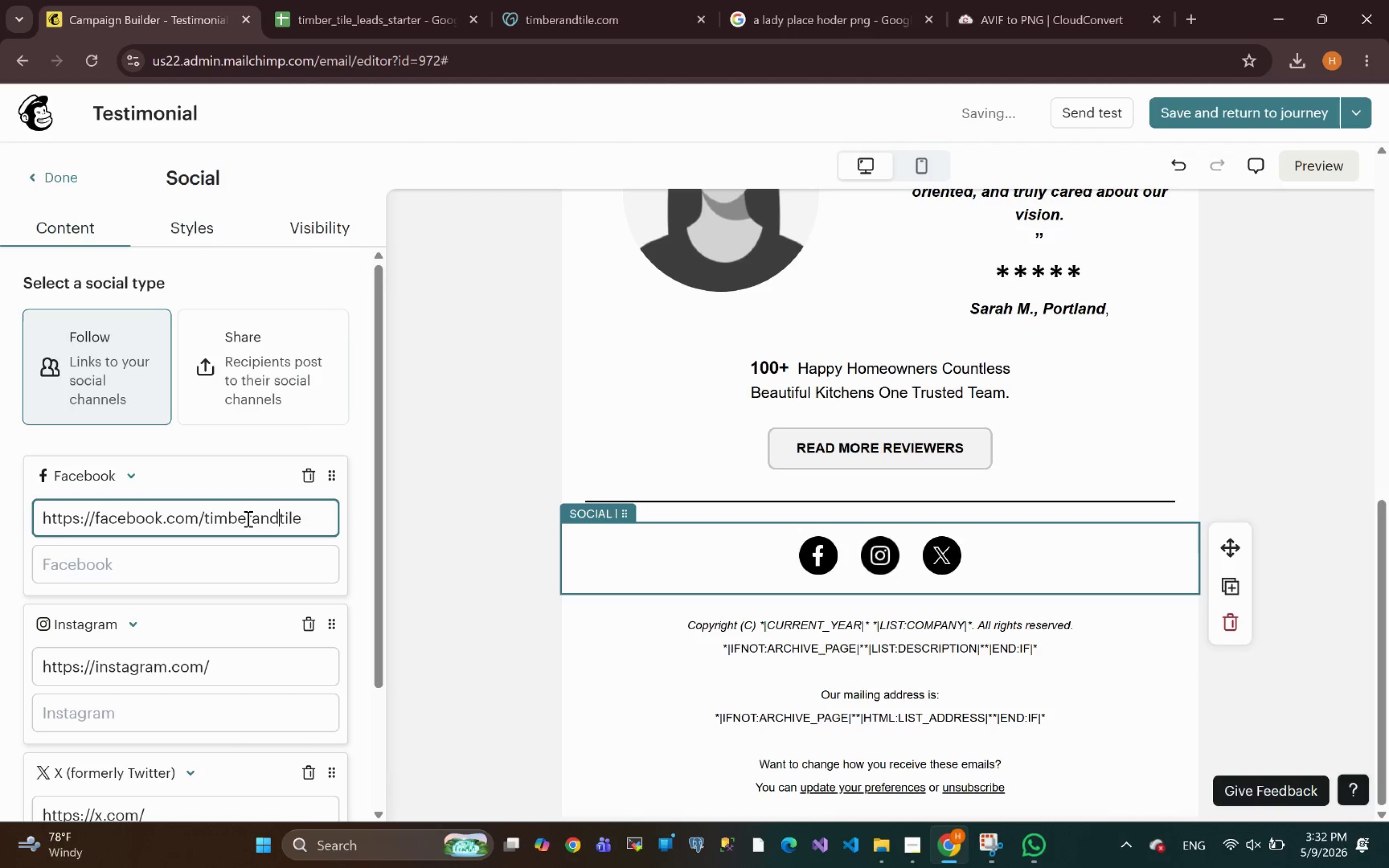 
double_click([247, 518])
 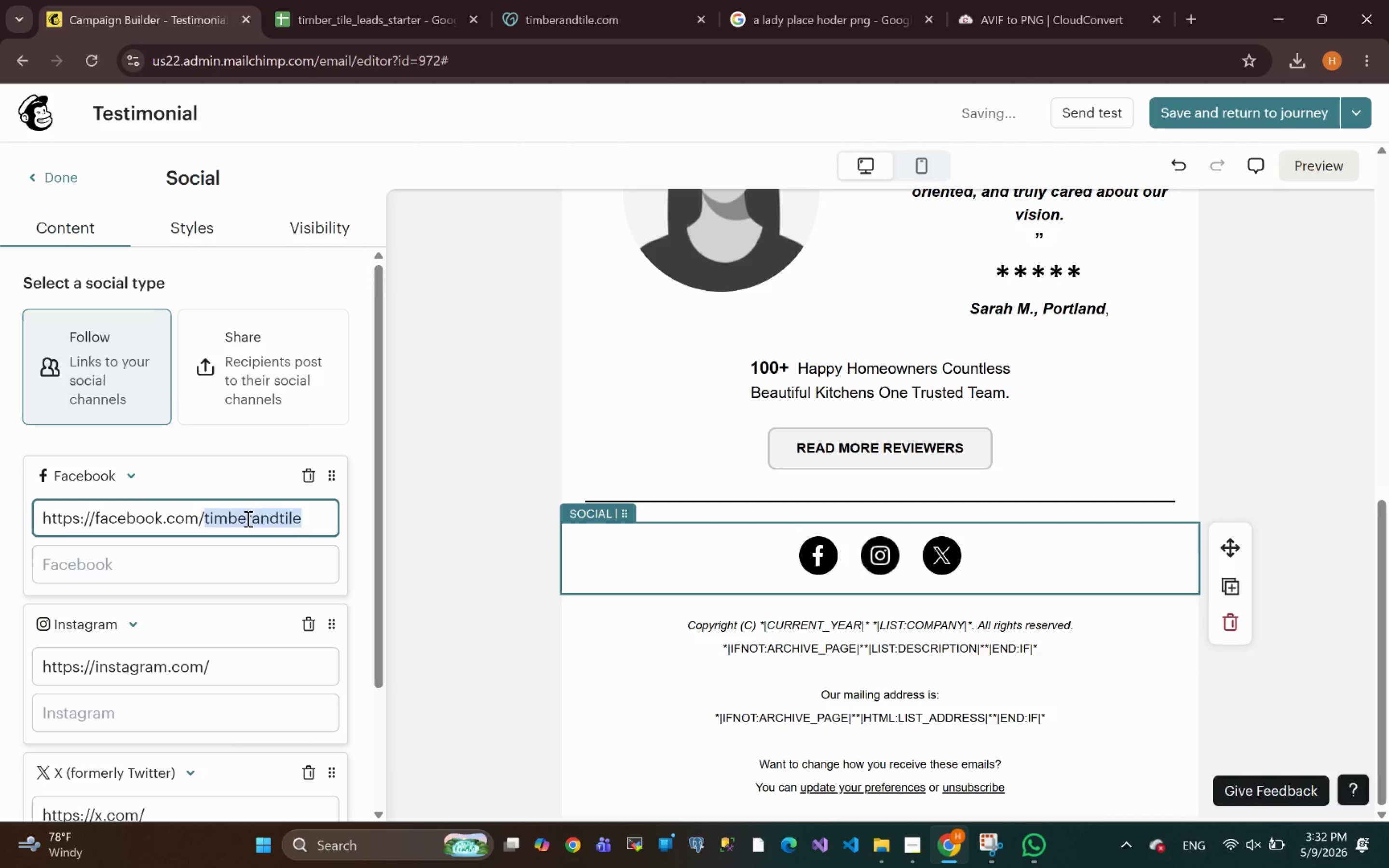 
key(Control+C)
 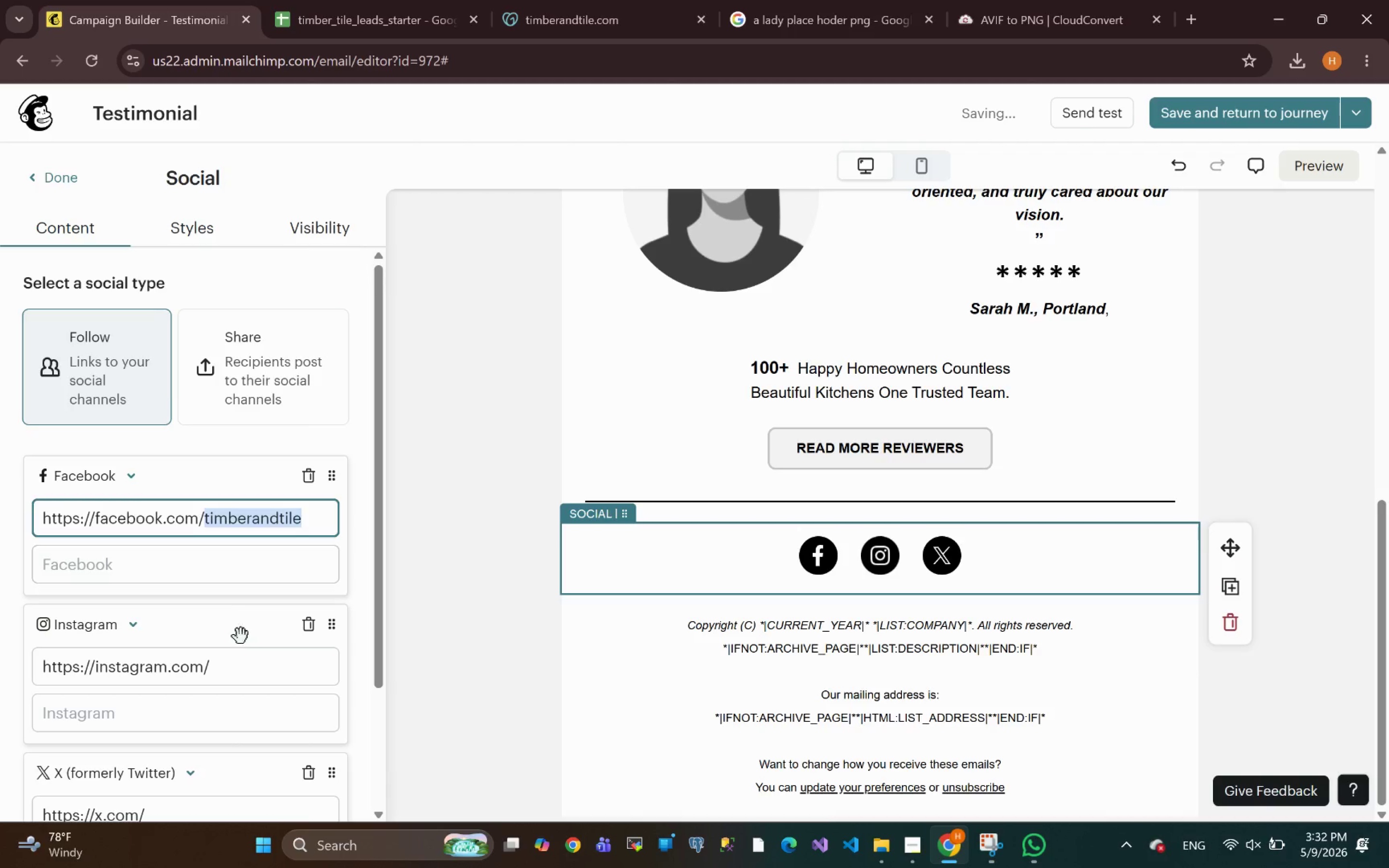 
left_click([238, 672])
 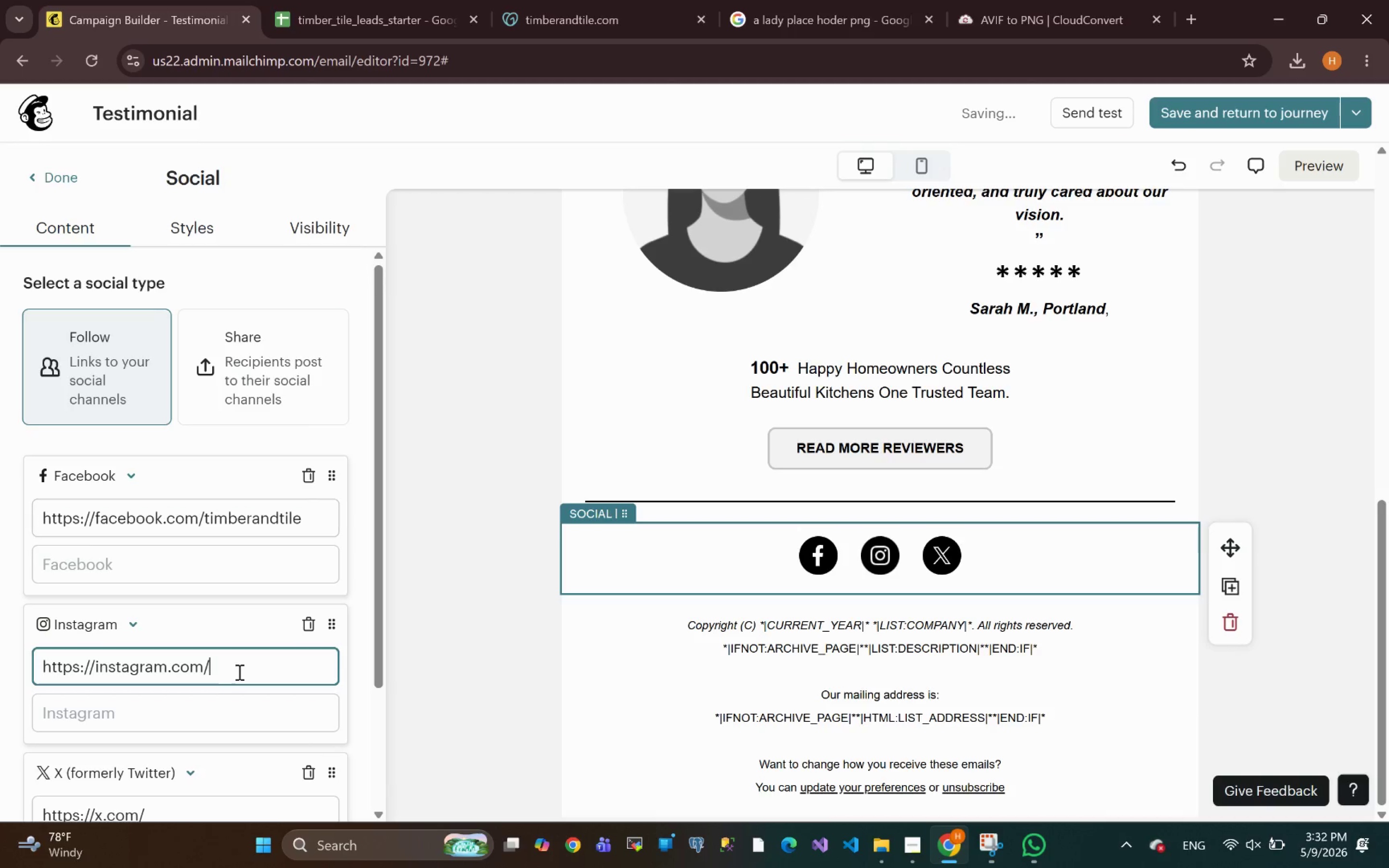 
key(Control+V)
 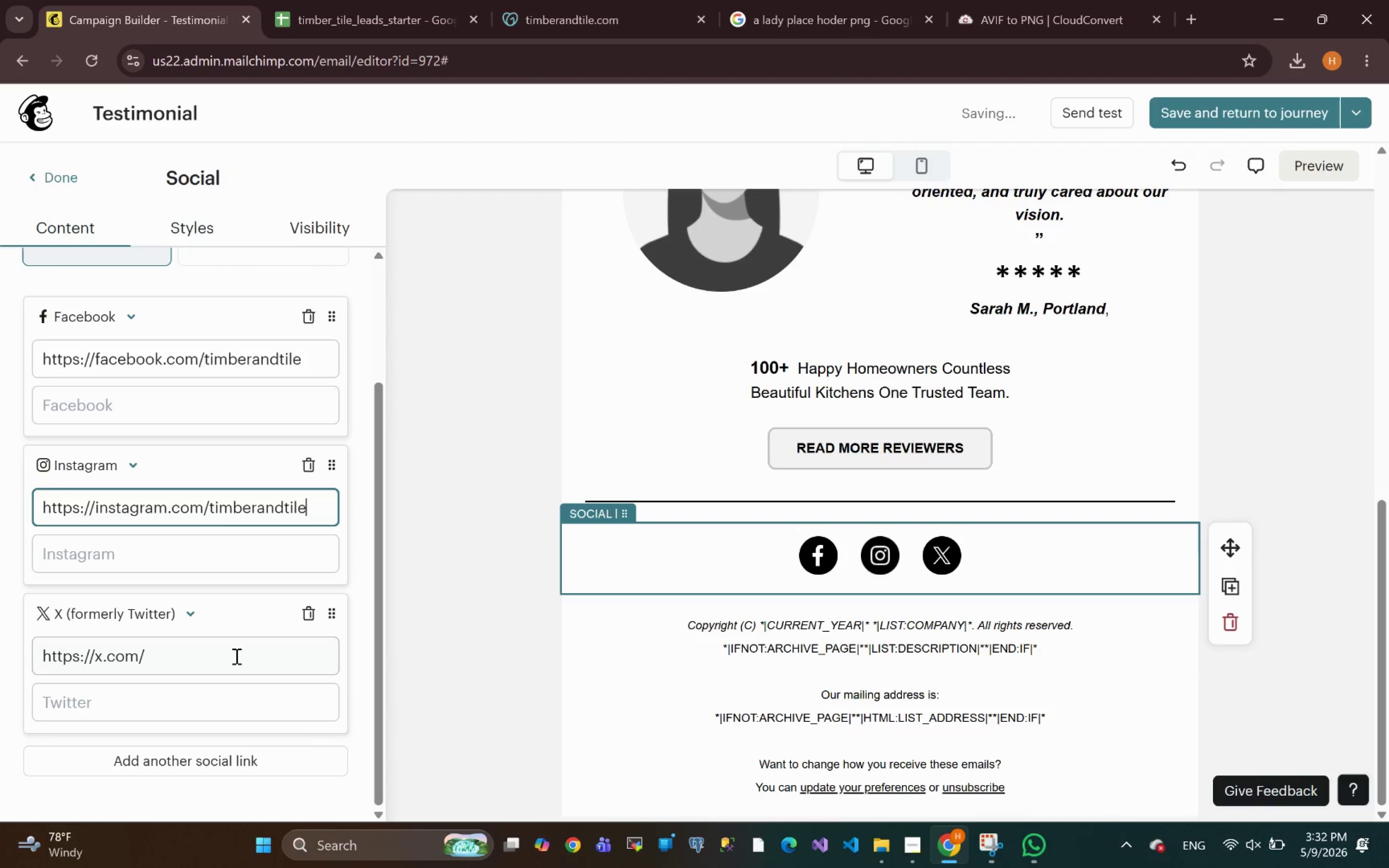 
left_click([219, 664])
 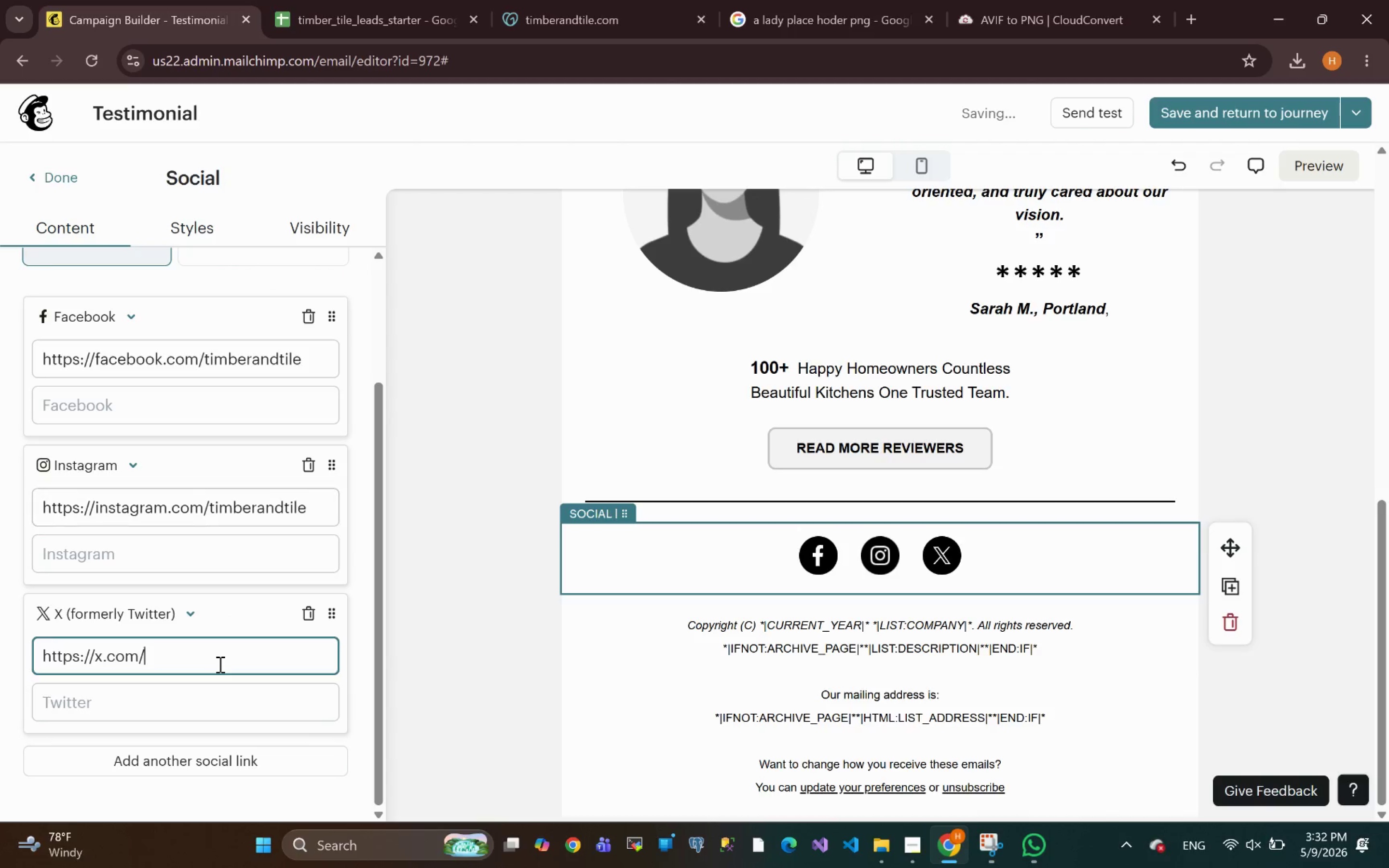 
key(Control+V)
 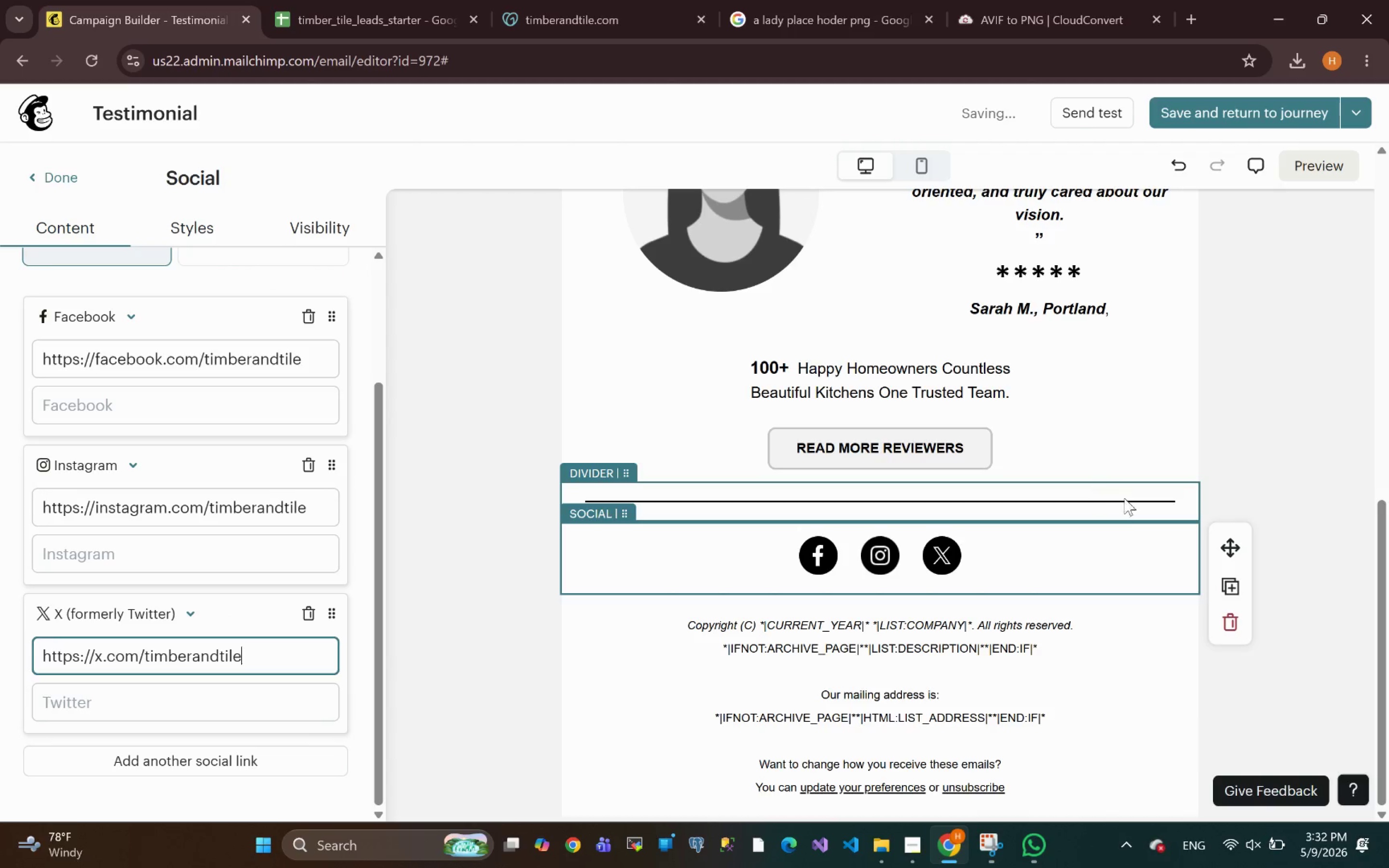 
left_click([1127, 654])
 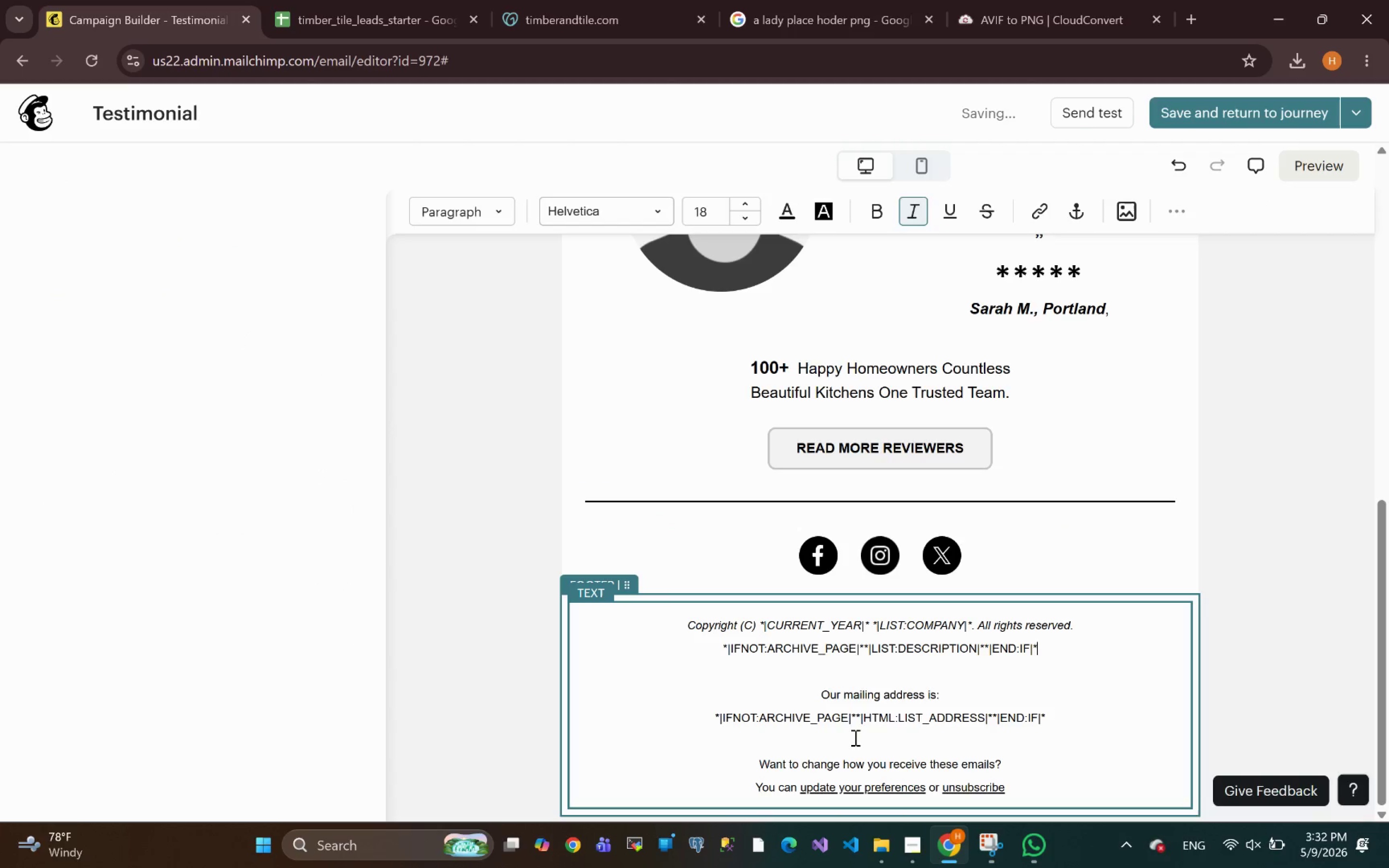 
left_click([844, 742])
 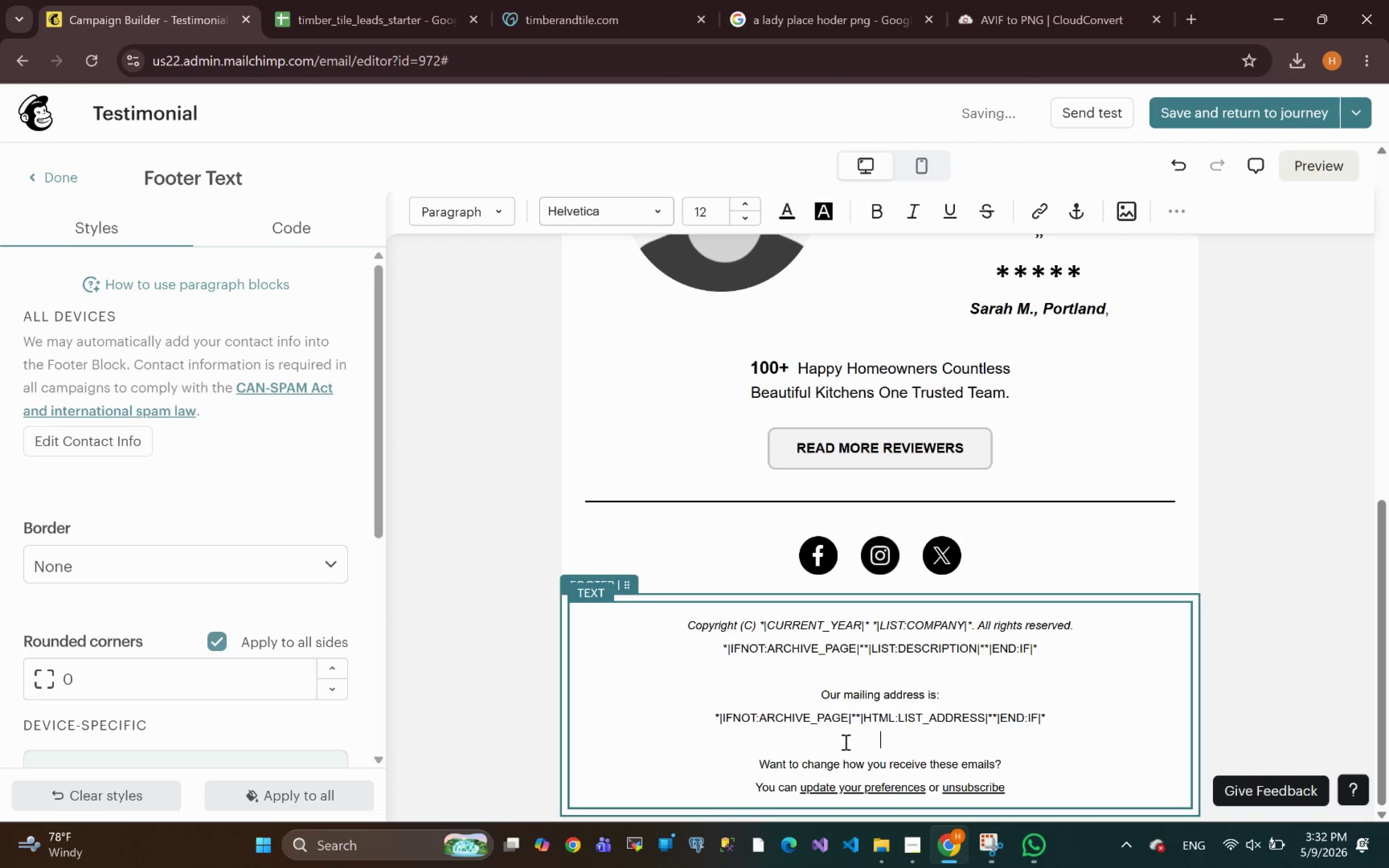 
left_click_drag(start_coordinate=[844, 742], to_coordinate=[657, 629])
 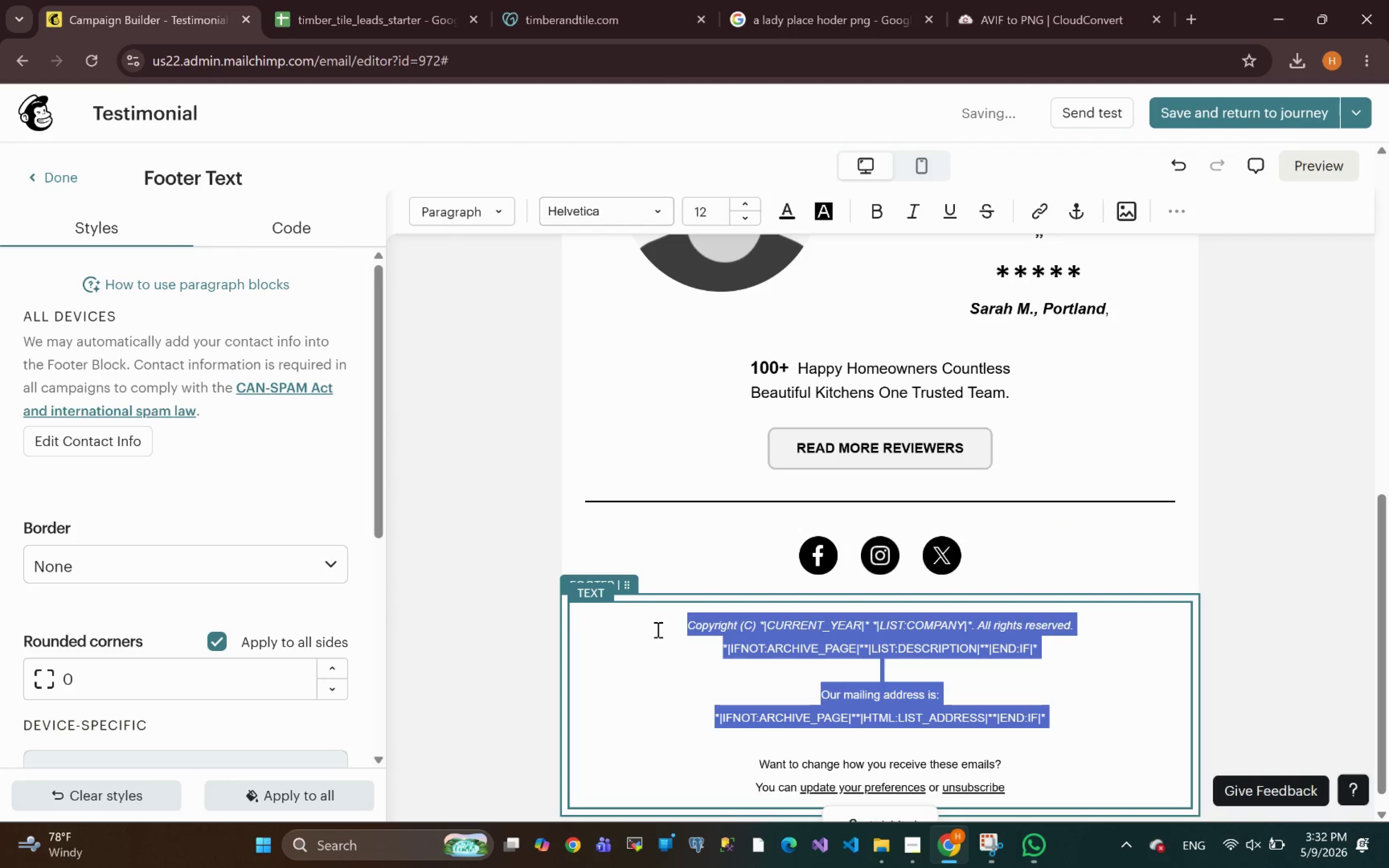 
key(Control+Backspace)
 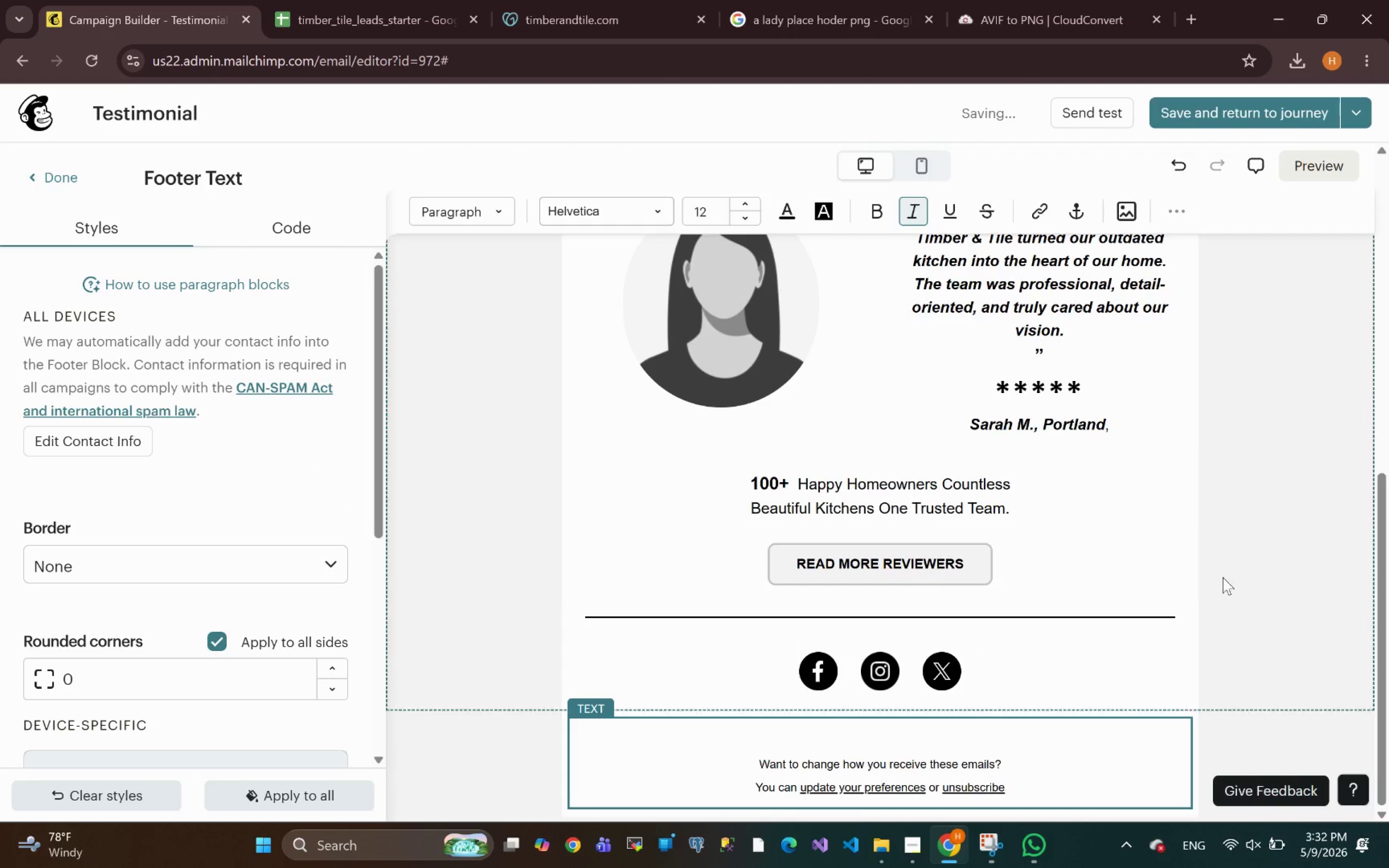 
left_click([1282, 543])
 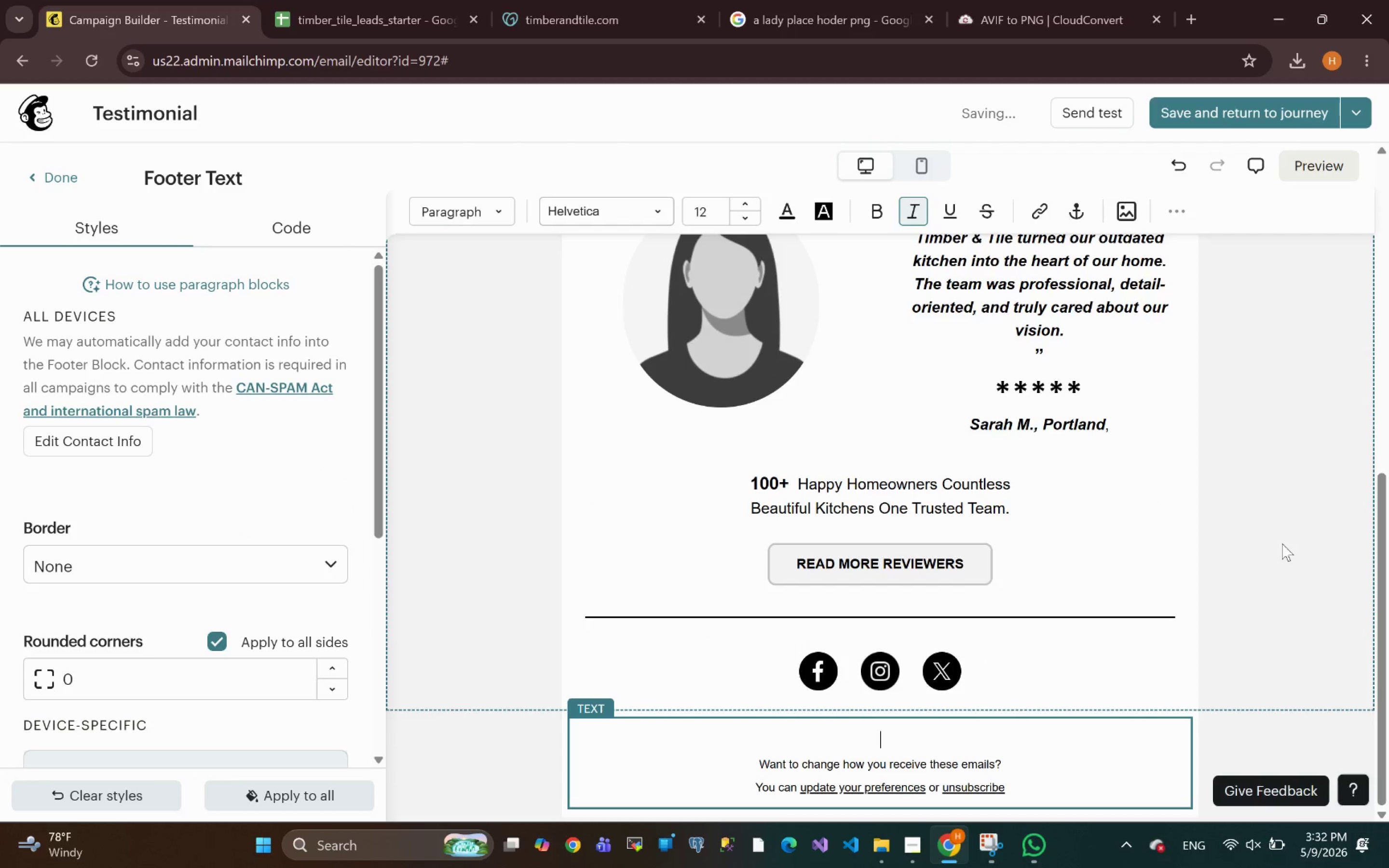 
key(Backspace)
 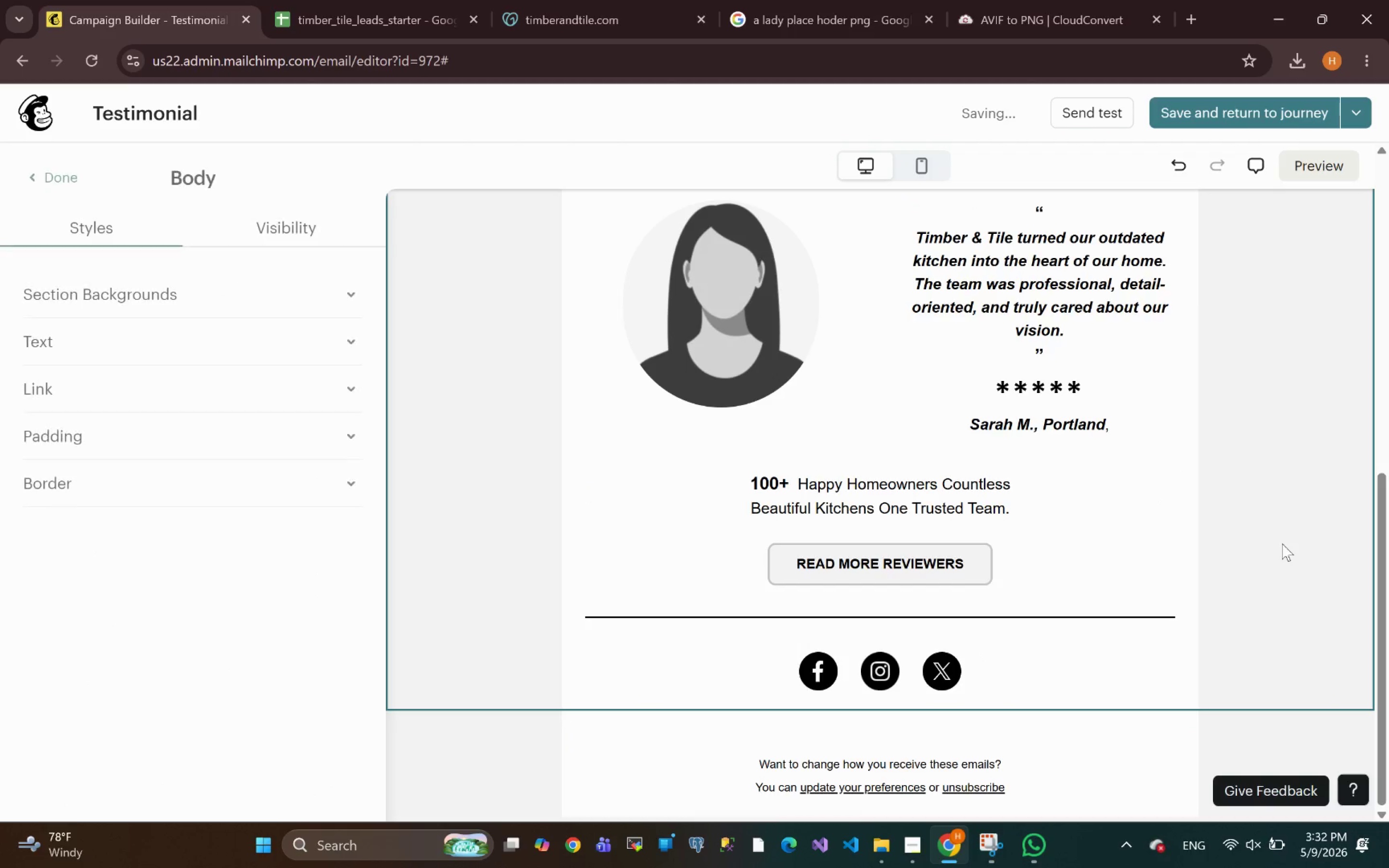 
key(Delete)
 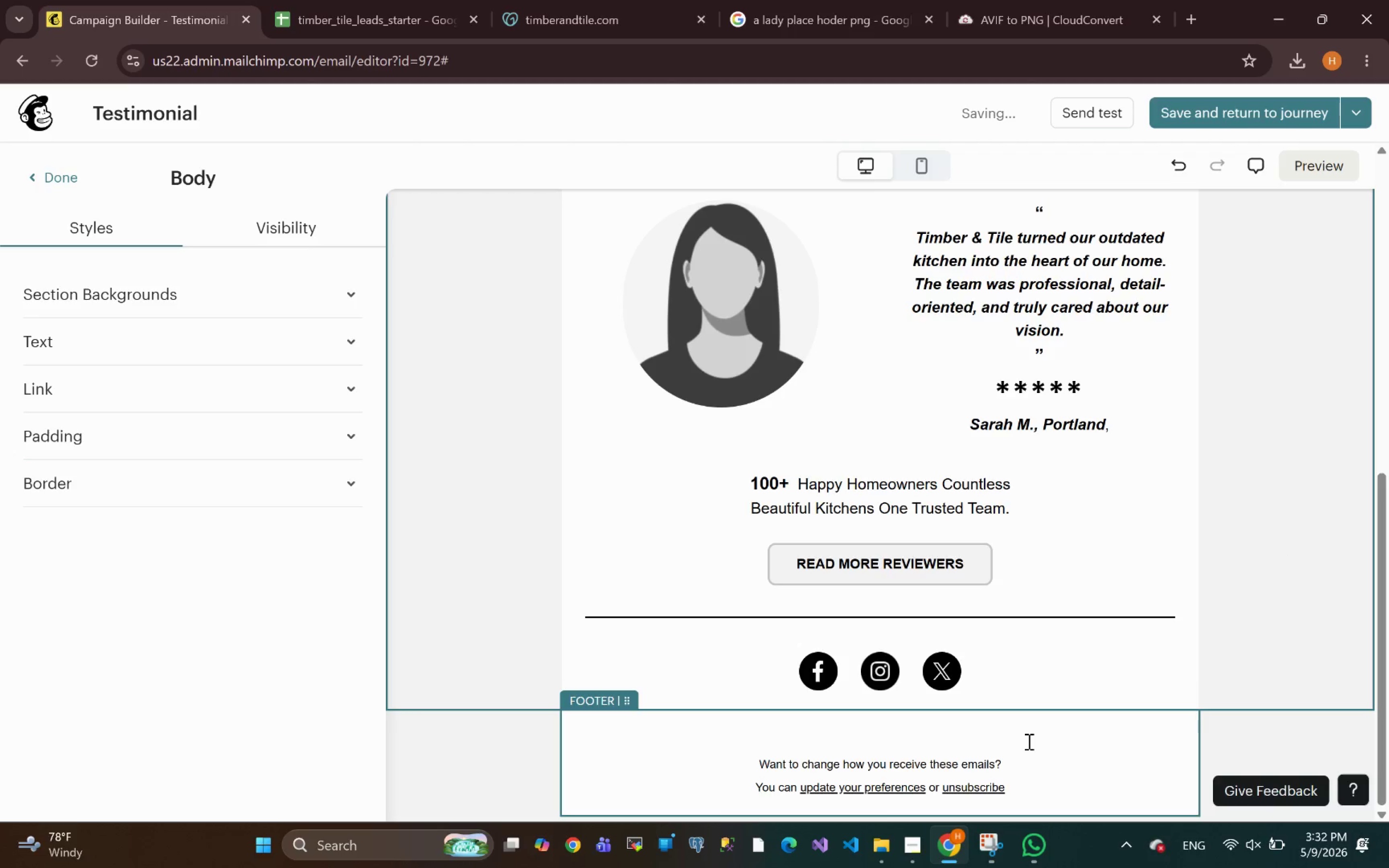 
left_click([936, 745])
 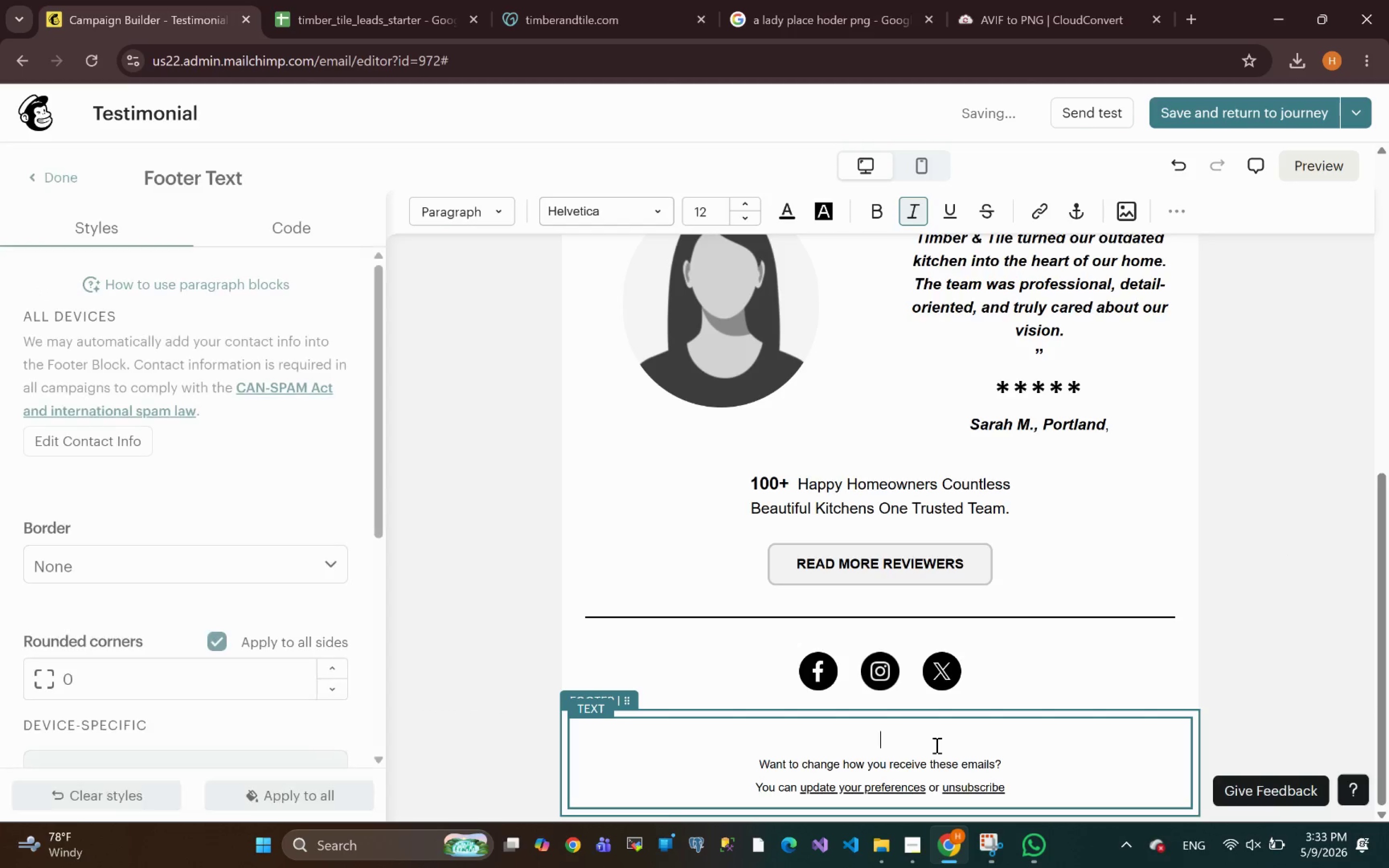 
key(Delete)
 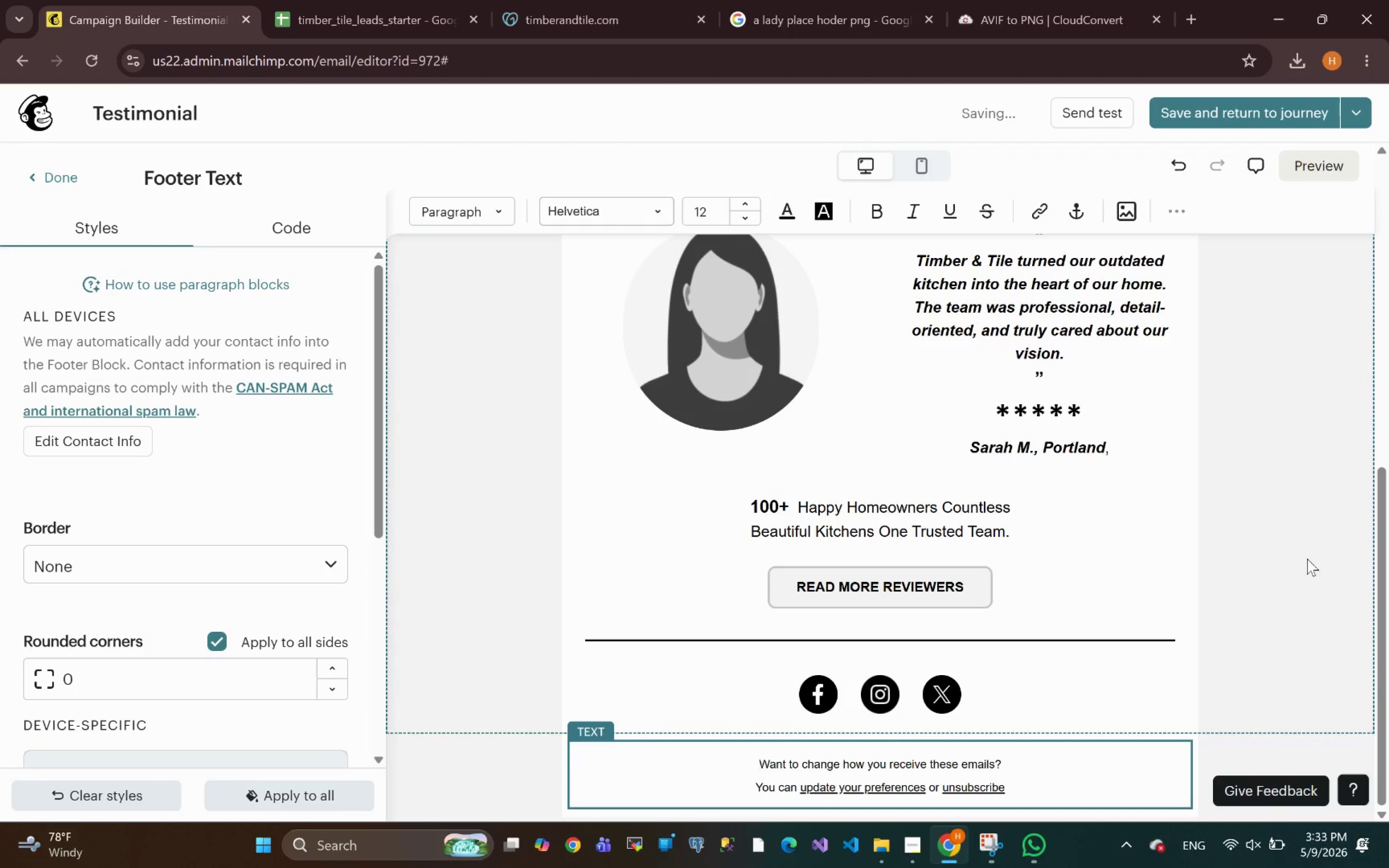 
left_click([1301, 567])
 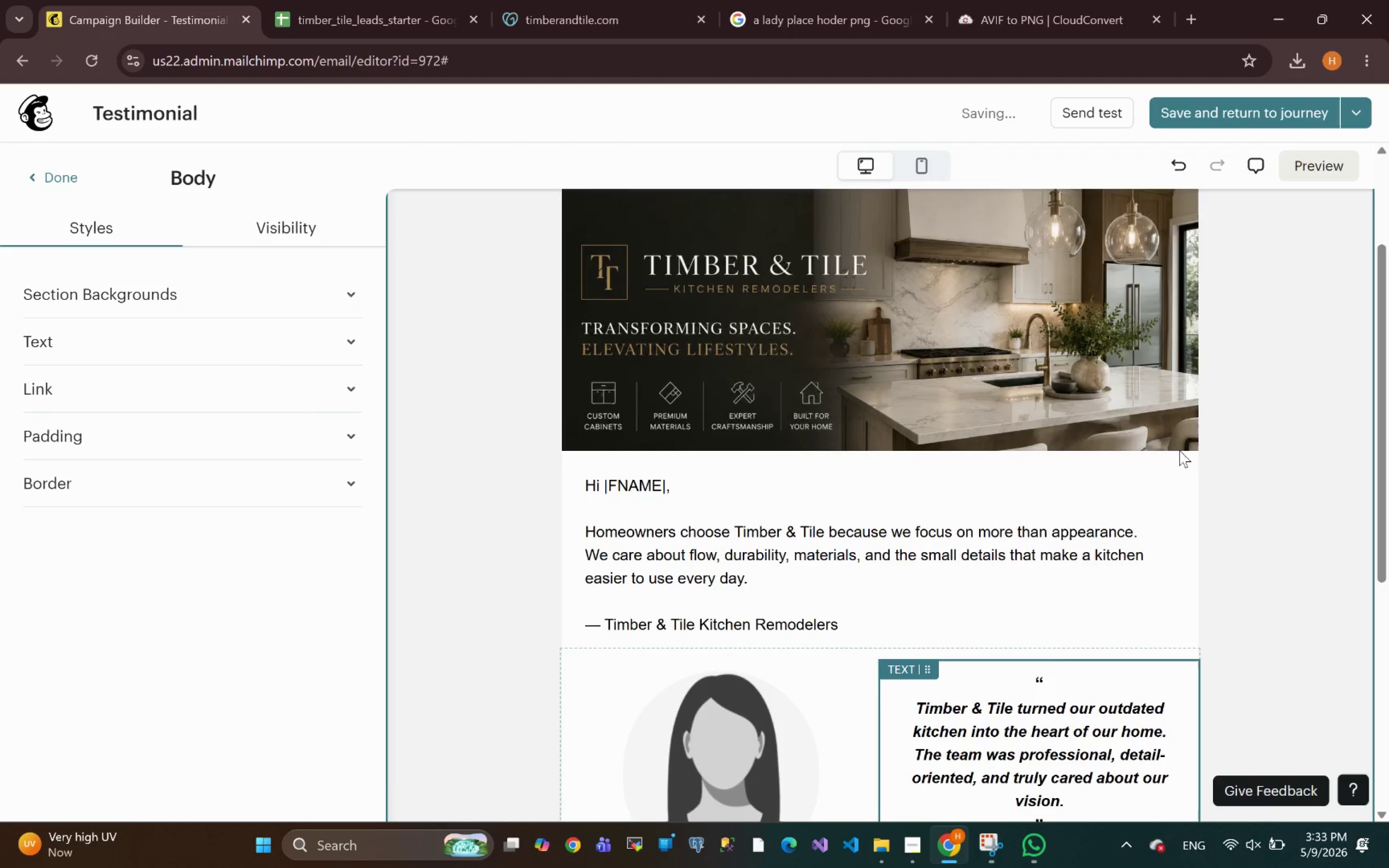 
wait(5.54)
 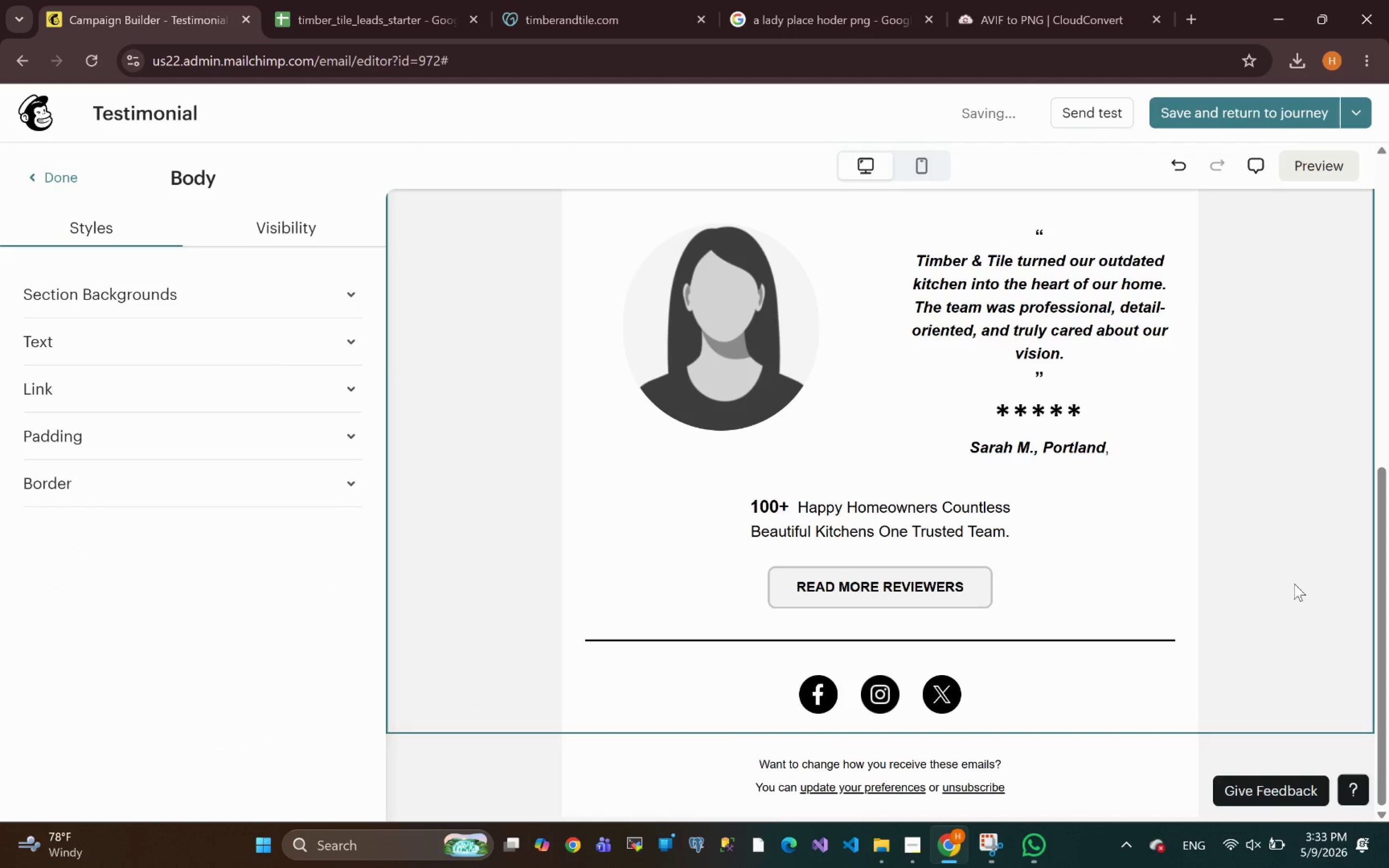 
left_click([918, 582])
 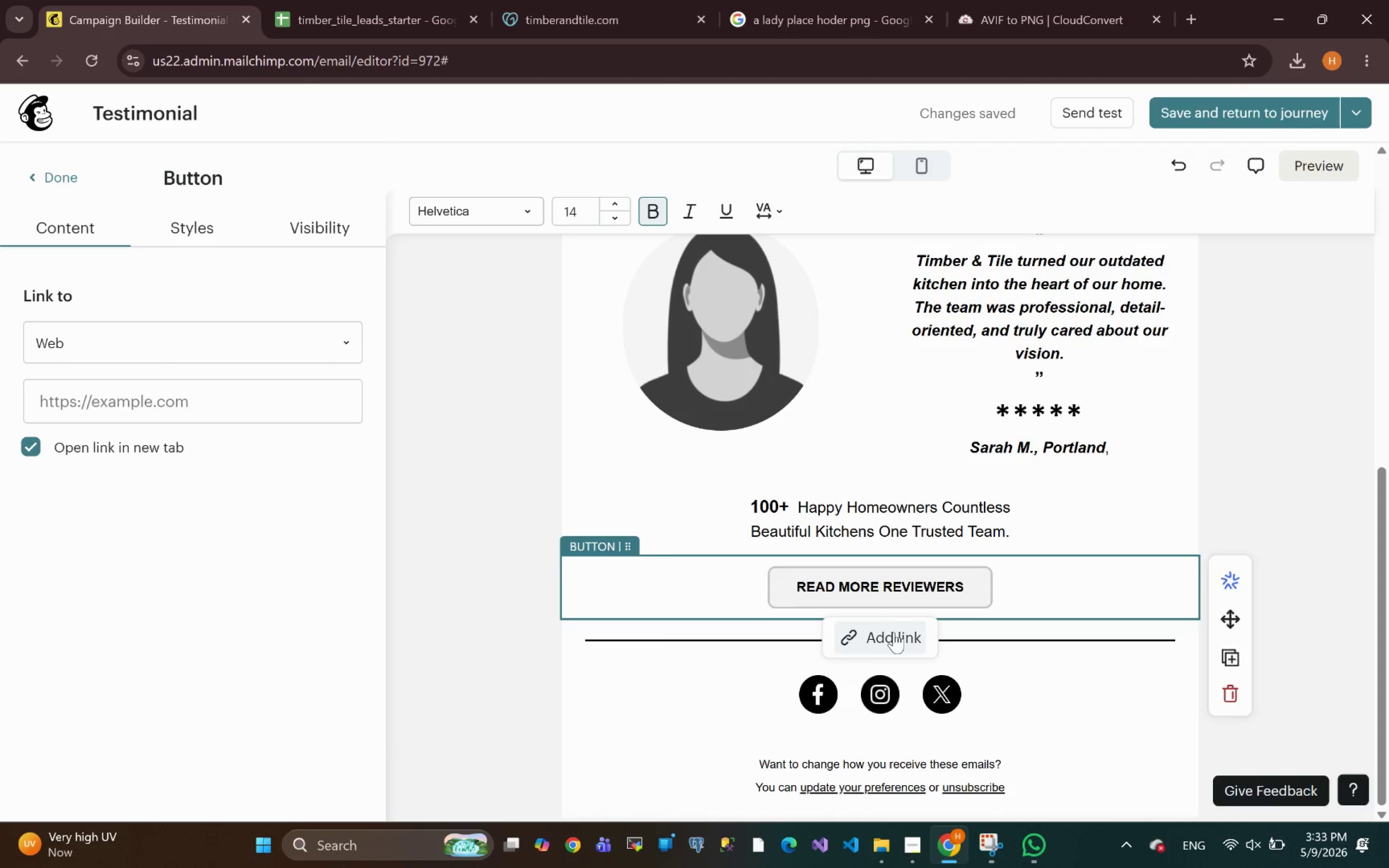 
left_click([887, 638])
 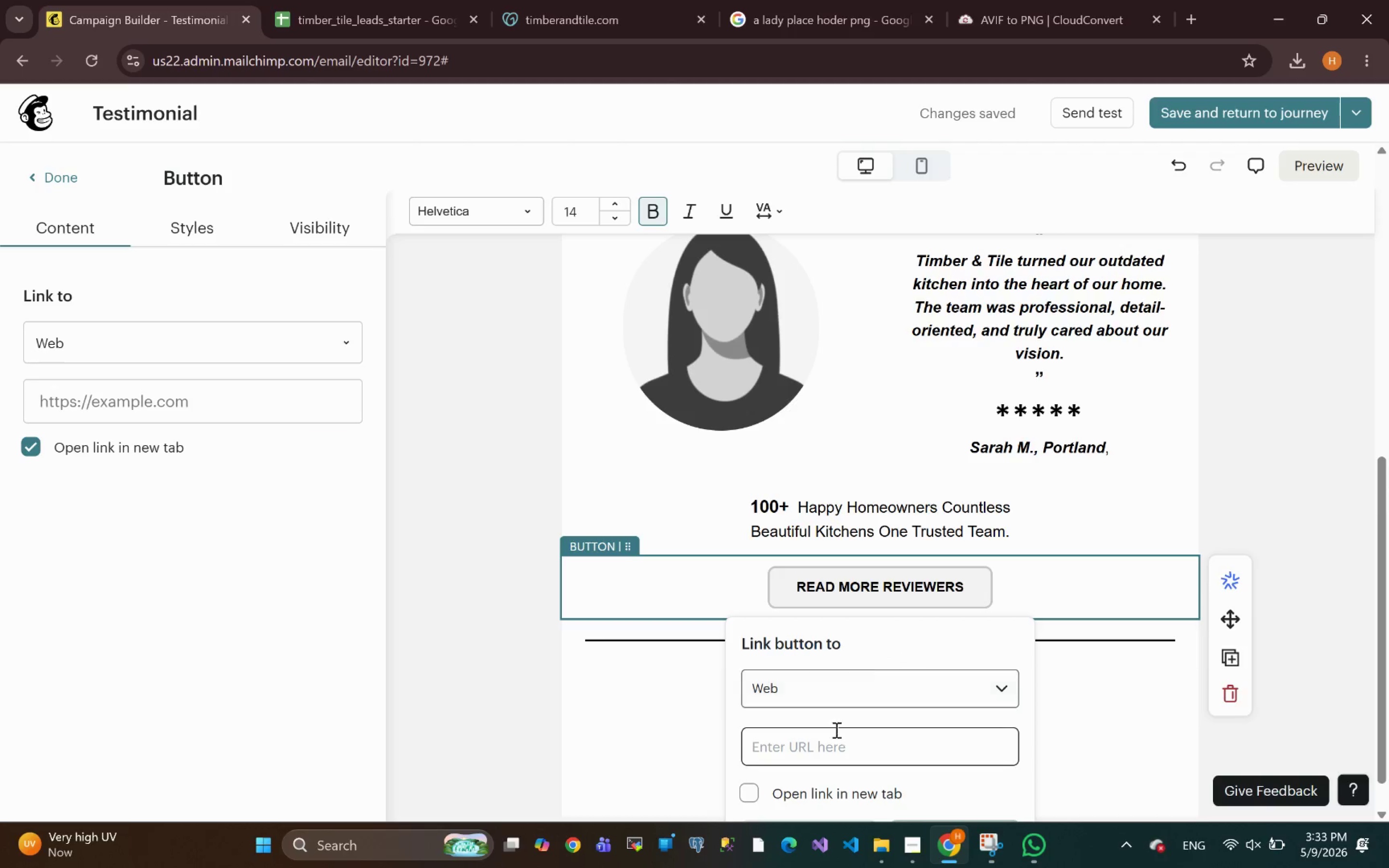 
left_click([815, 745])
 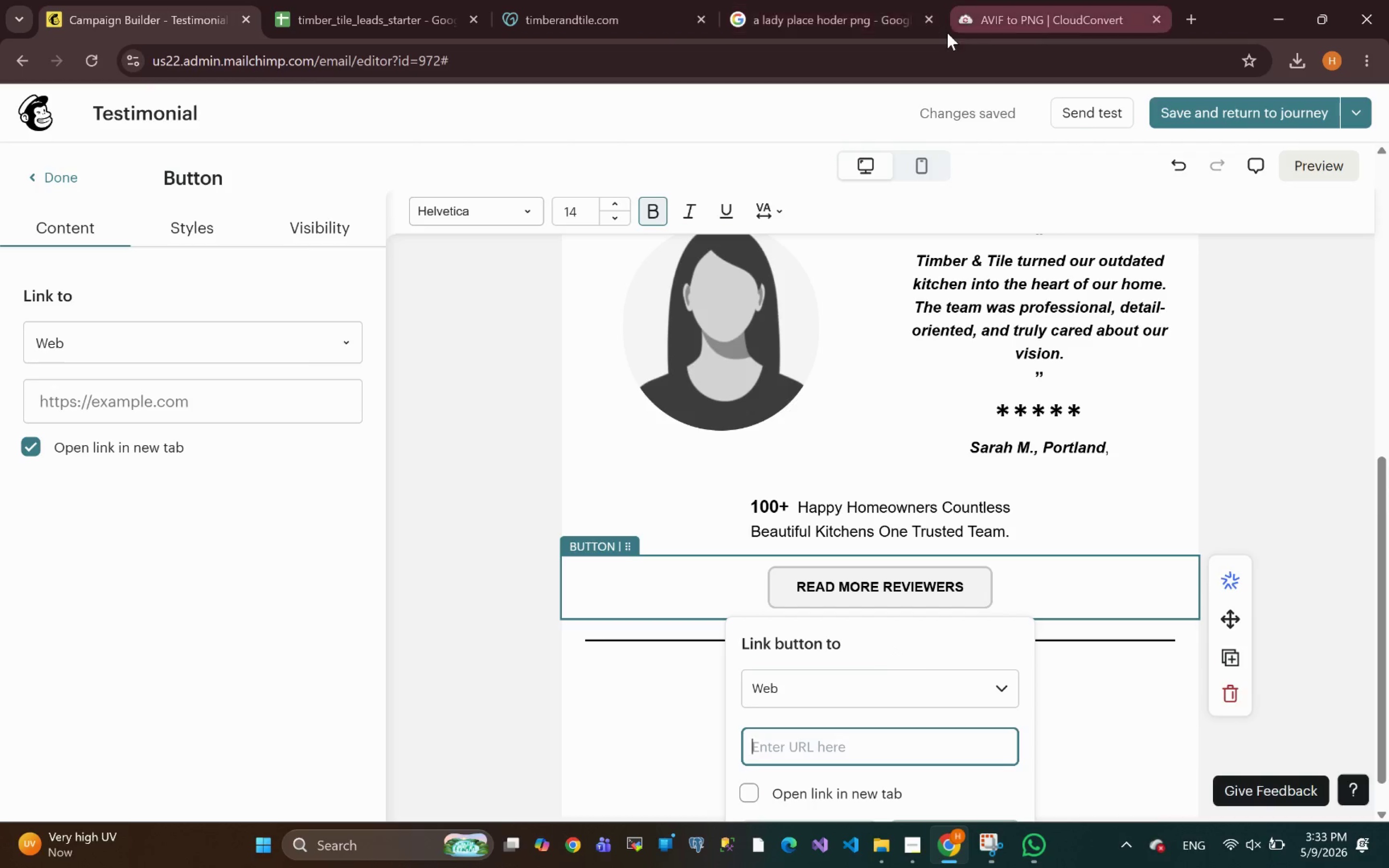 
mouse_move([790, 19])
 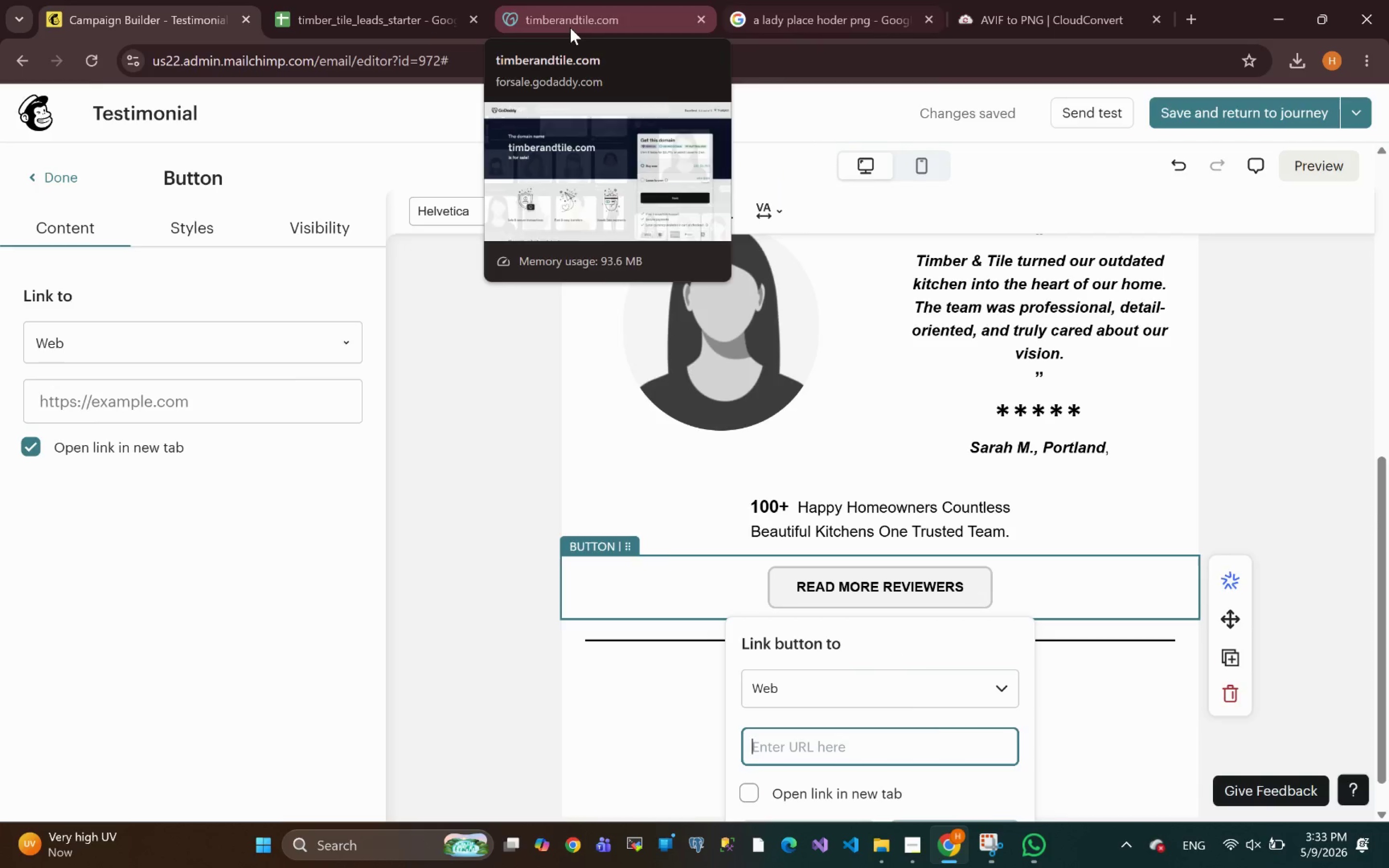 
left_click([570, 27])
 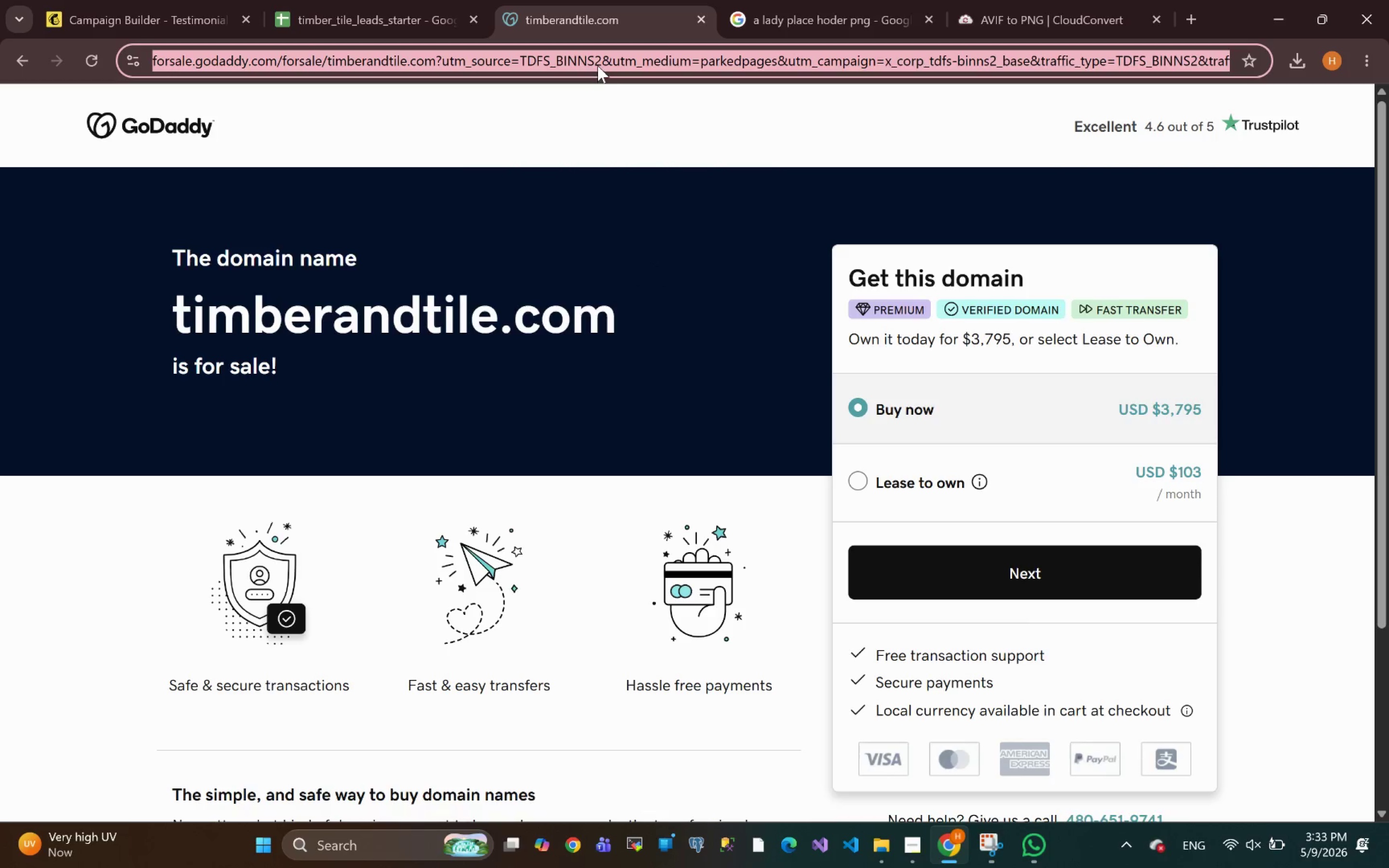 
key(Control+C)
 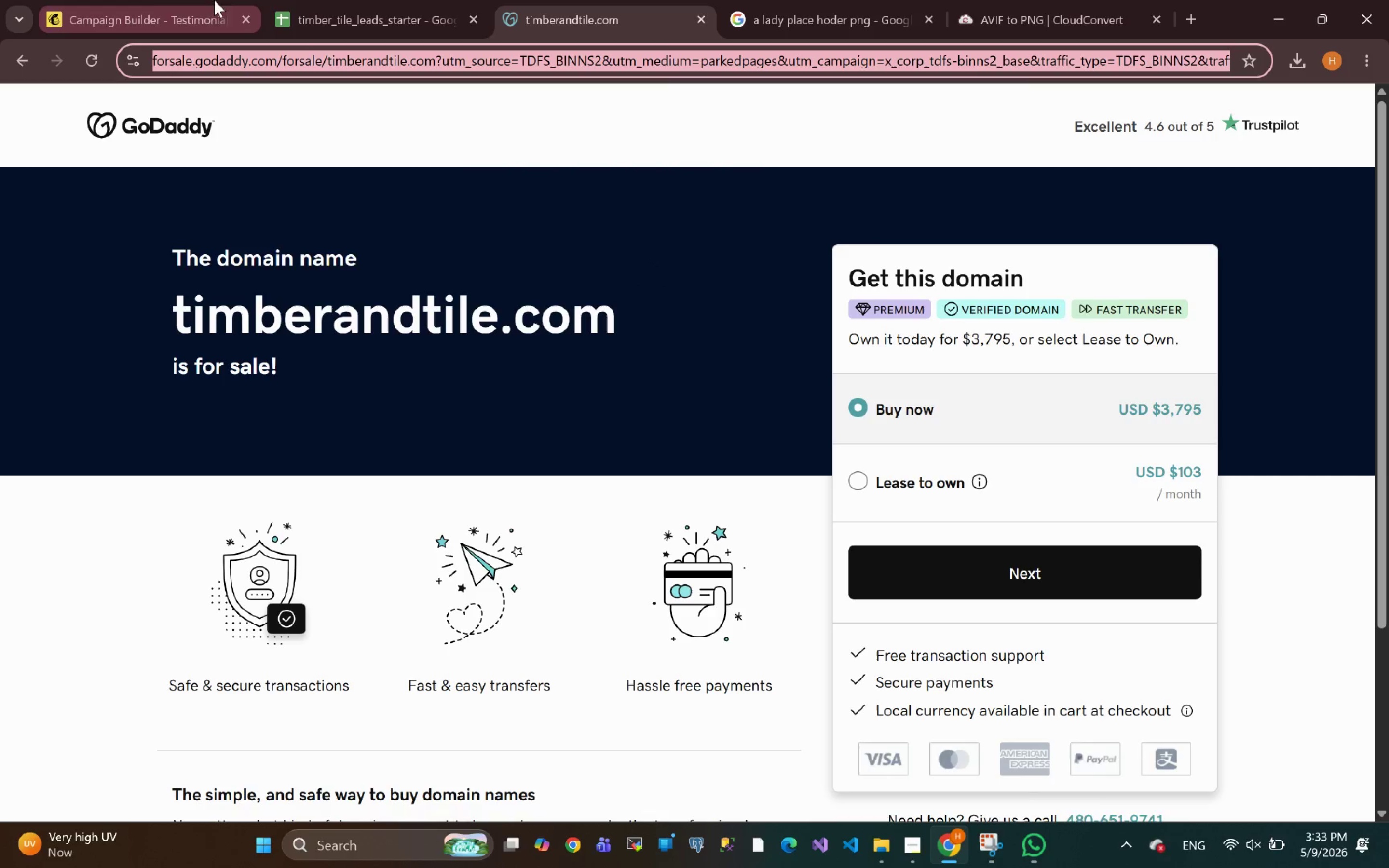 
left_click([164, 3])
 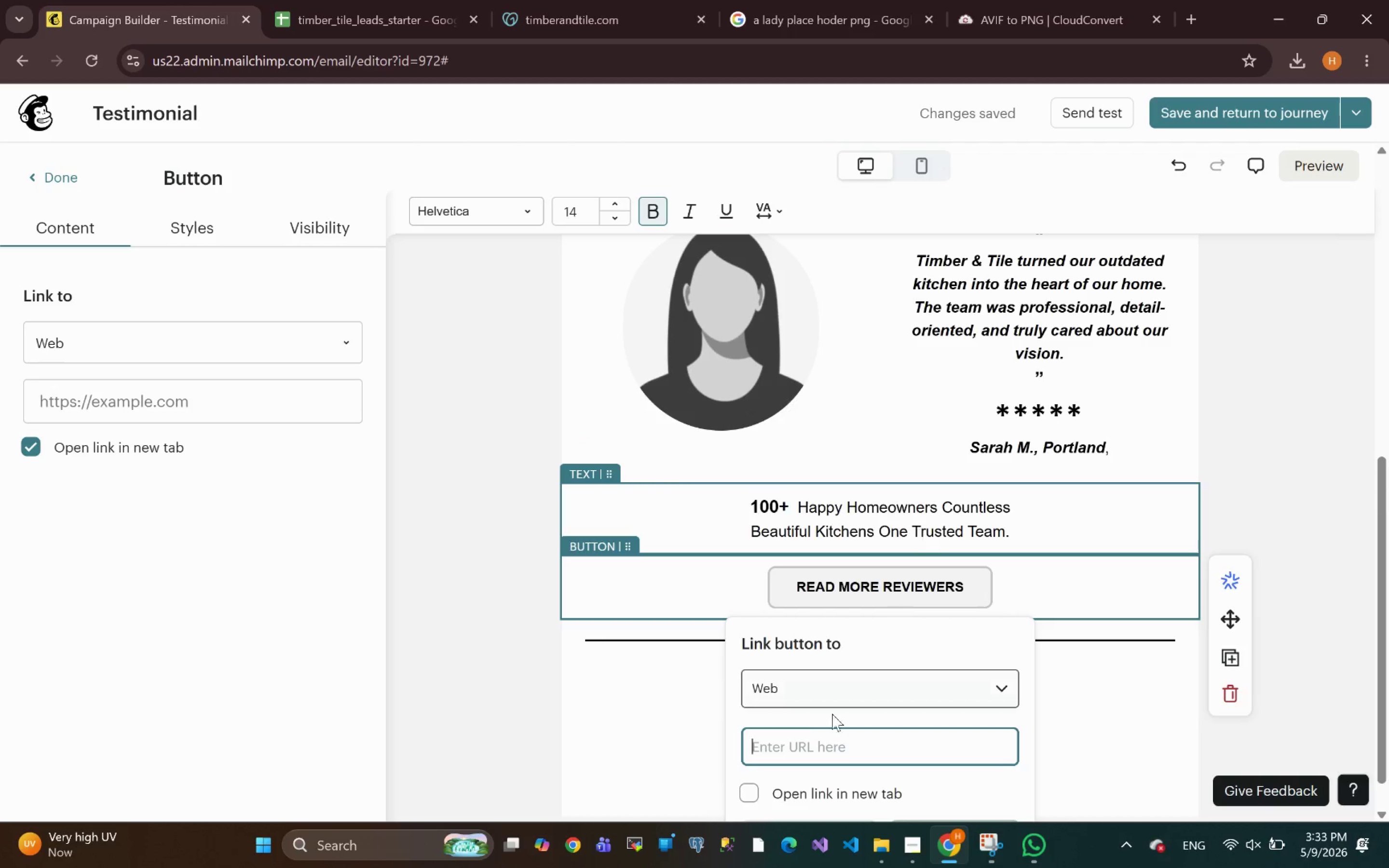 
key(Control+V)
 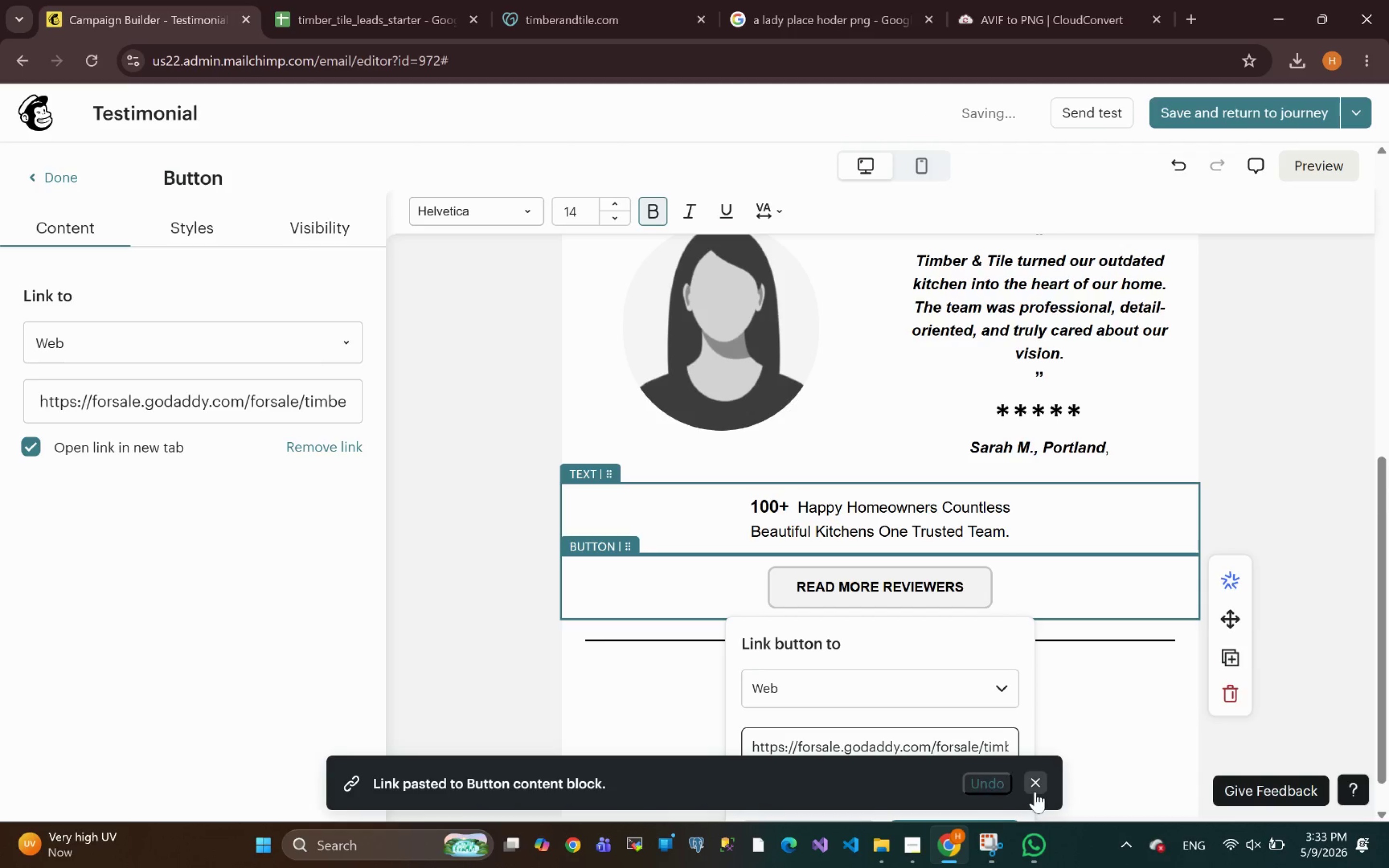 
left_click([1037, 783])
 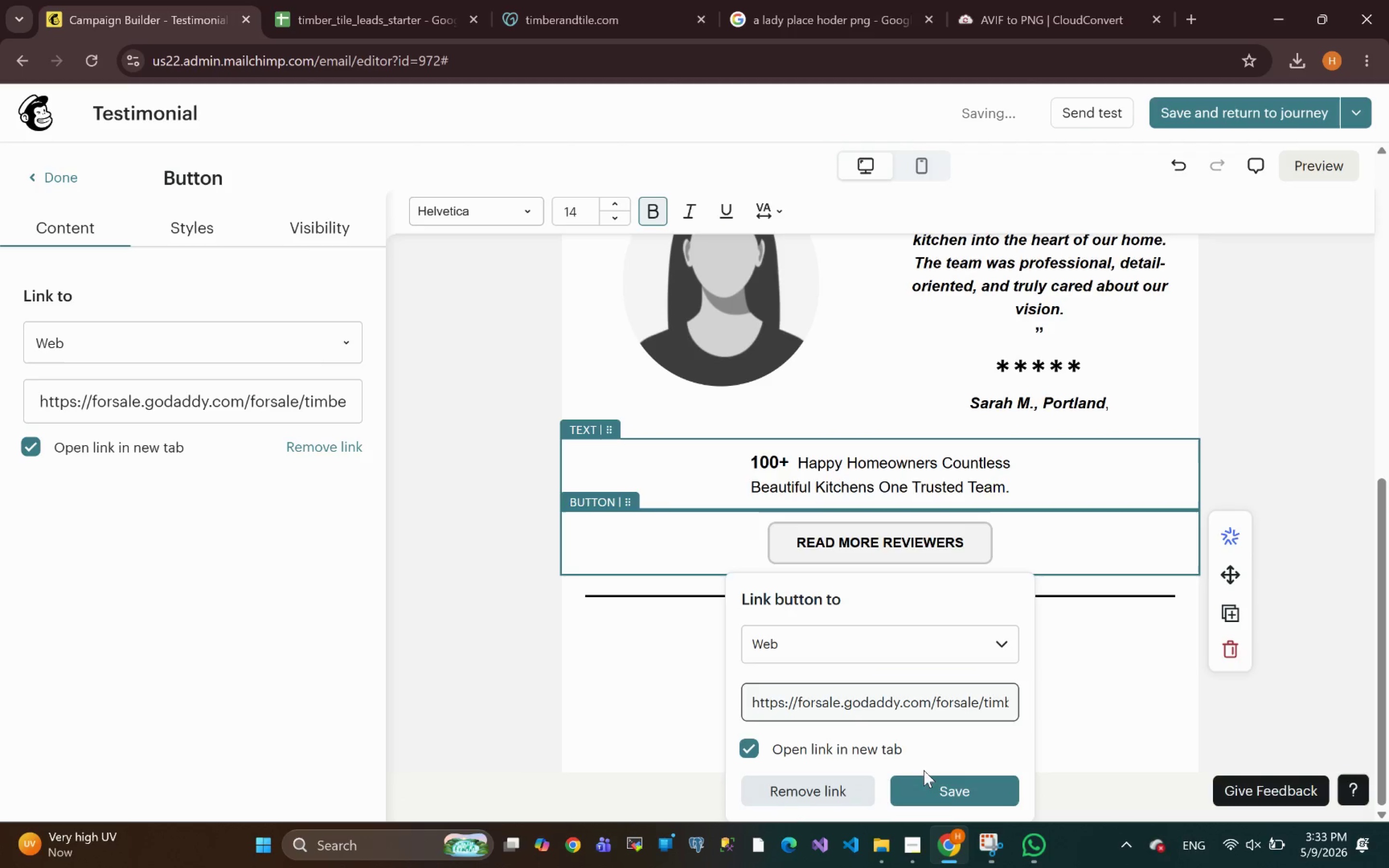 
left_click([947, 792])
 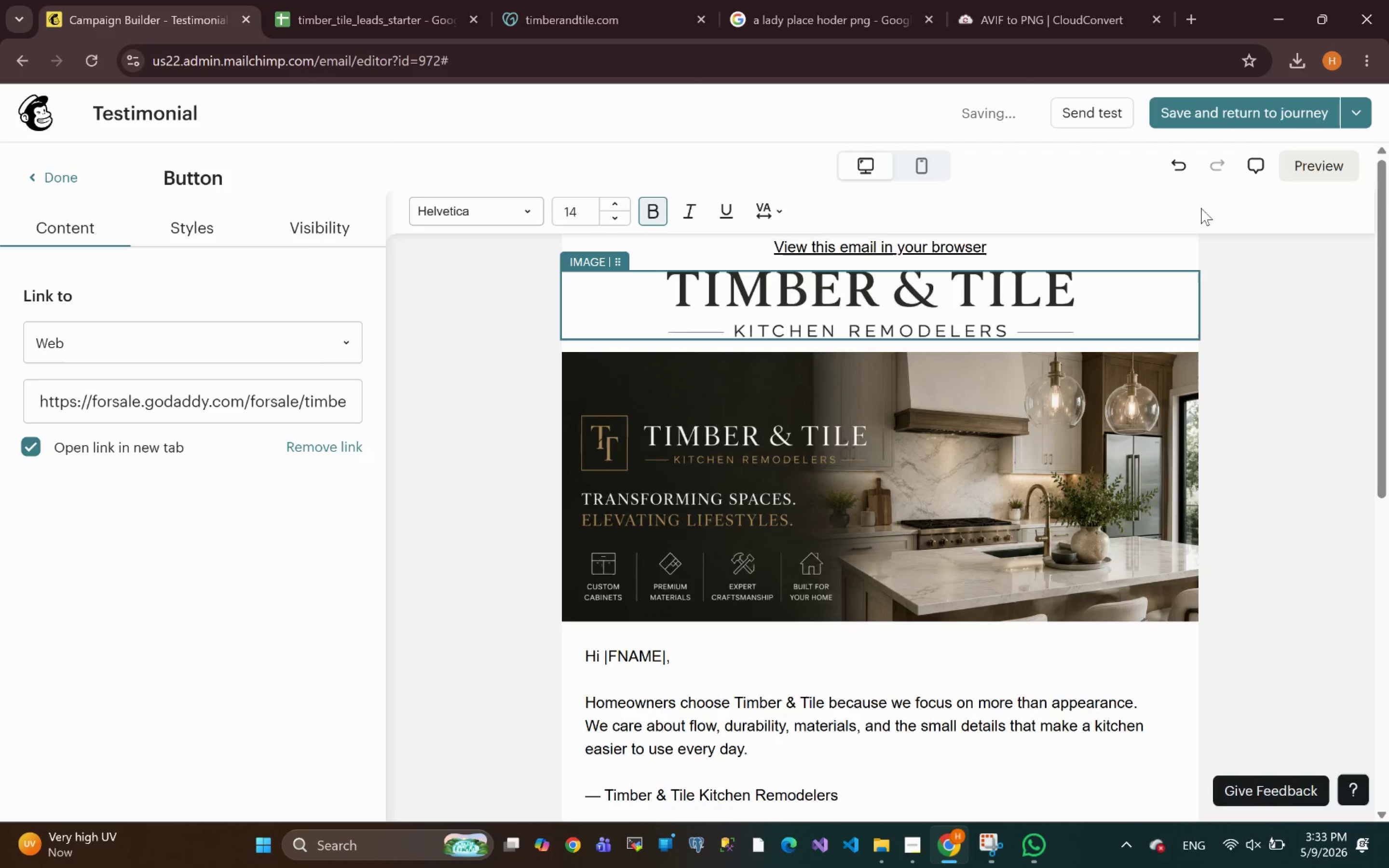 
left_click([1315, 169])
 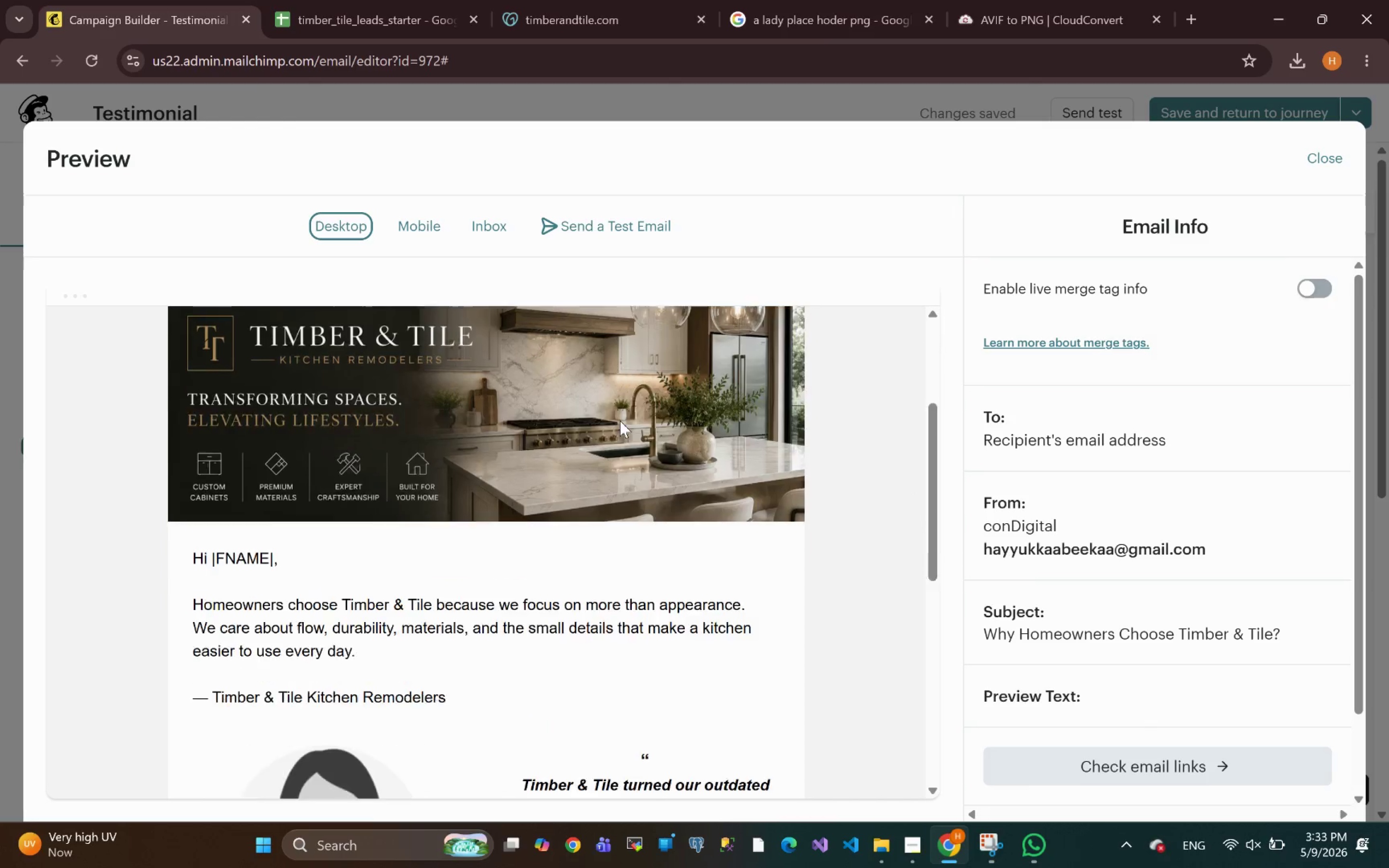 
wait(11.23)
 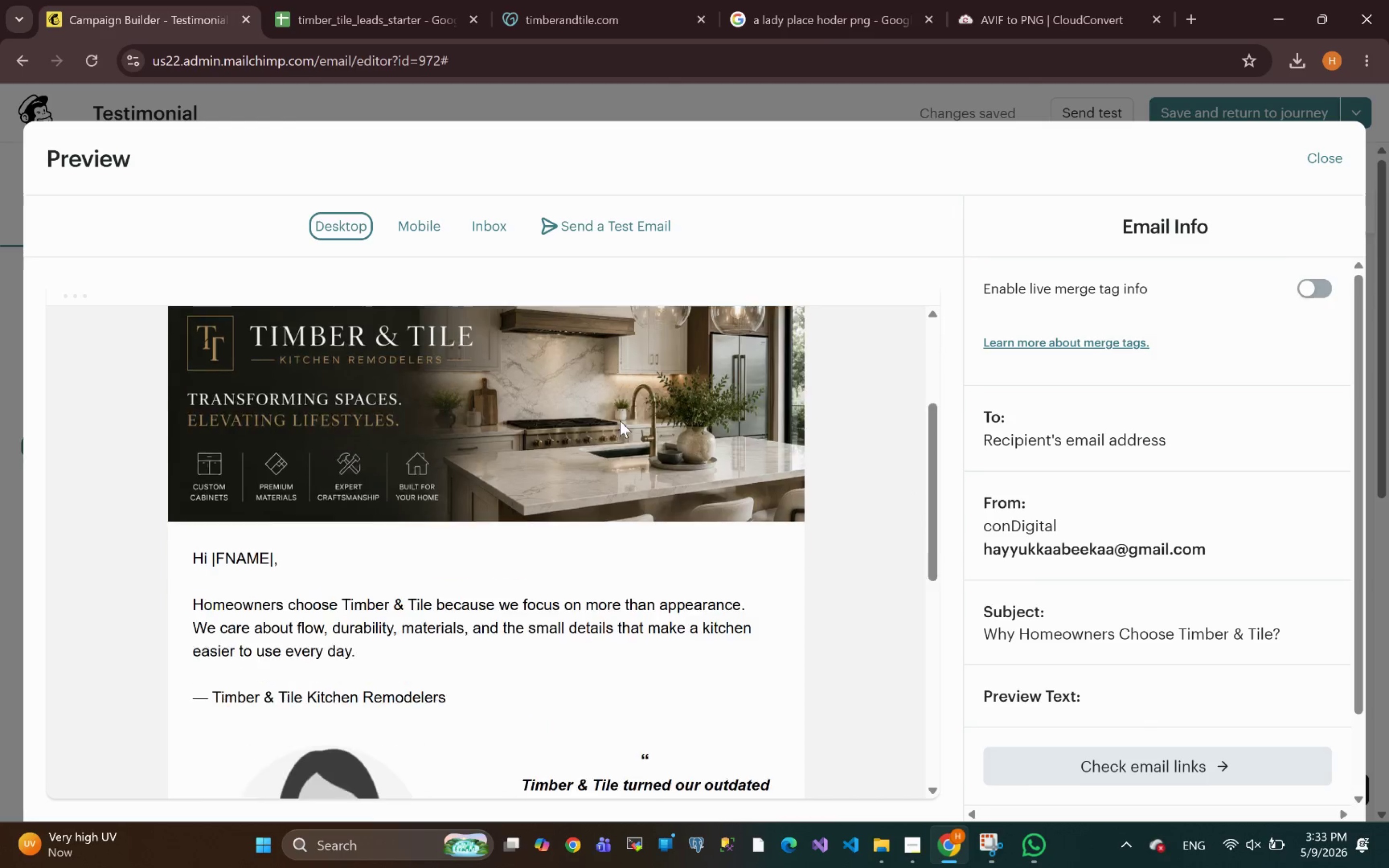 
left_click([1324, 152])
 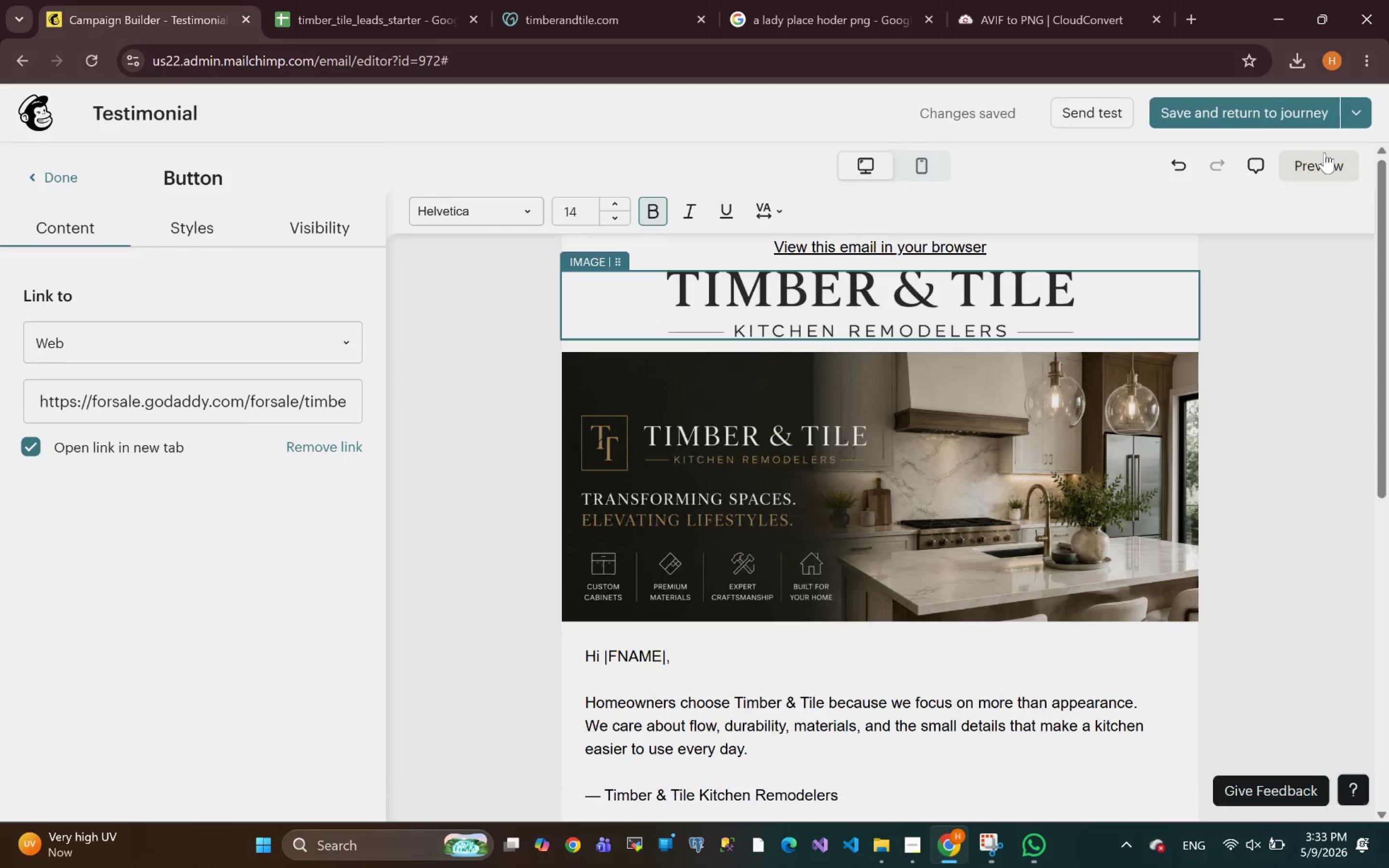 
mouse_move([629, 336])
 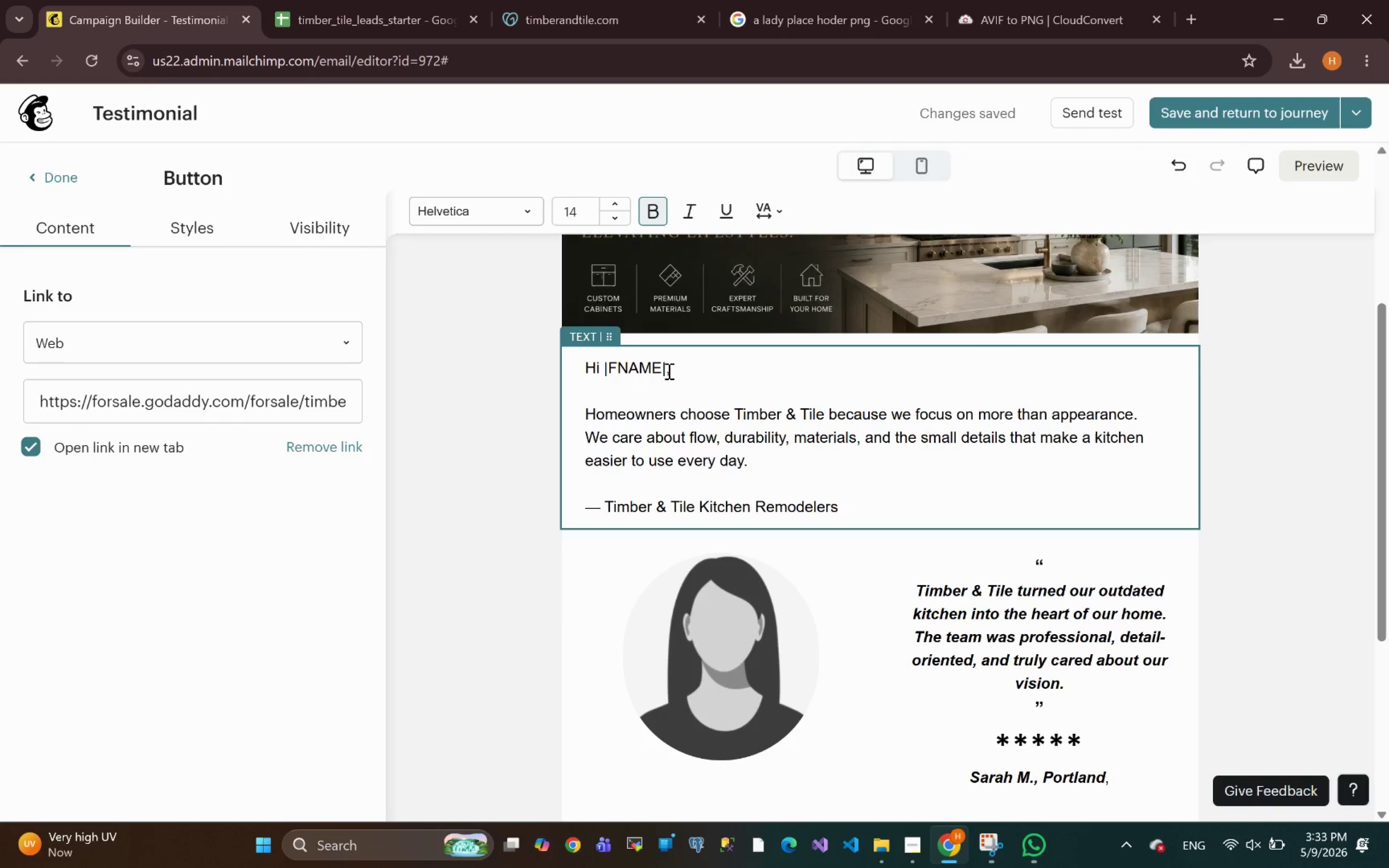 
left_click_drag(start_coordinate=[668, 371], to_coordinate=[603, 371])
 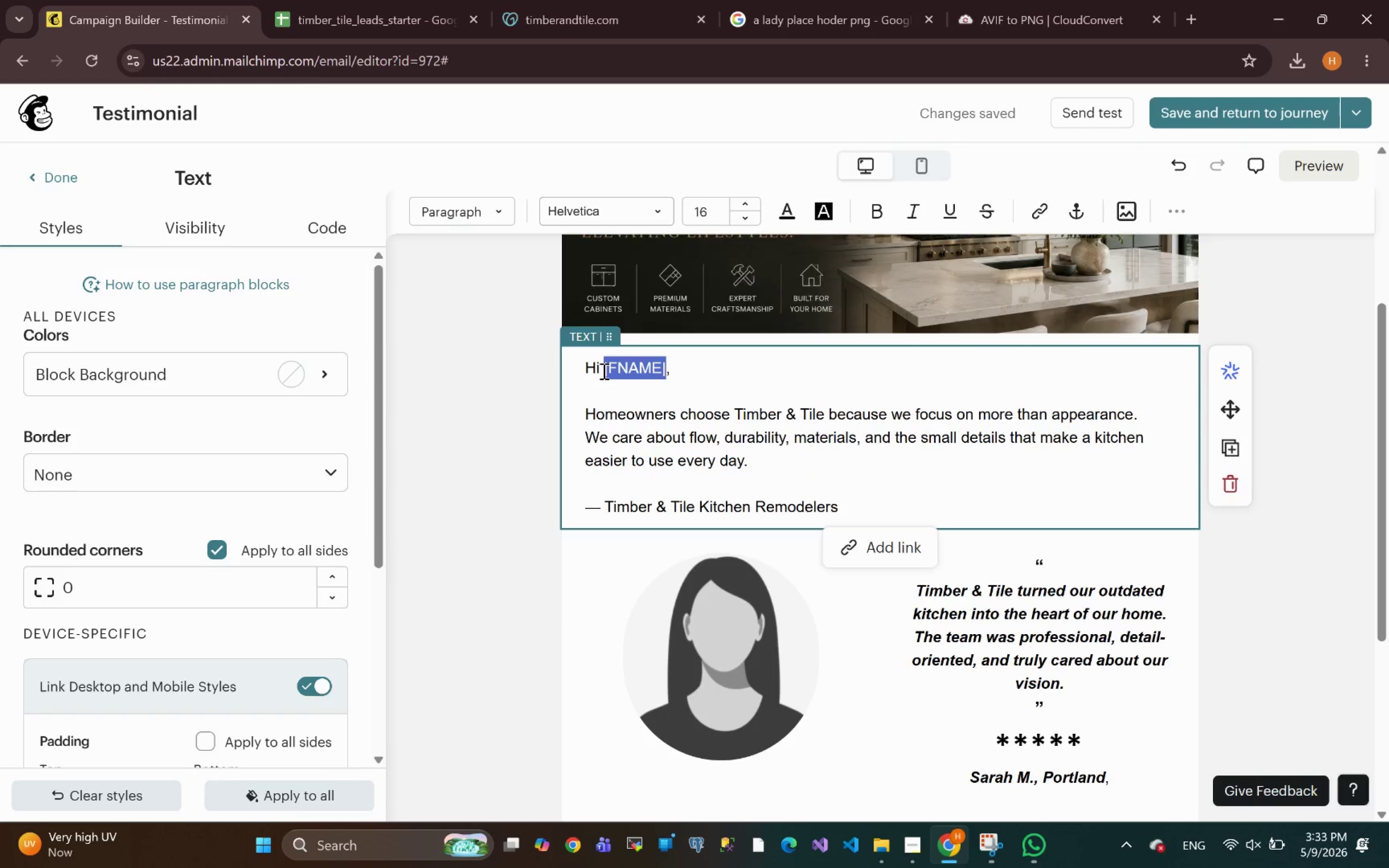 
key(Shift+7)
 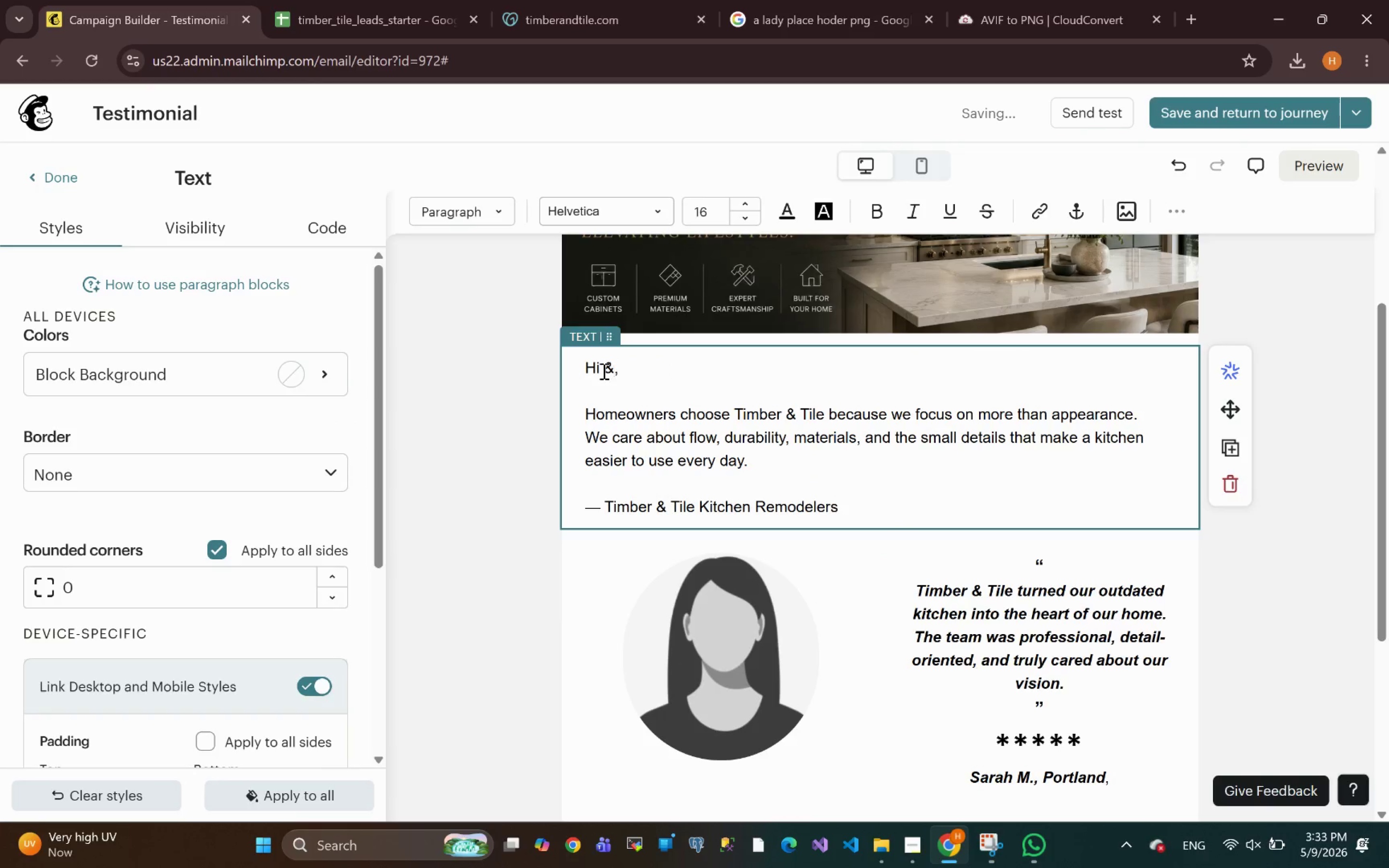 
key(Shift+Backslash)
 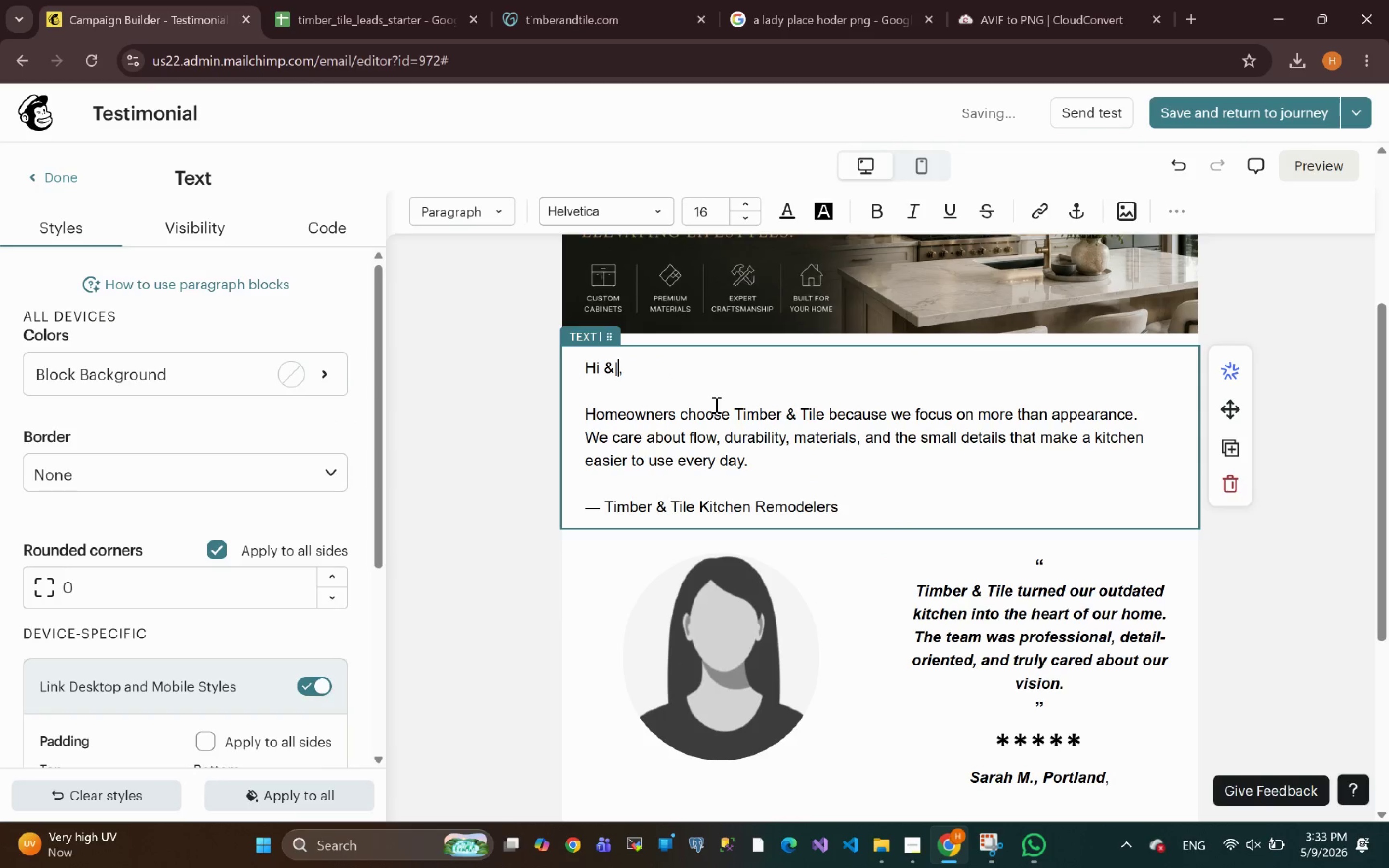 
key(Backspace)
 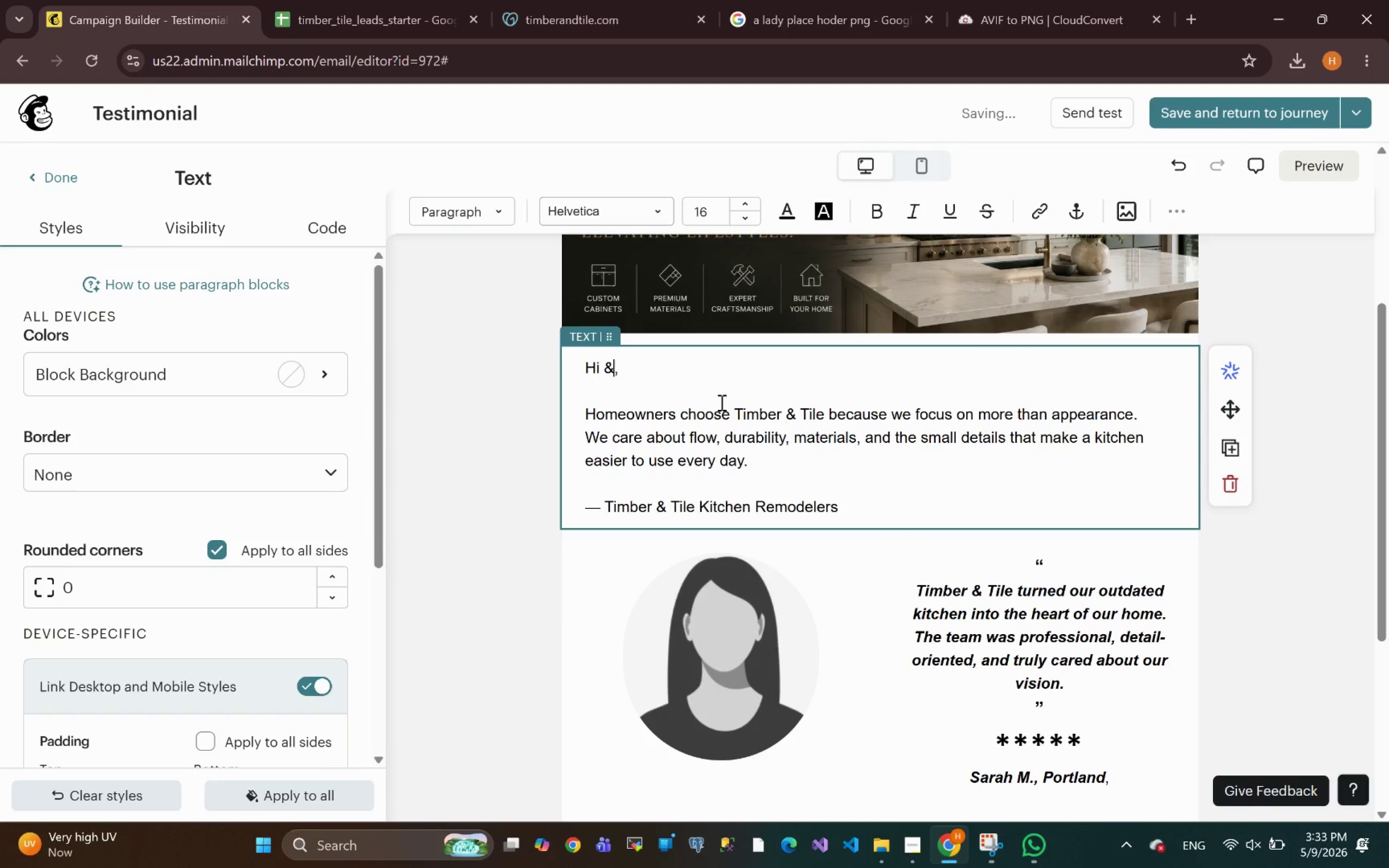 
key(Backspace)
 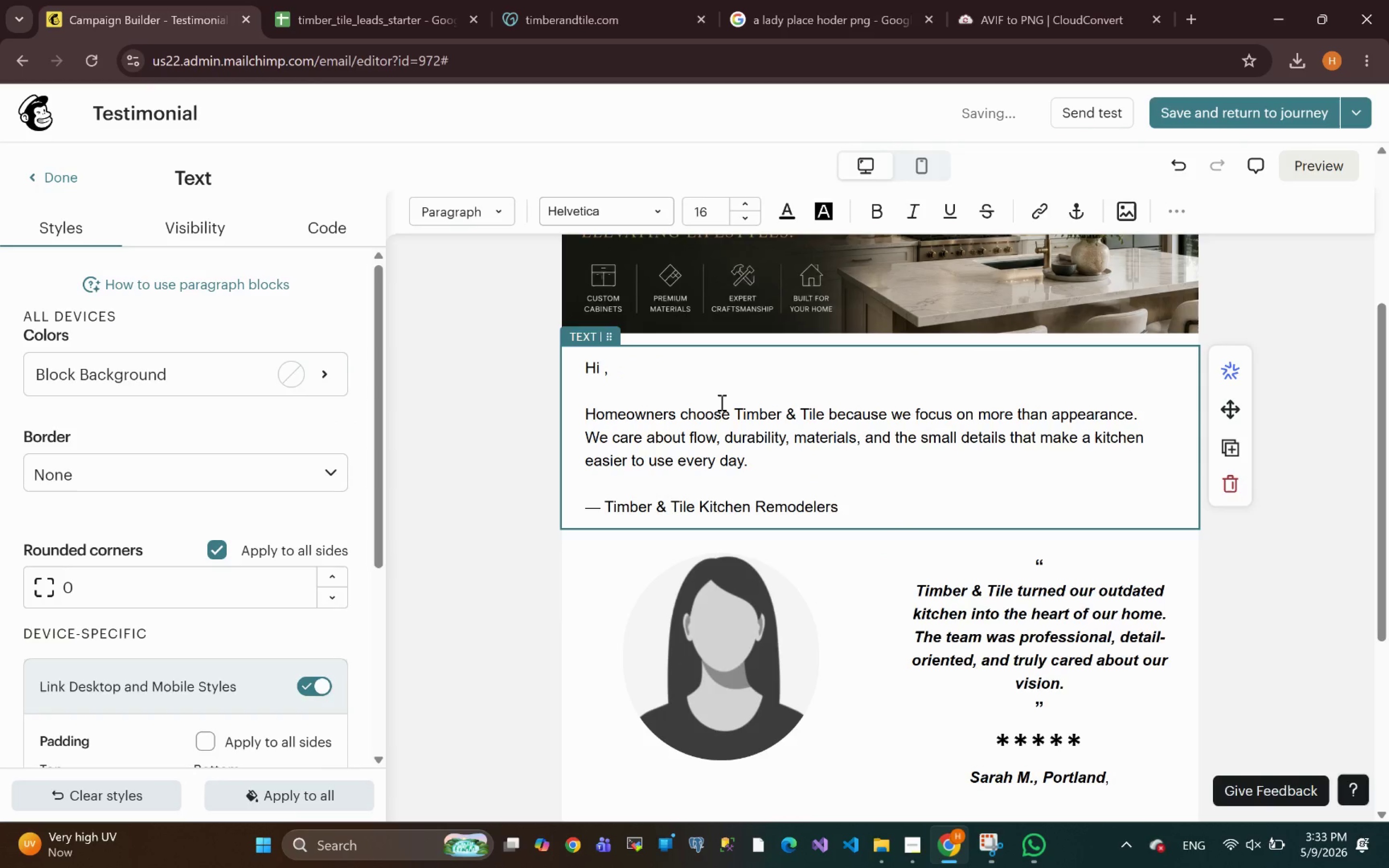 
type(*|FNAME)
 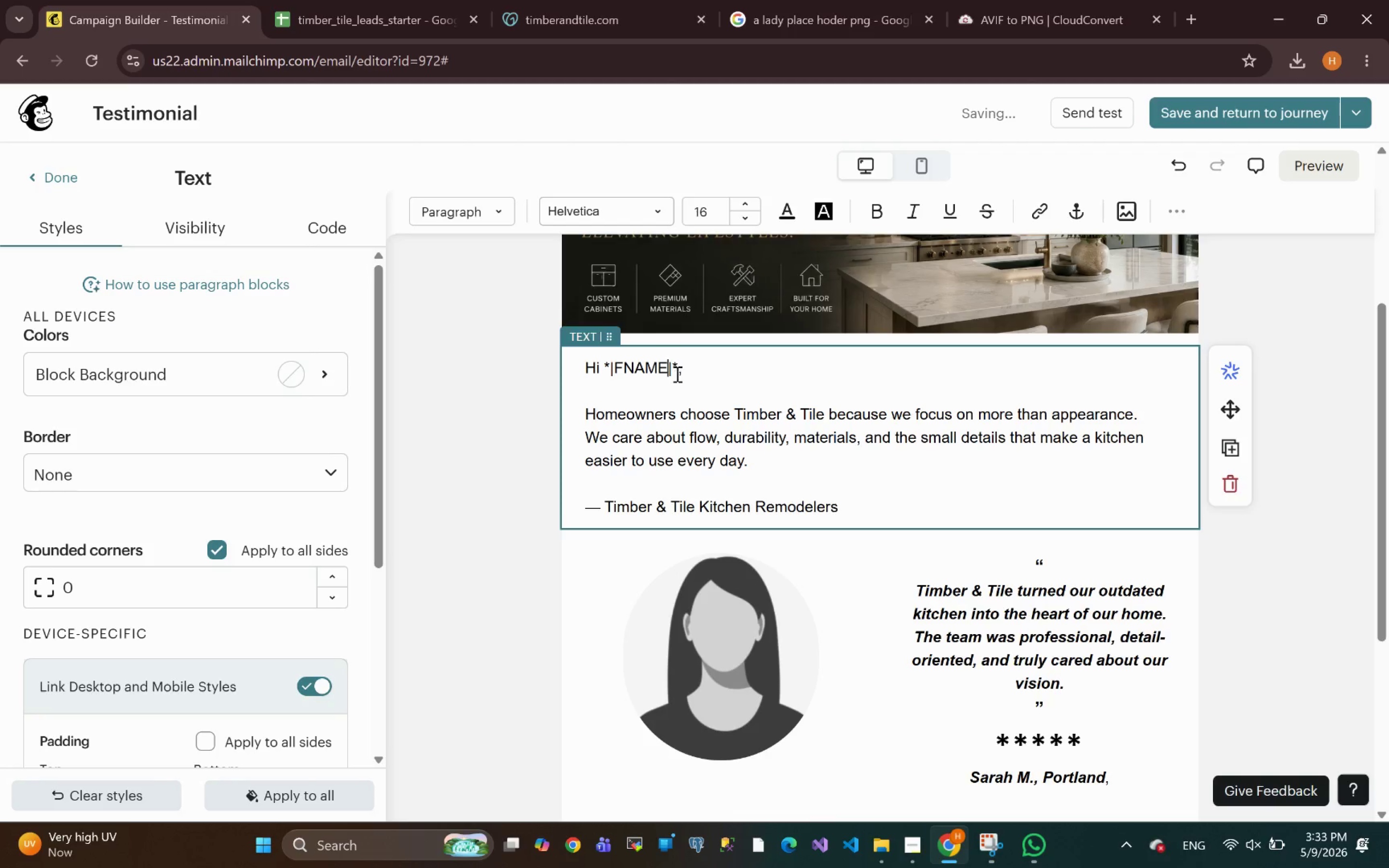 
left_click([679, 367])
 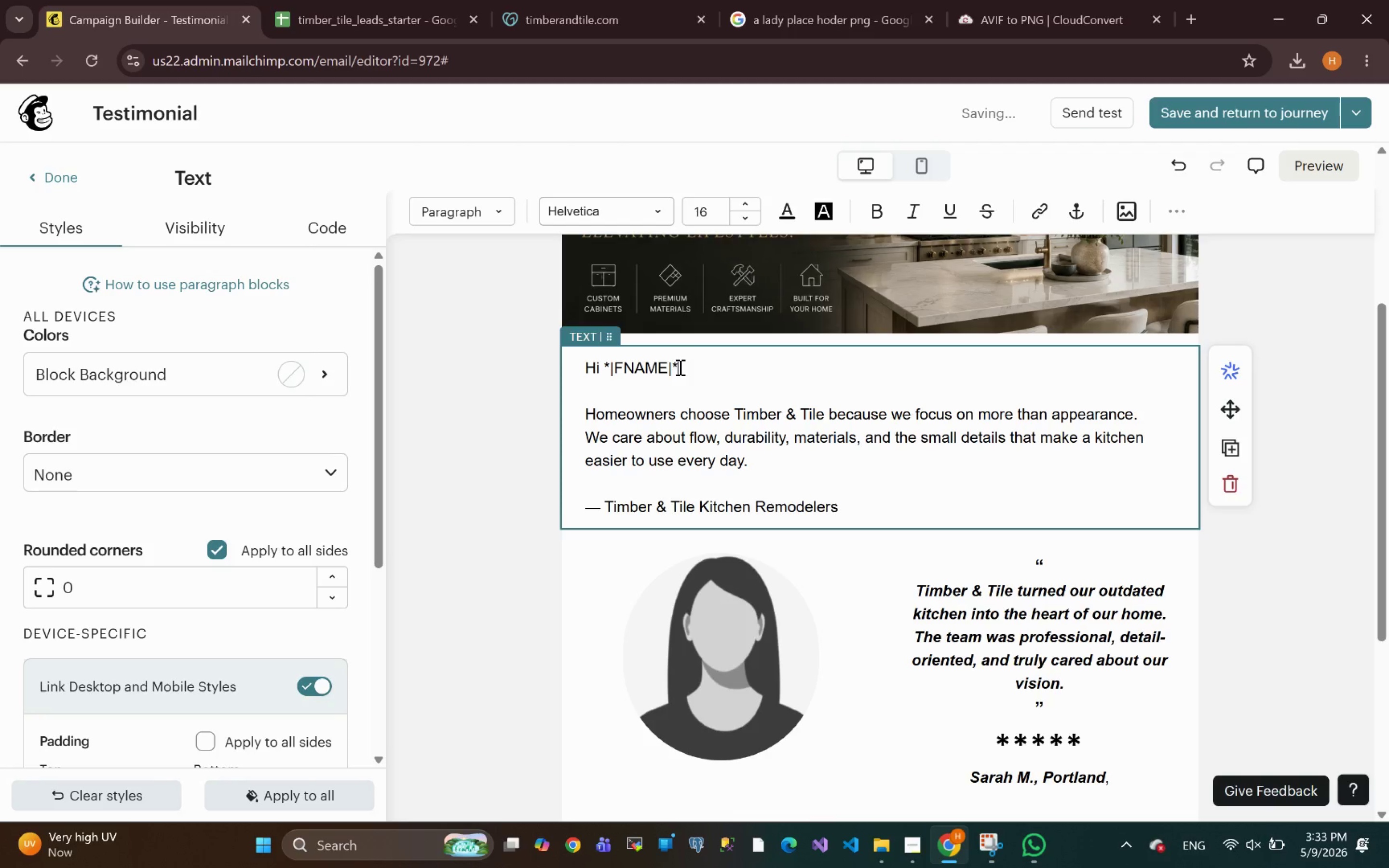 
left_click_drag(start_coordinate=[679, 367], to_coordinate=[603, 363])
 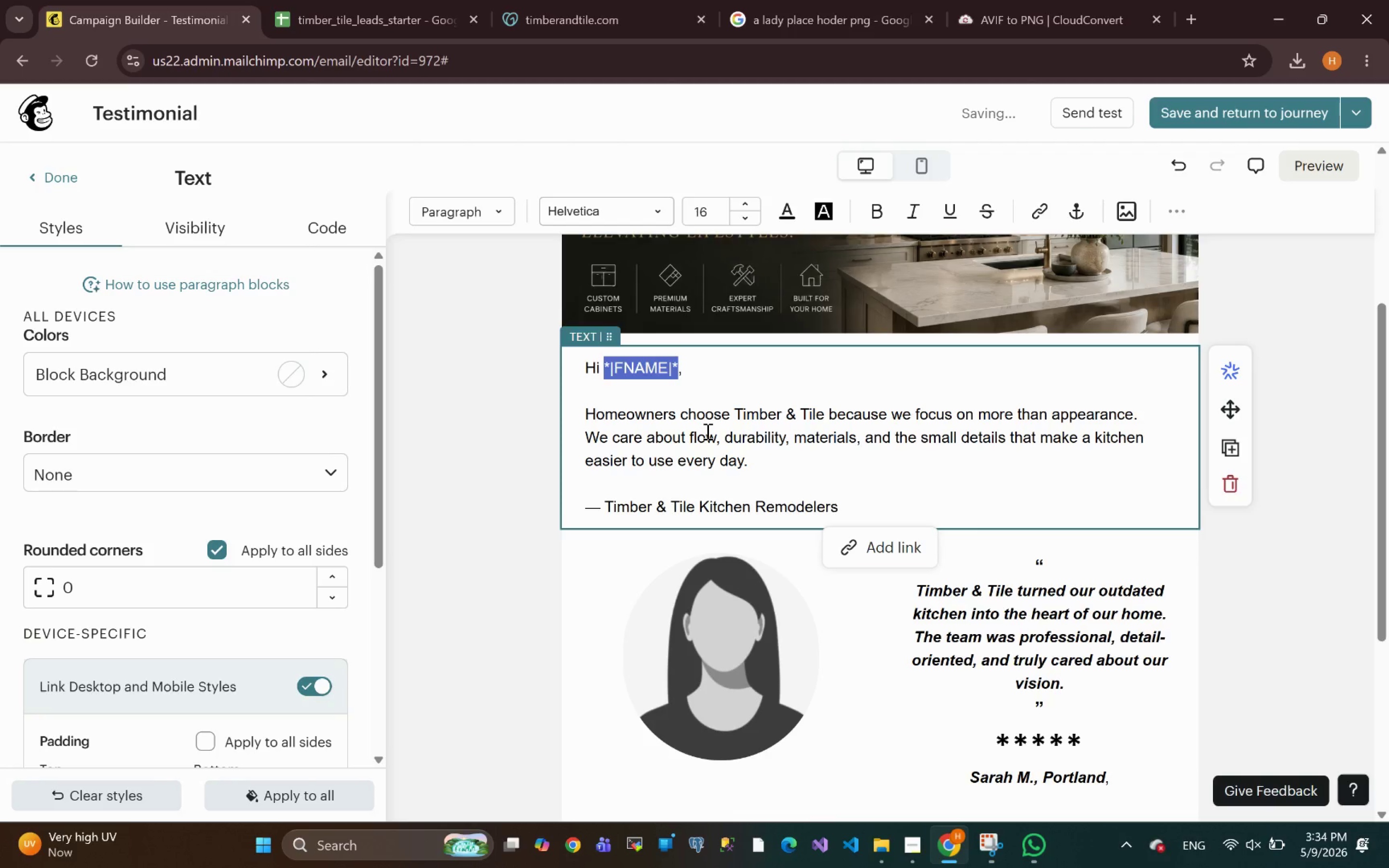 
key(Control+B)
 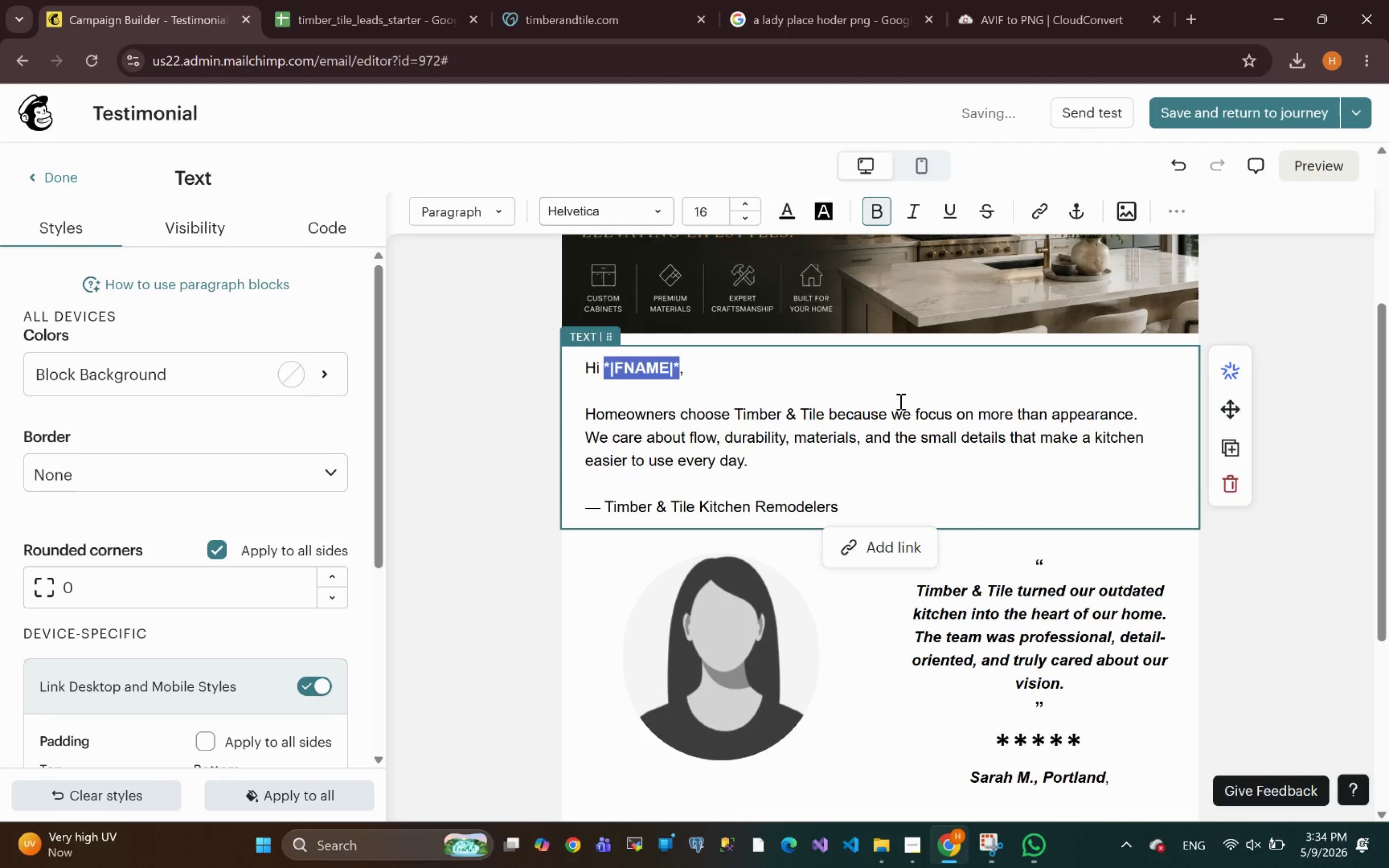 
left_click([823, 382])
 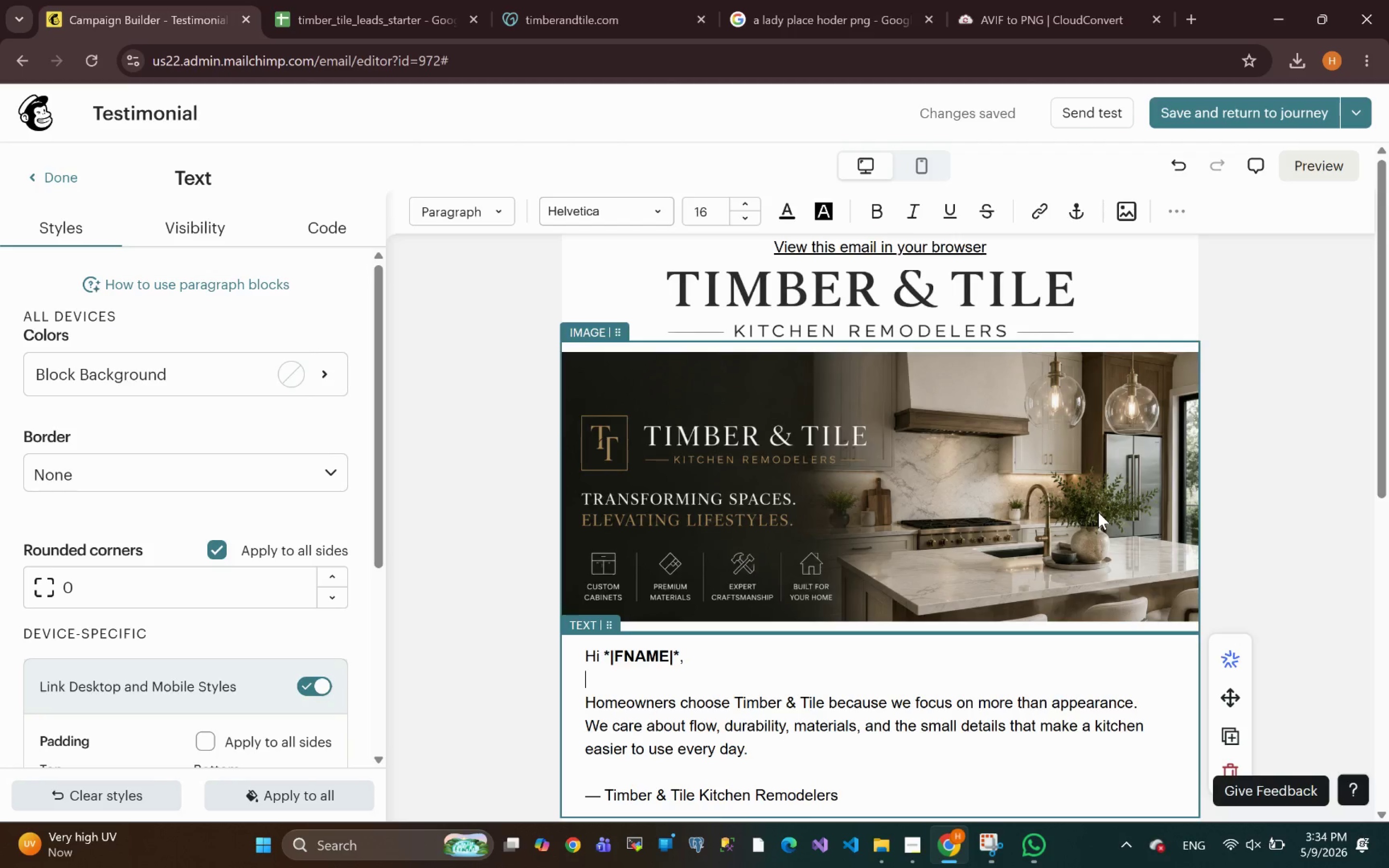 
wait(21.48)
 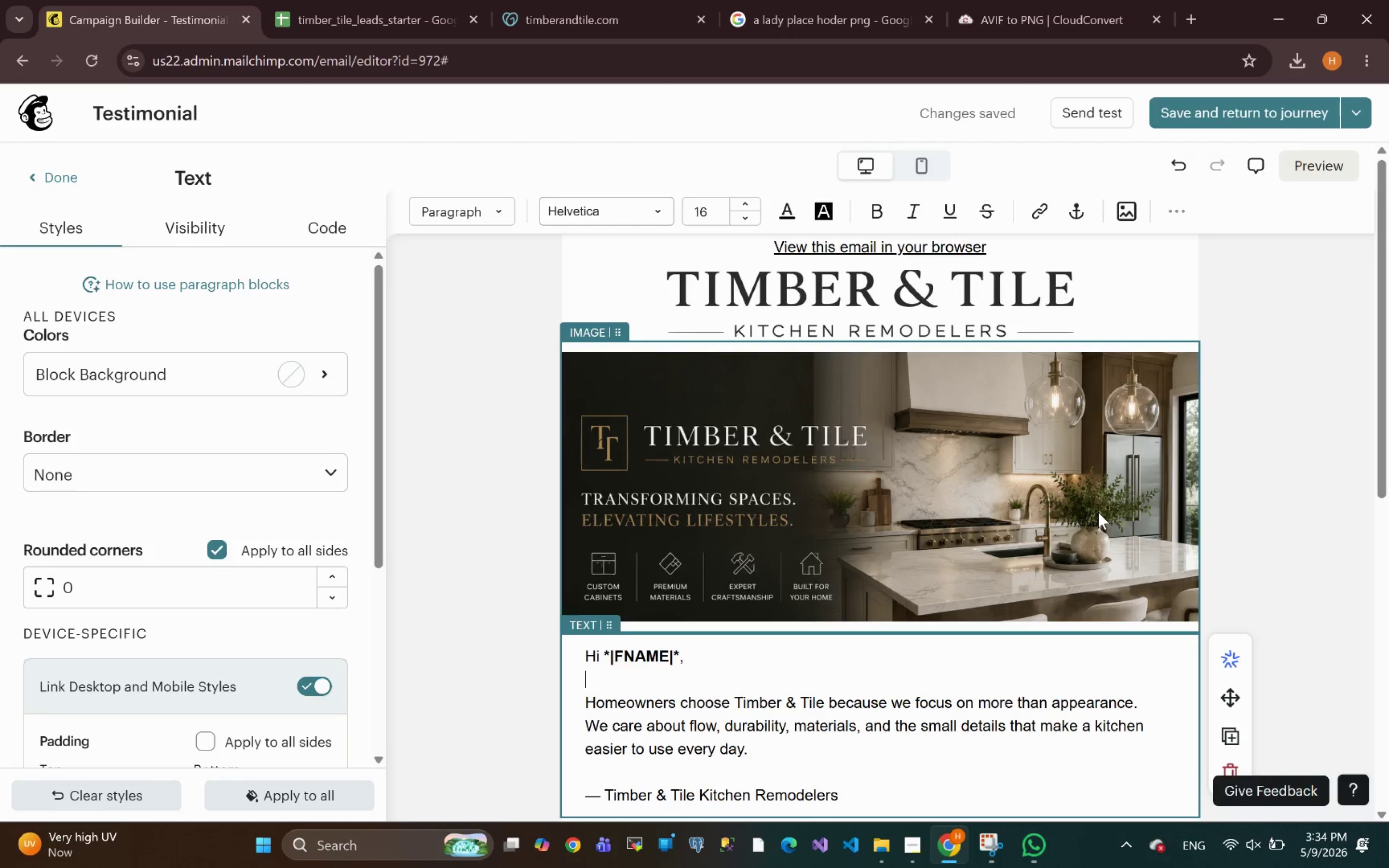 
left_click([1324, 167])
 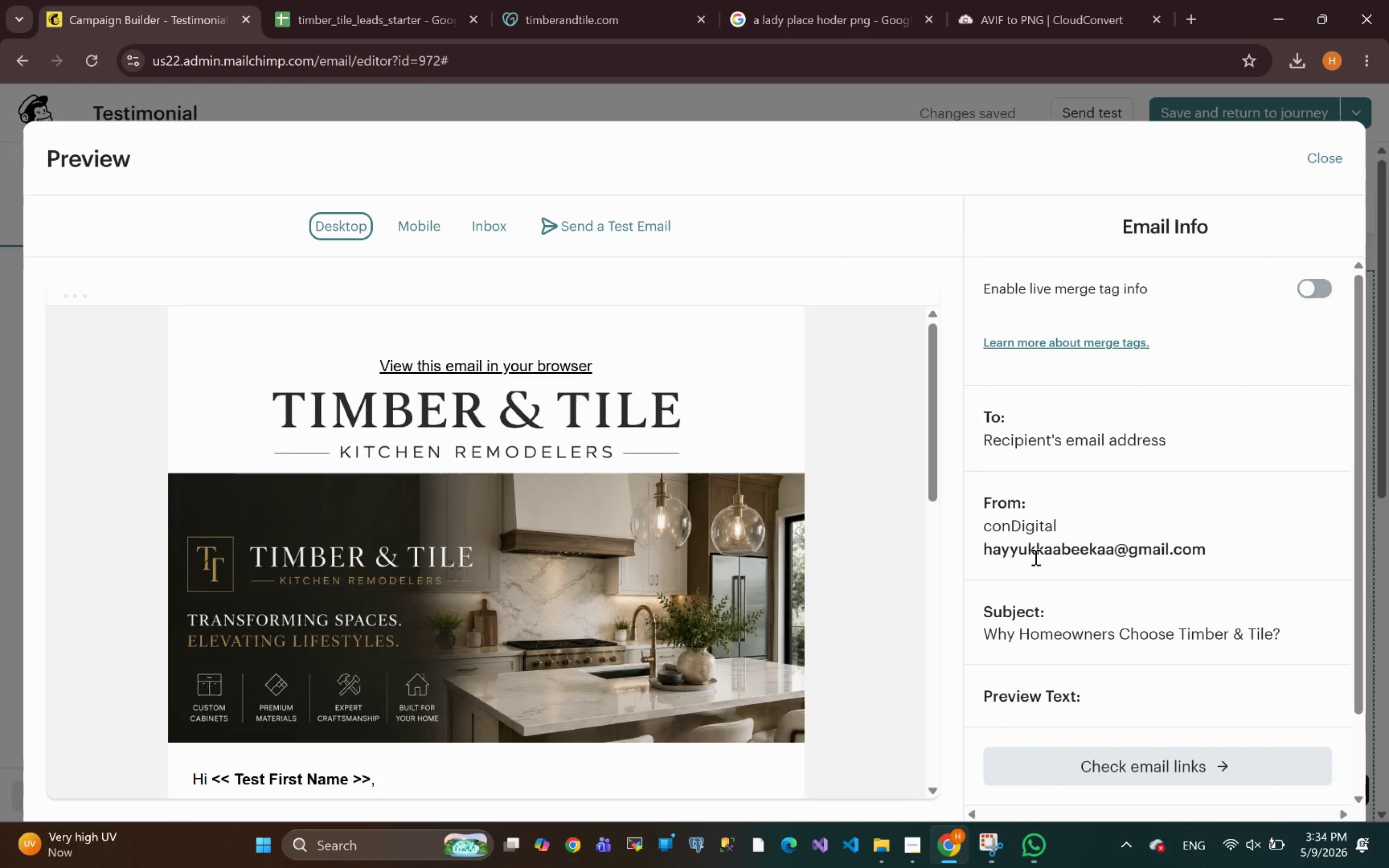 
wait(11.49)
 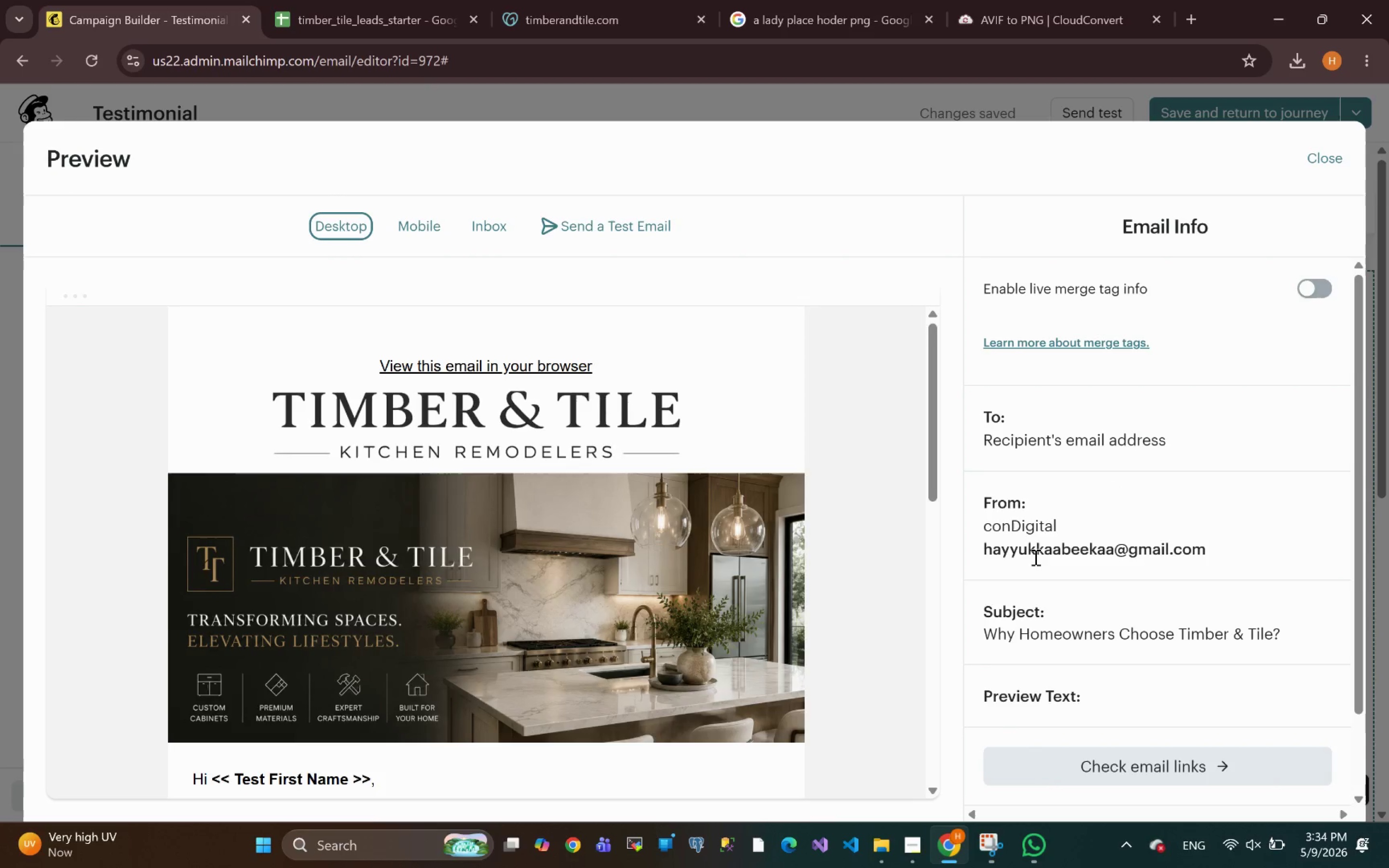 
left_click([1320, 290])
 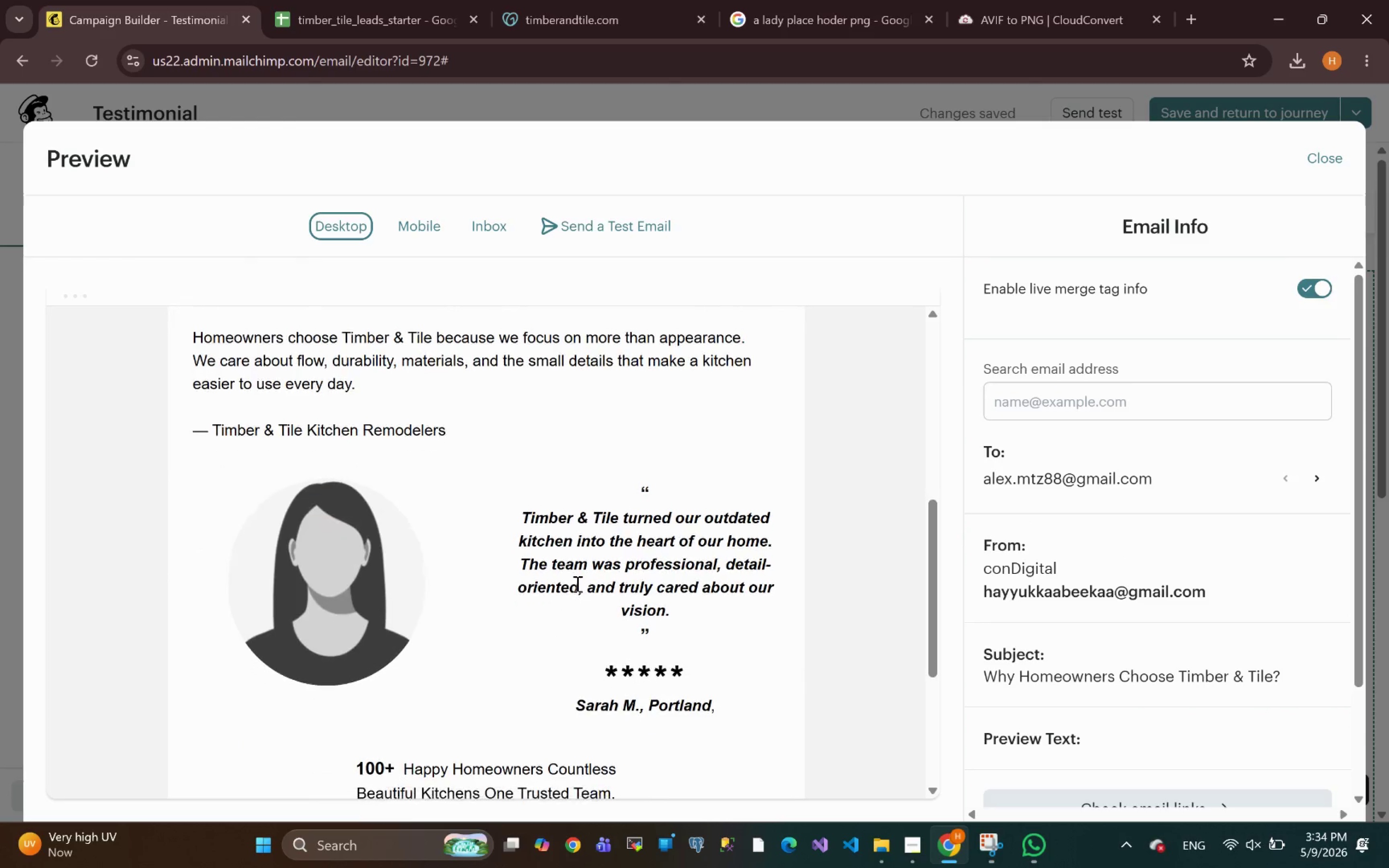 
wait(8.35)
 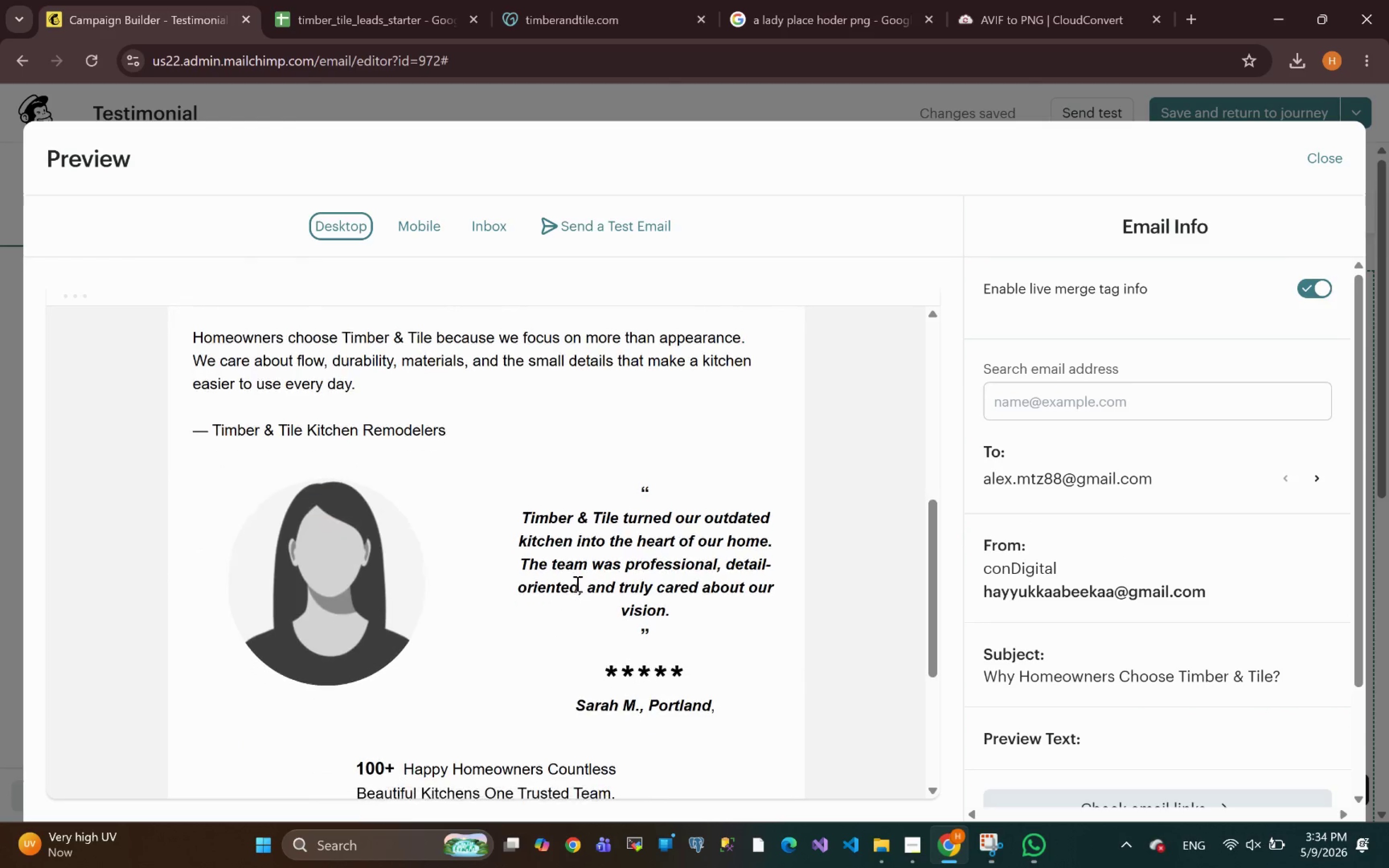 
left_click([1316, 164])
 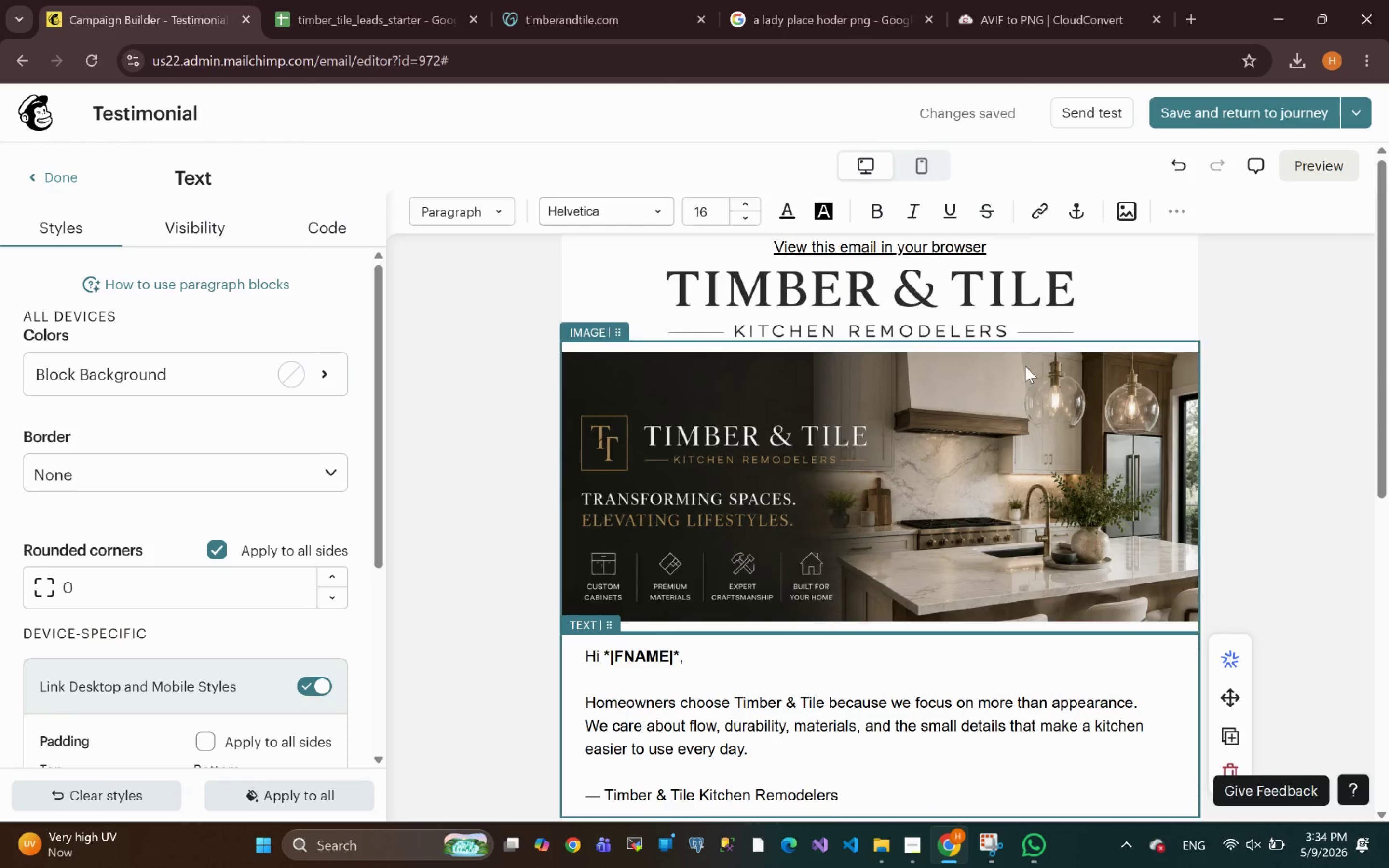 
wait(6.3)
 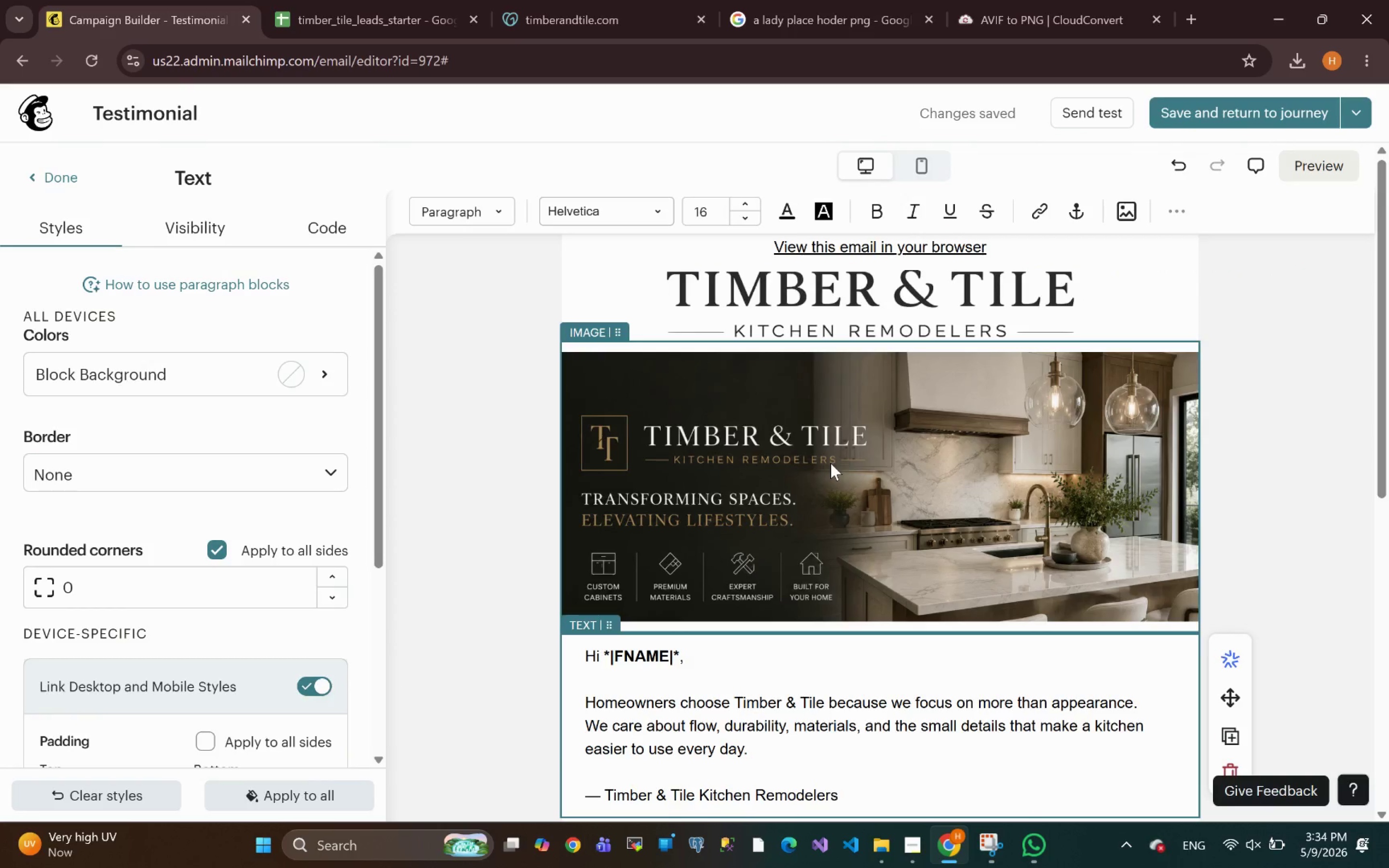 
left_click([1194, 110])
 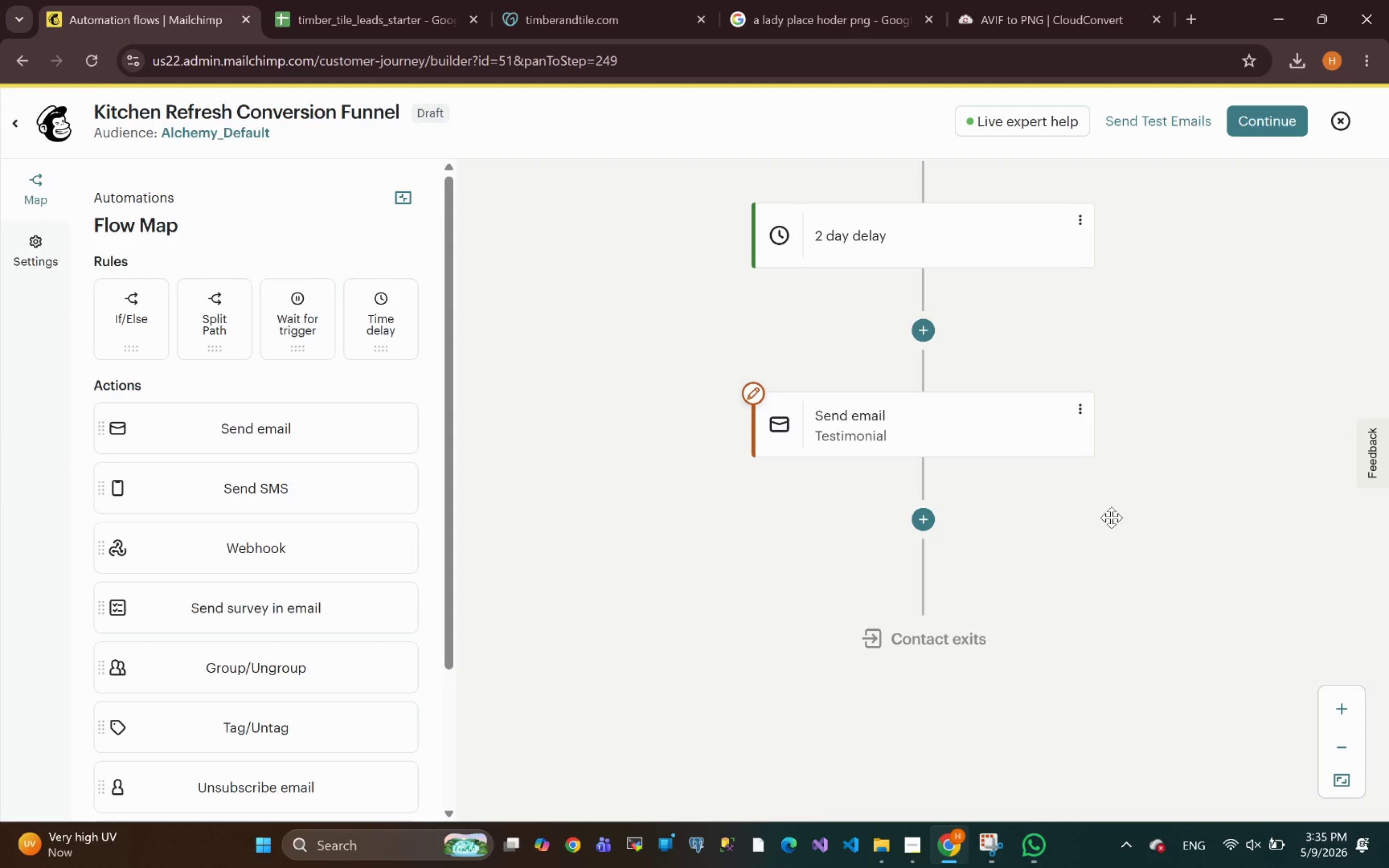 
wait(40.3)
 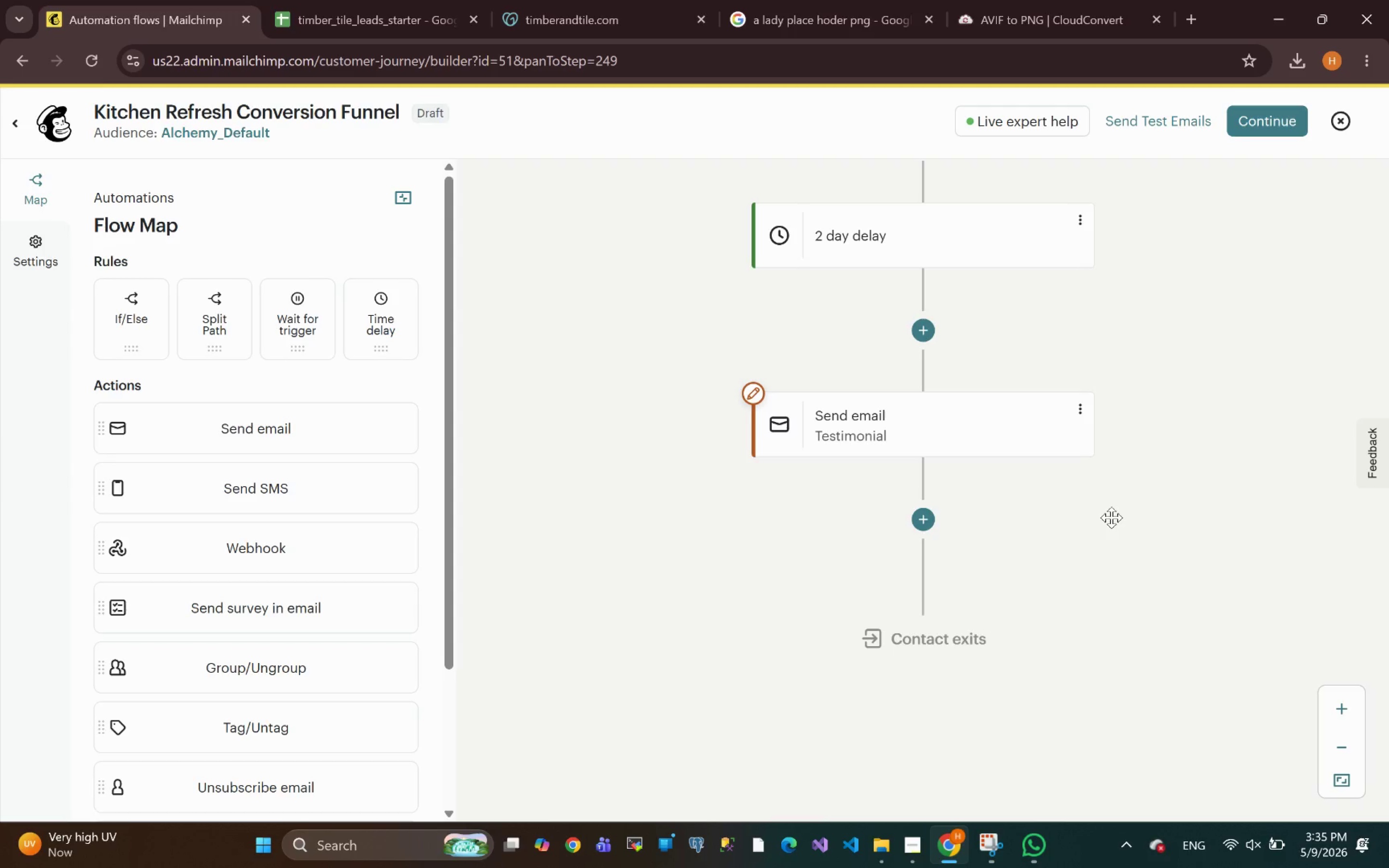 
left_click([1085, 407])
 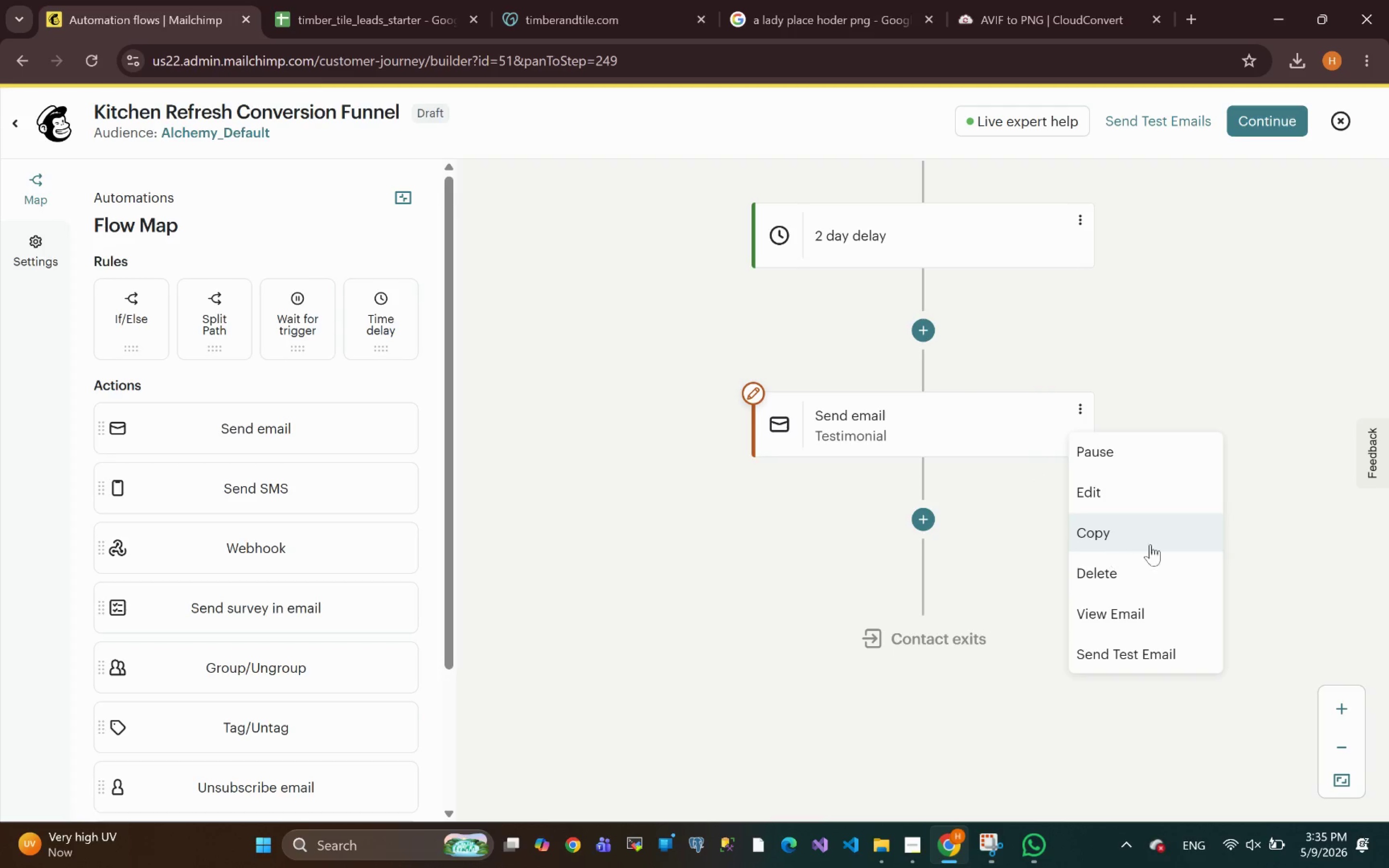 
left_click([1111, 533])
 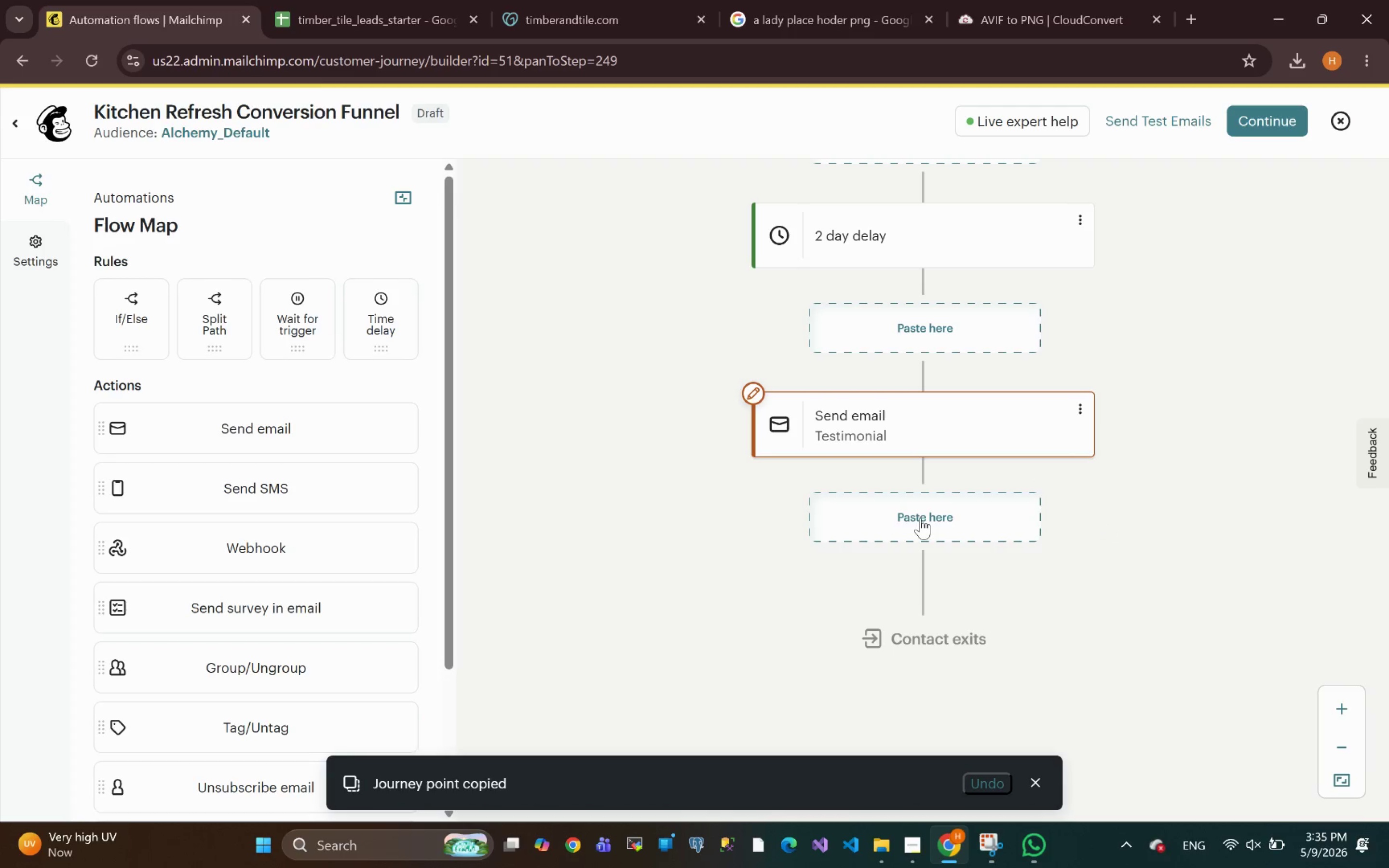 
left_click([918, 516])
 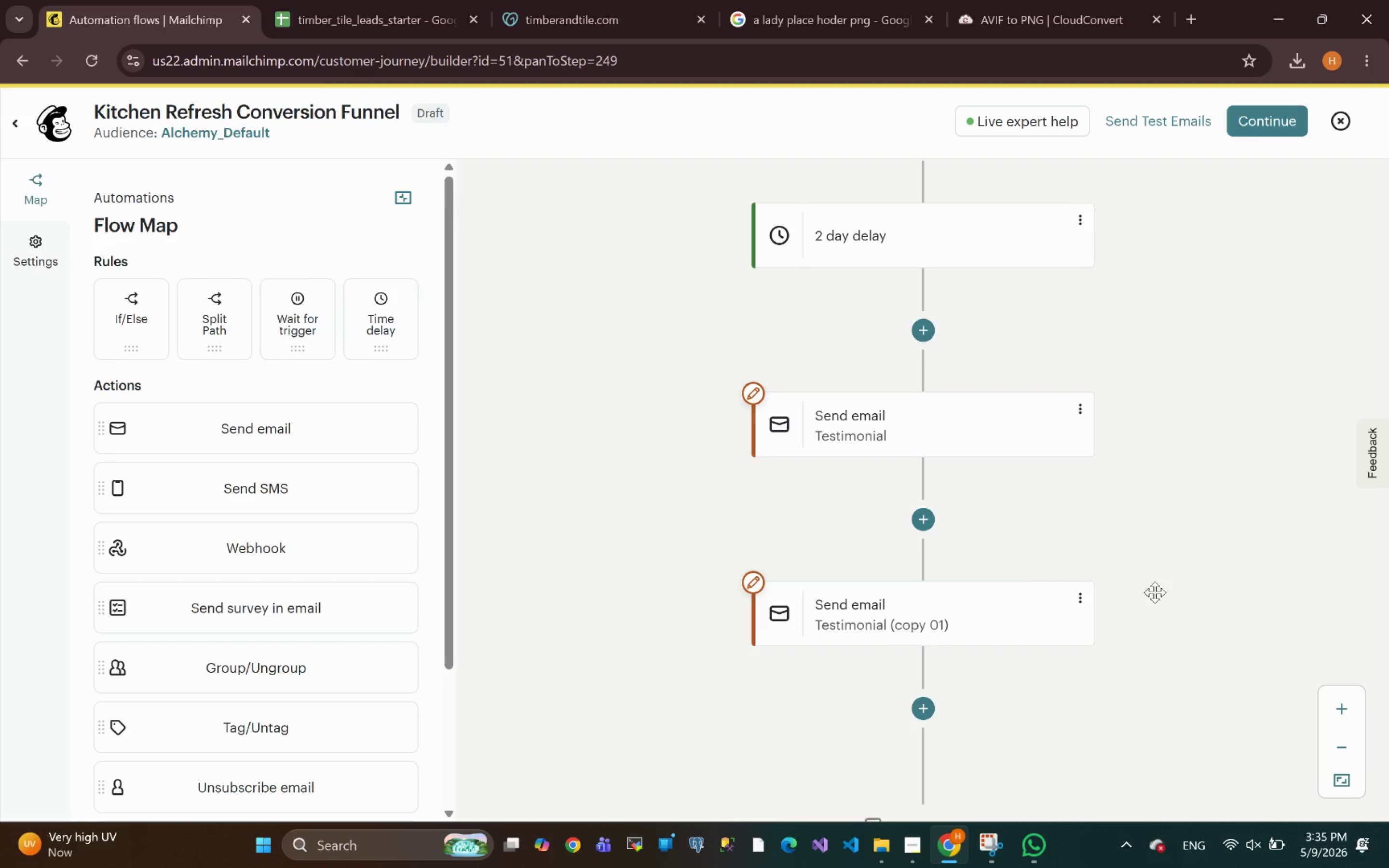 
left_click([1082, 597])
 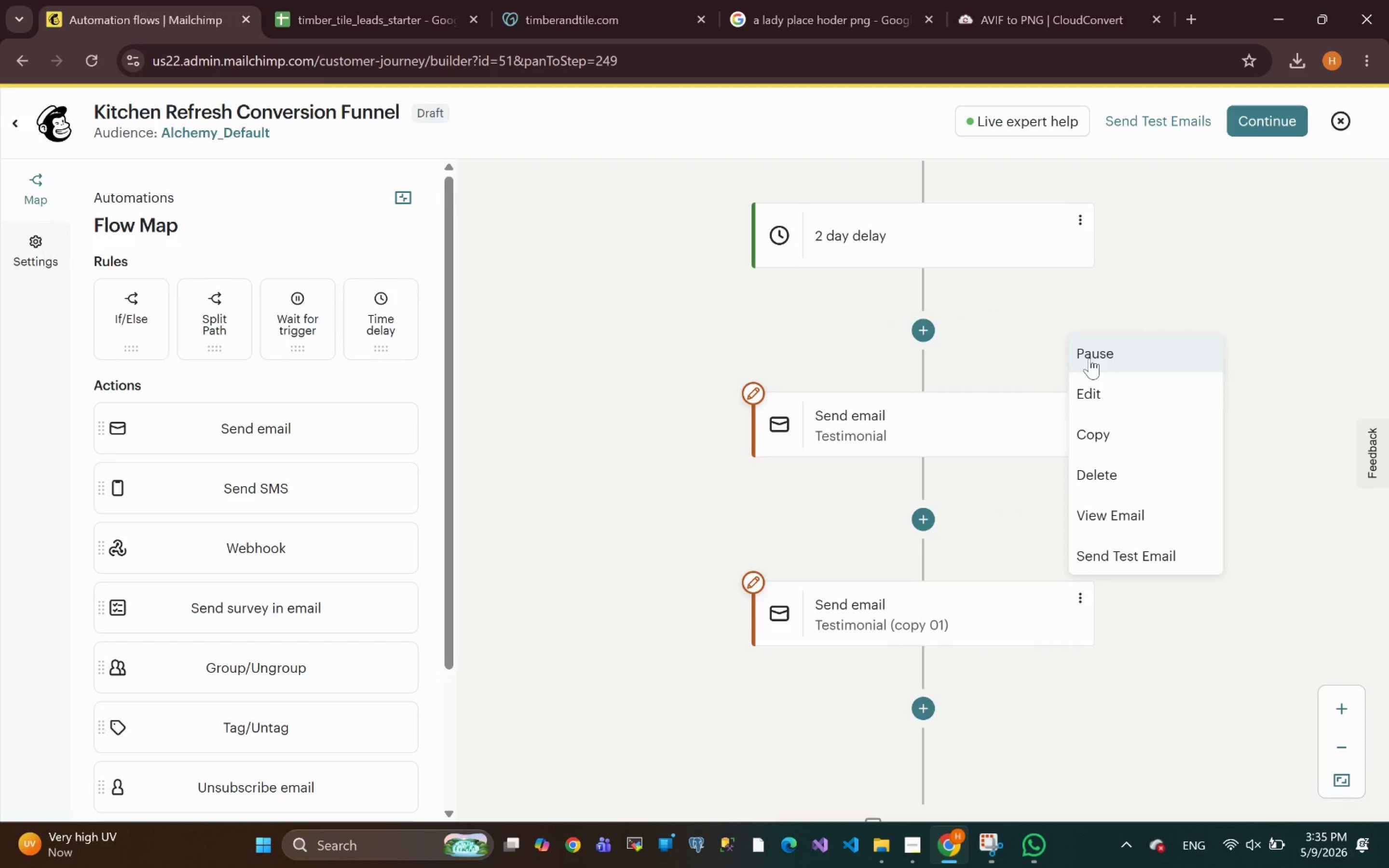 
left_click([1090, 393])
 